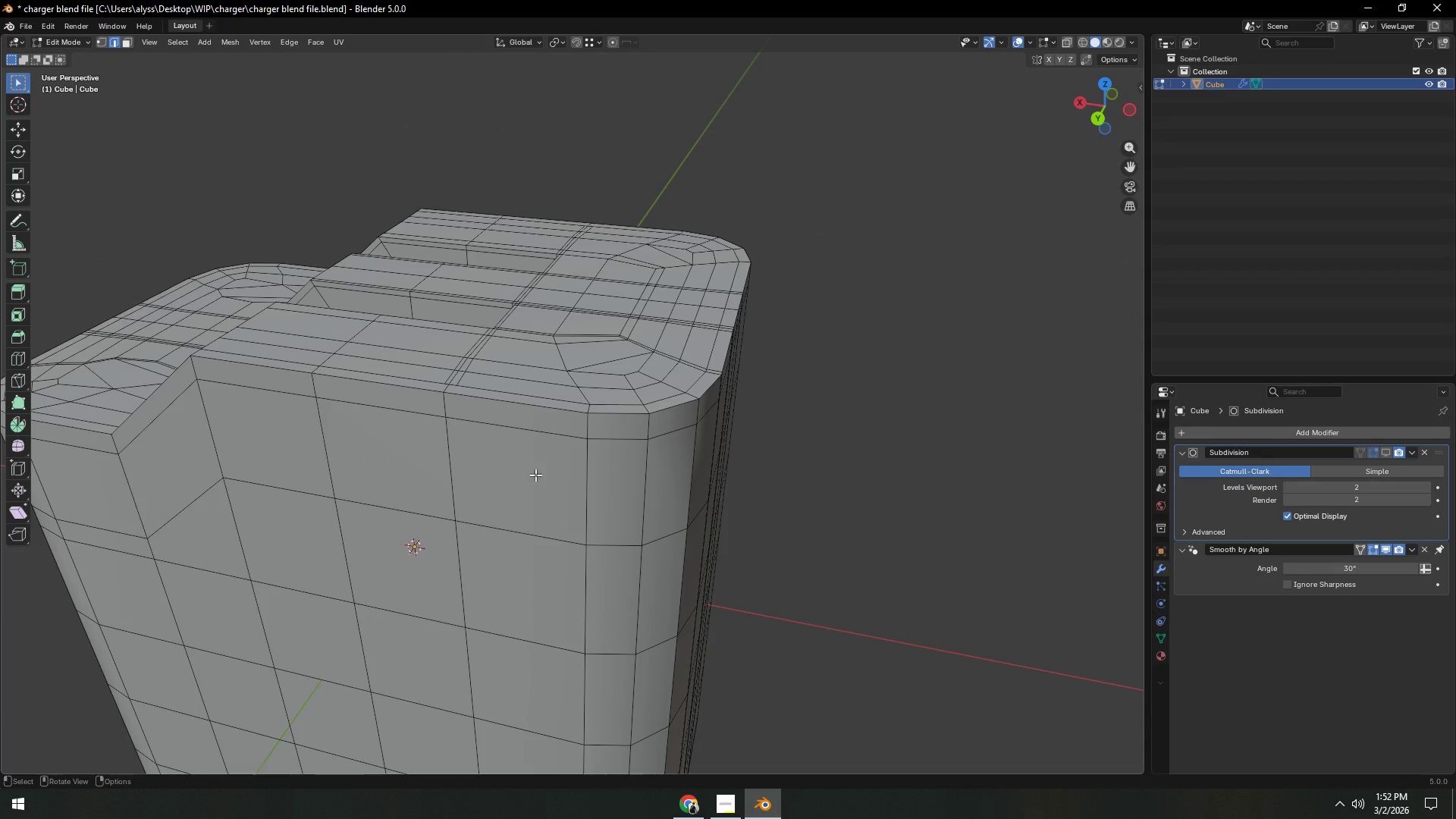 
hold_key(key=ShiftLeft, duration=0.38)
 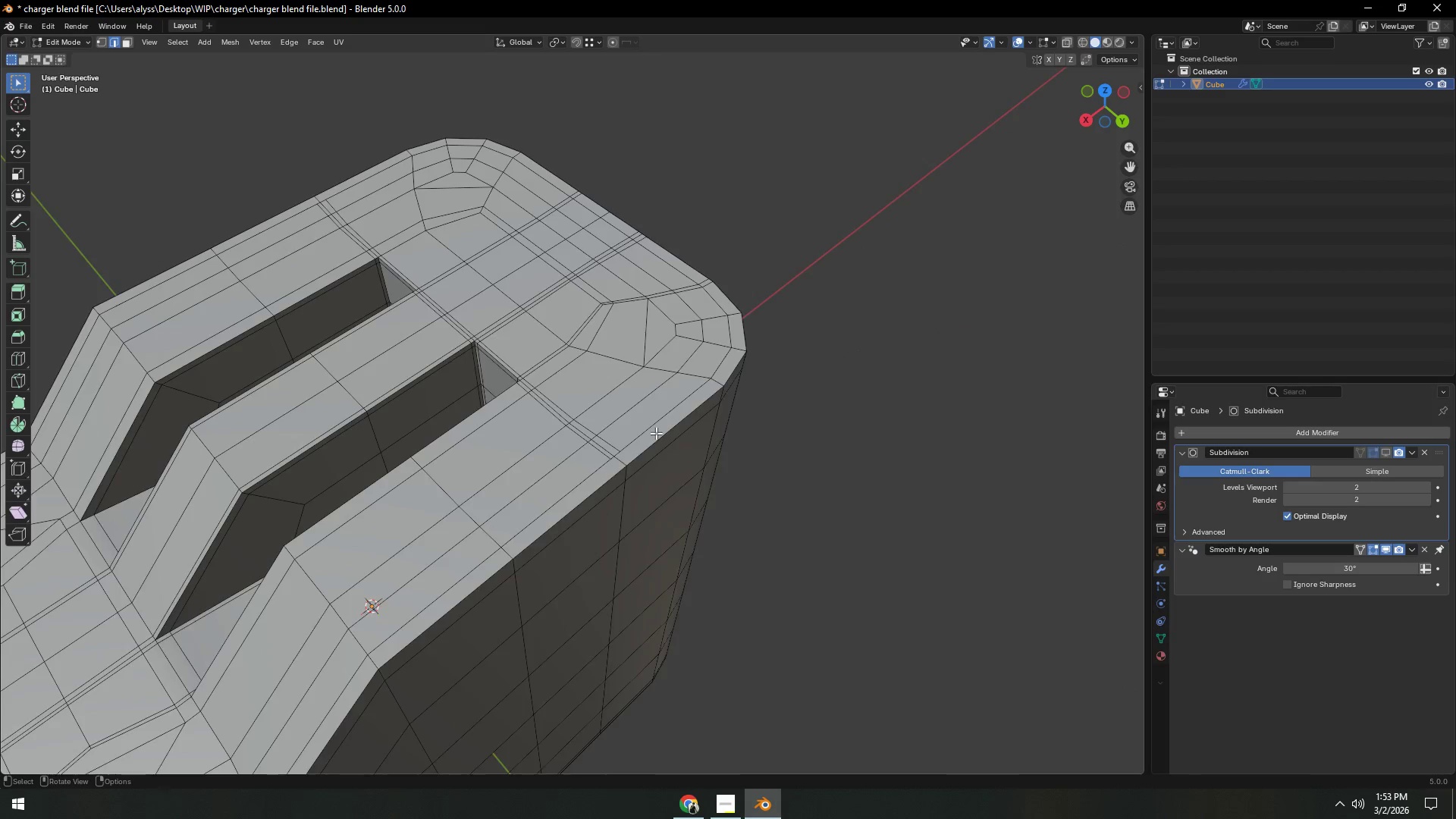 
scroll: coordinate [656, 434], scroll_direction: up, amount: 2.0
 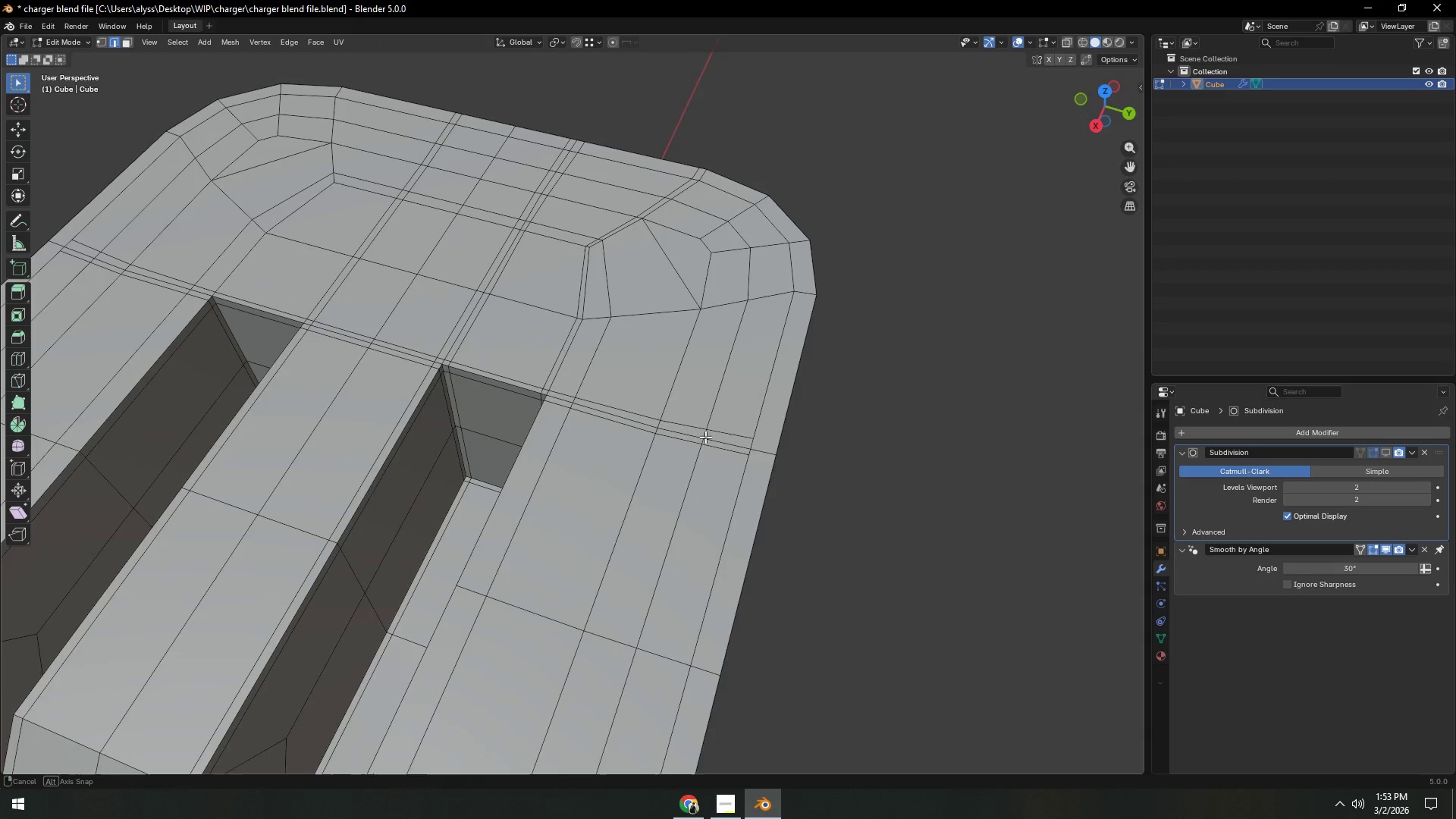 
hold_key(key=ShiftLeft, duration=0.36)
 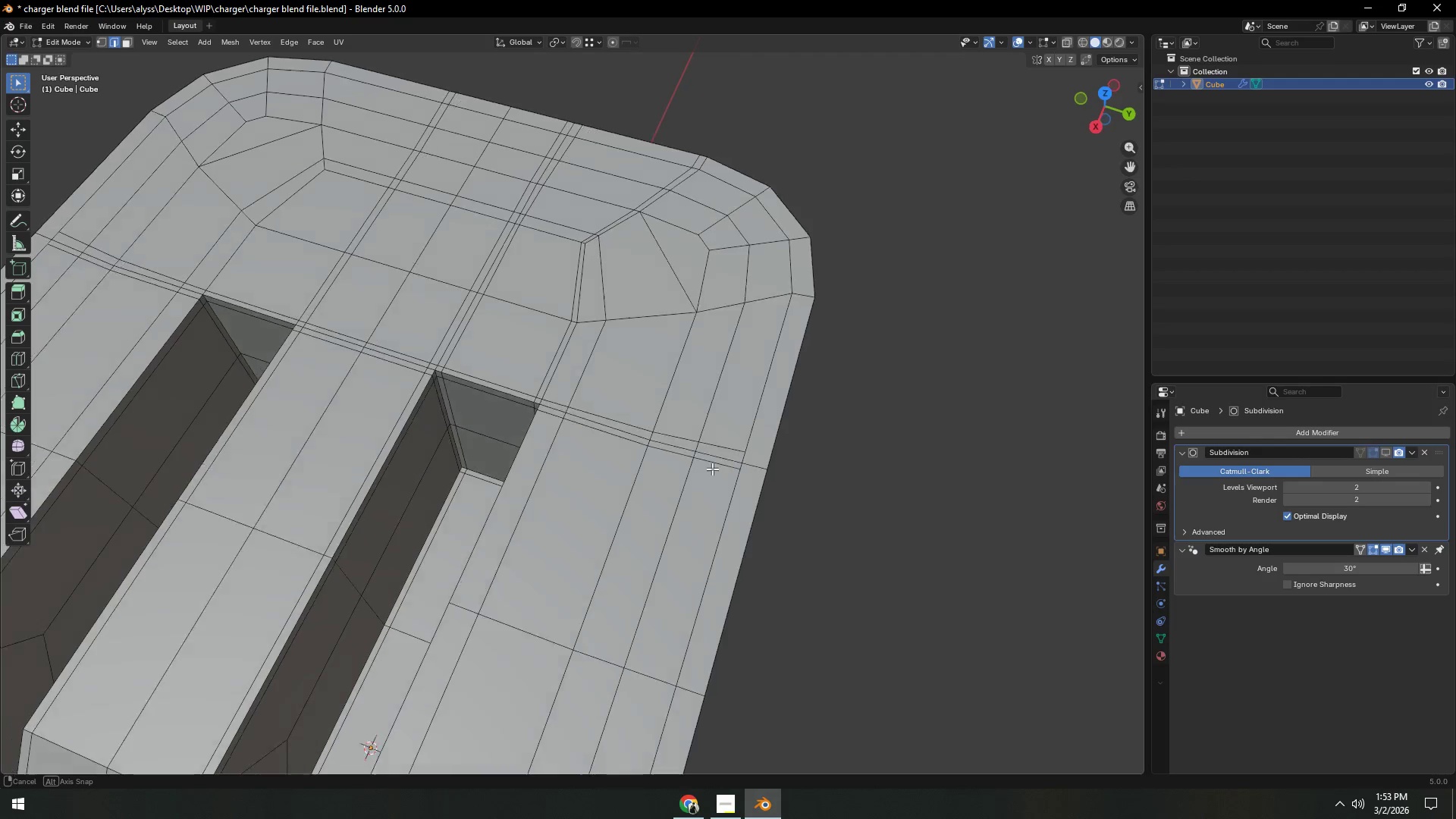 
key(Shift+ShiftLeft)
 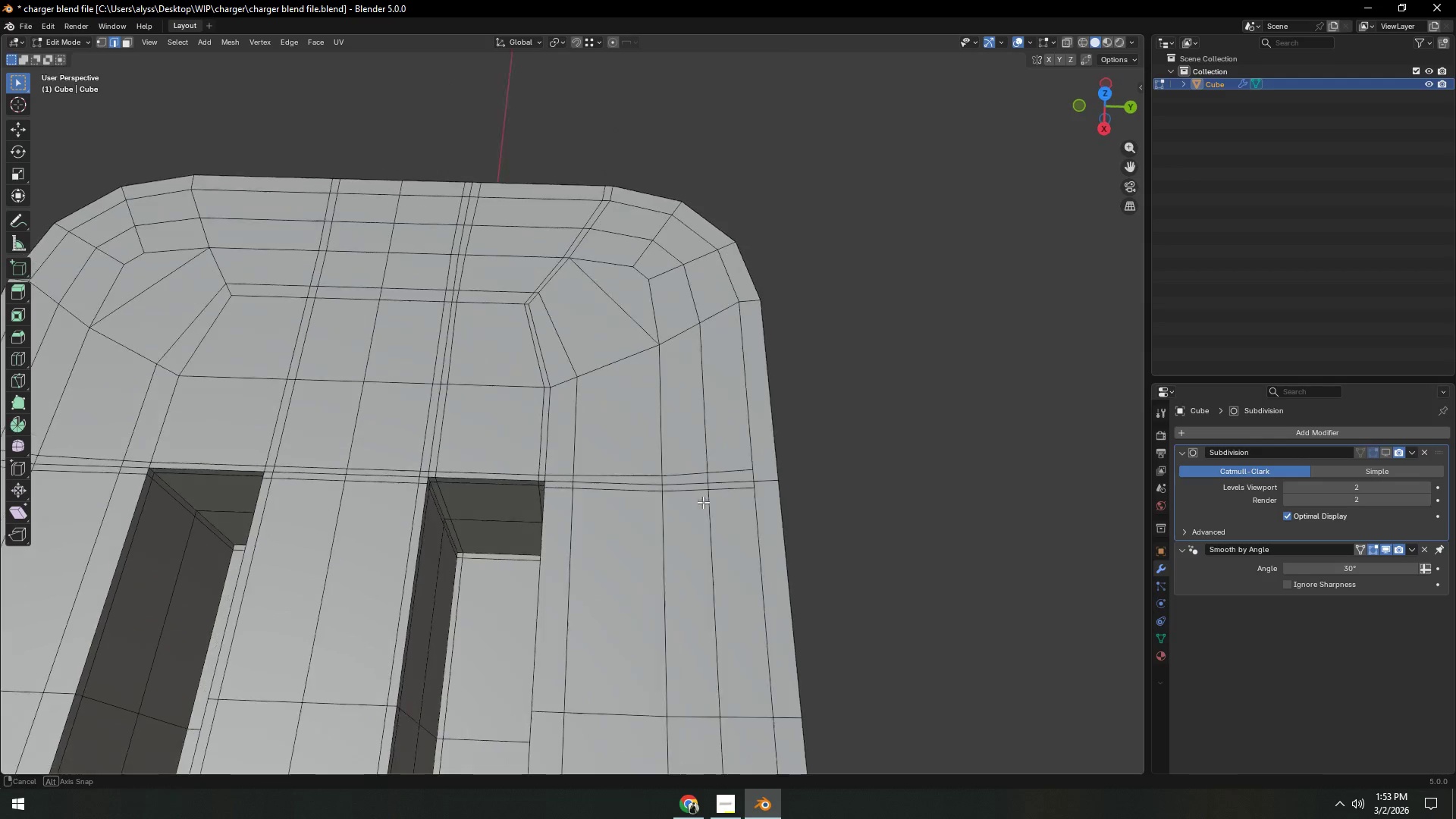 
hold_key(key=ShiftLeft, duration=0.8)
 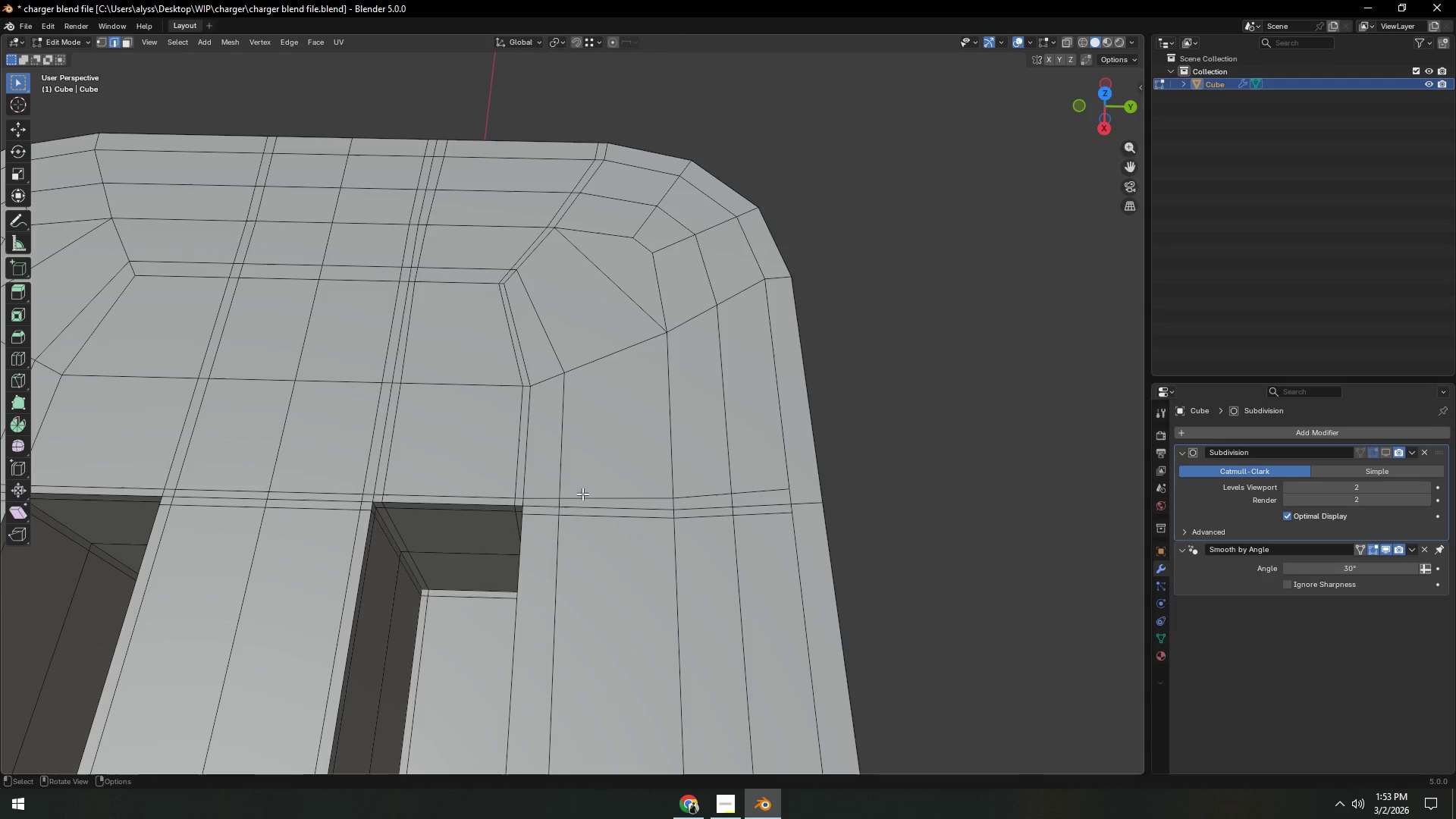 
scroll: coordinate [704, 502], scroll_direction: up, amount: 1.0
 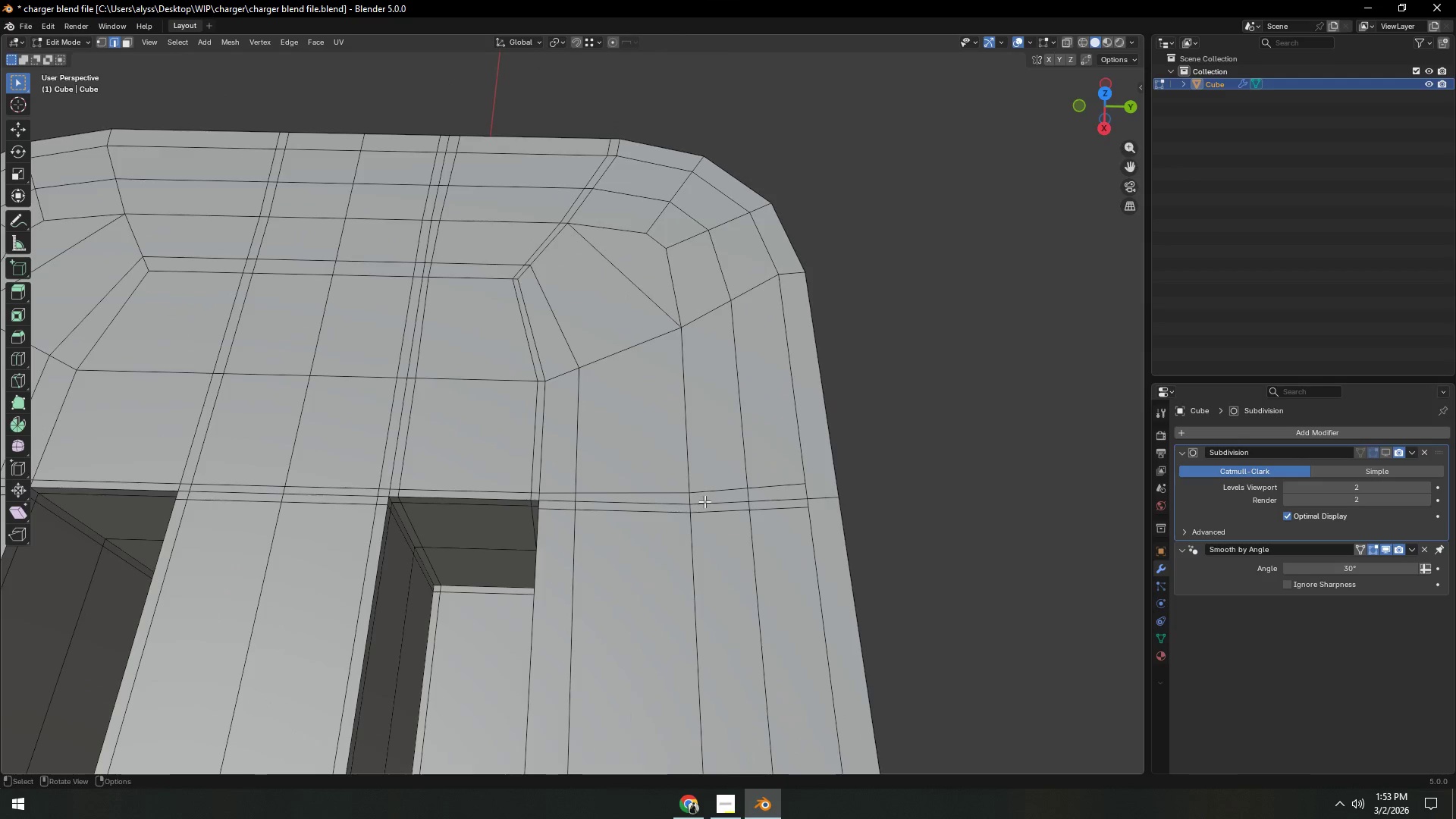 
key(Shift+ShiftLeft)
 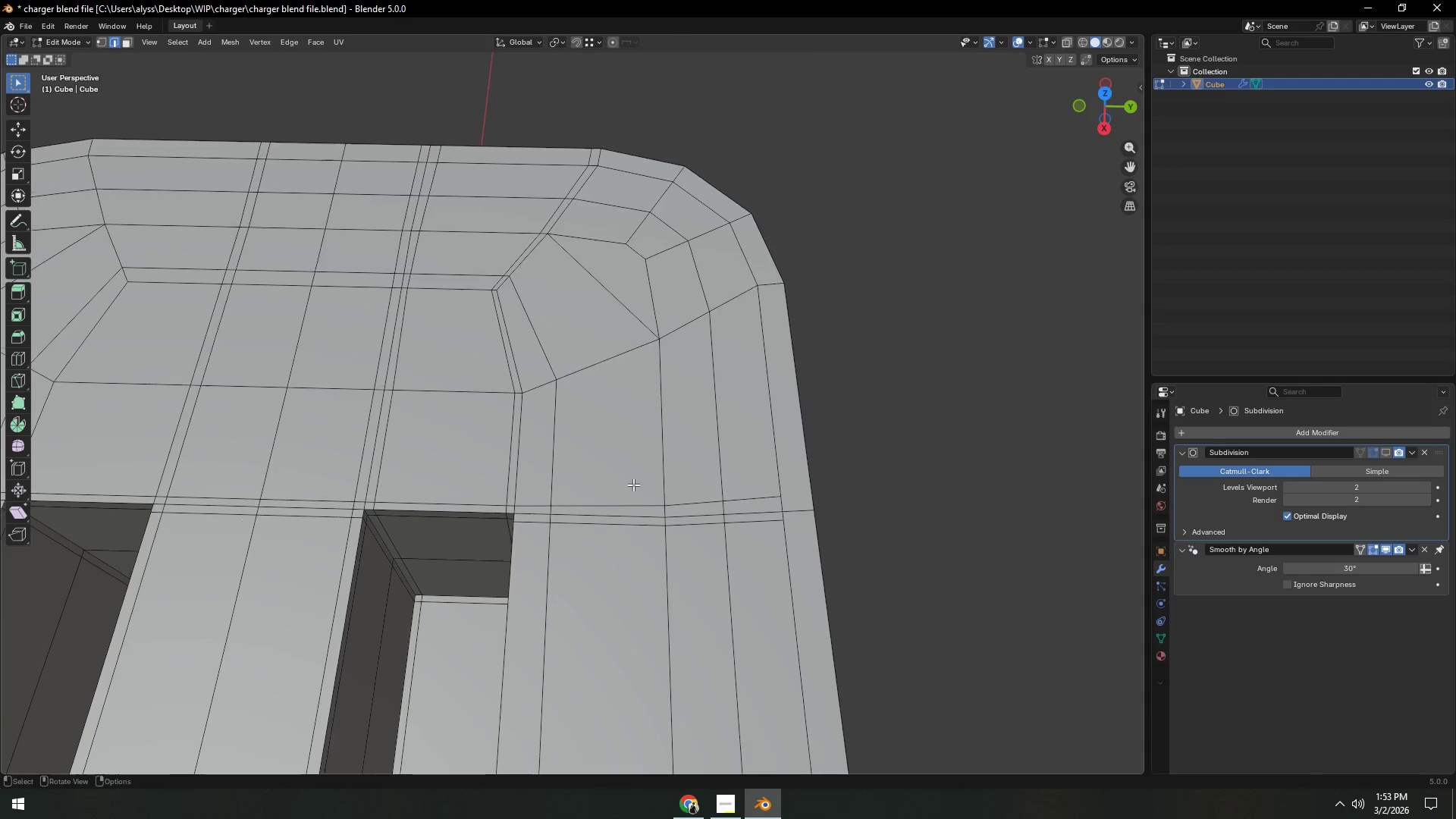 
scroll: coordinate [633, 485], scroll_direction: up, amount: 1.0
 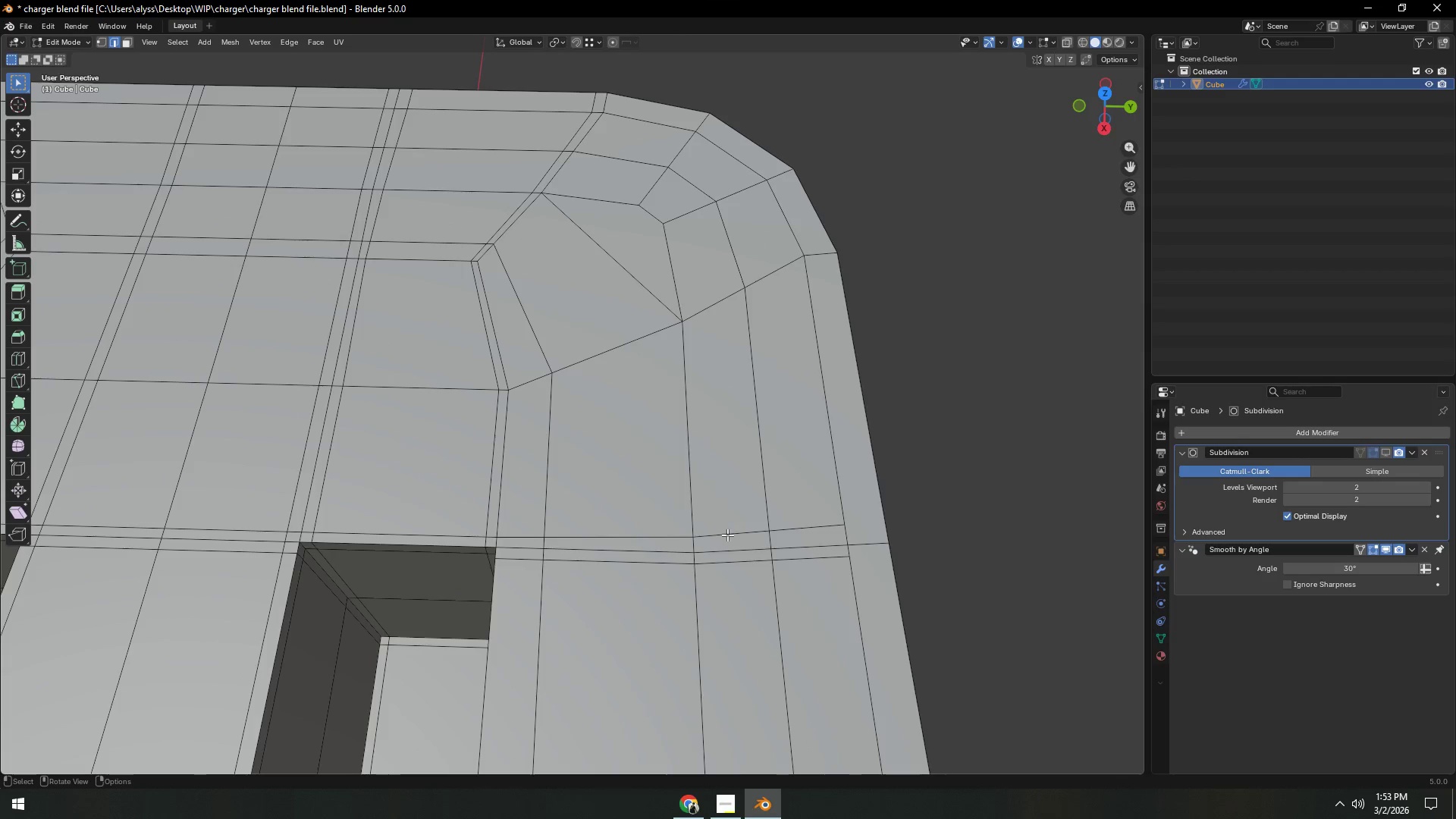 
key(1)
 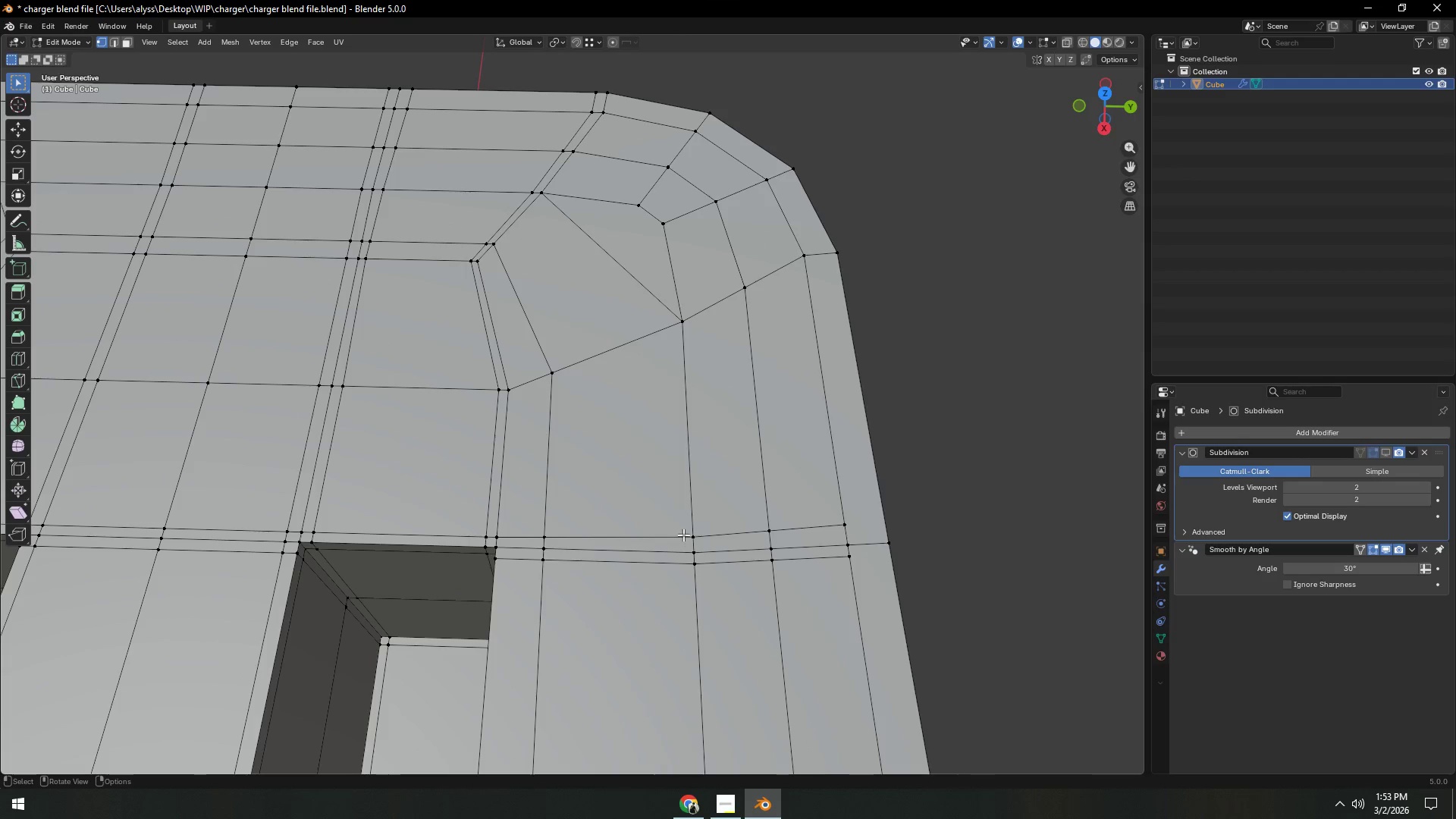 
key(Backquote)
 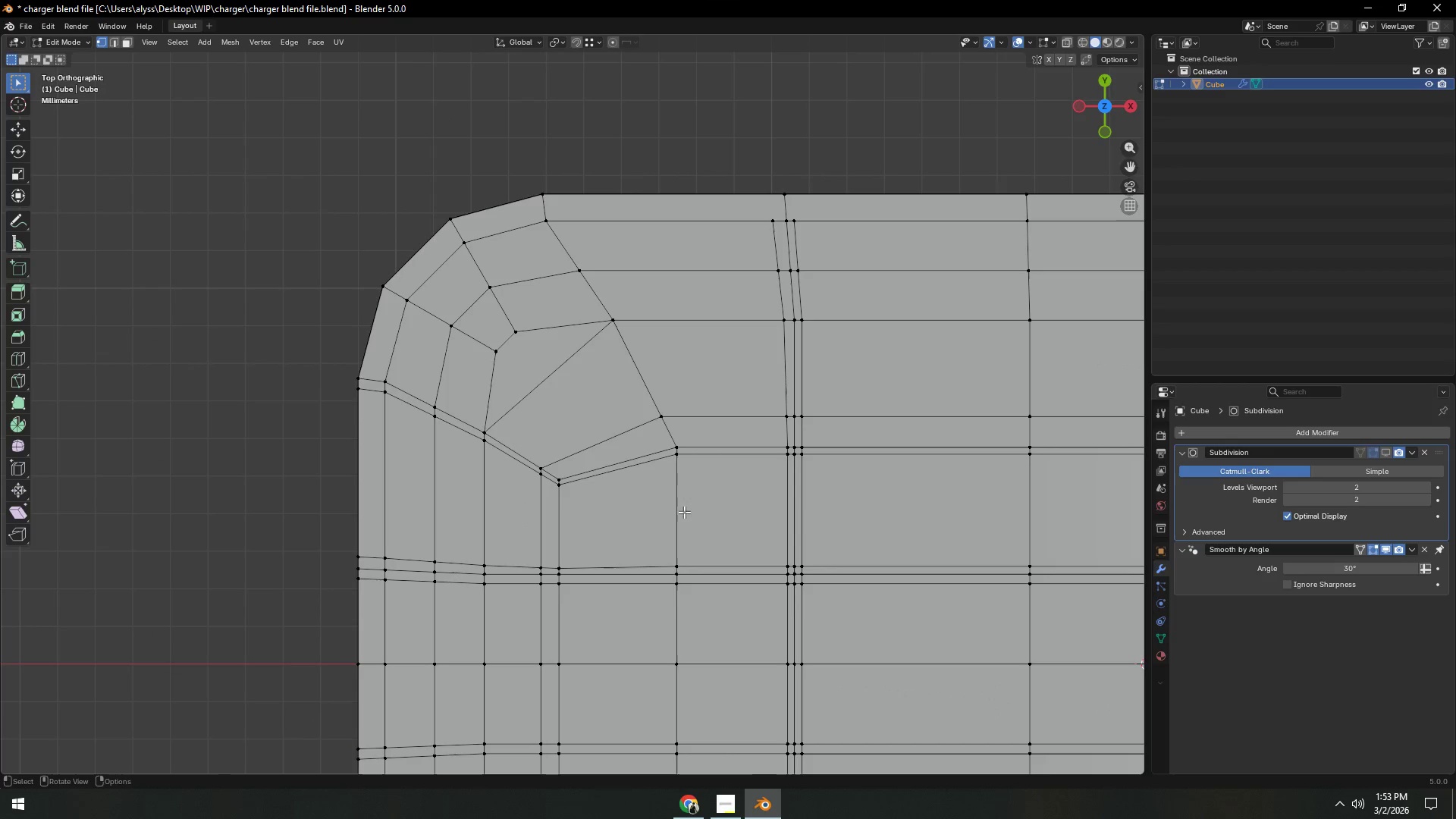 
hold_key(key=ShiftLeft, duration=0.38)
 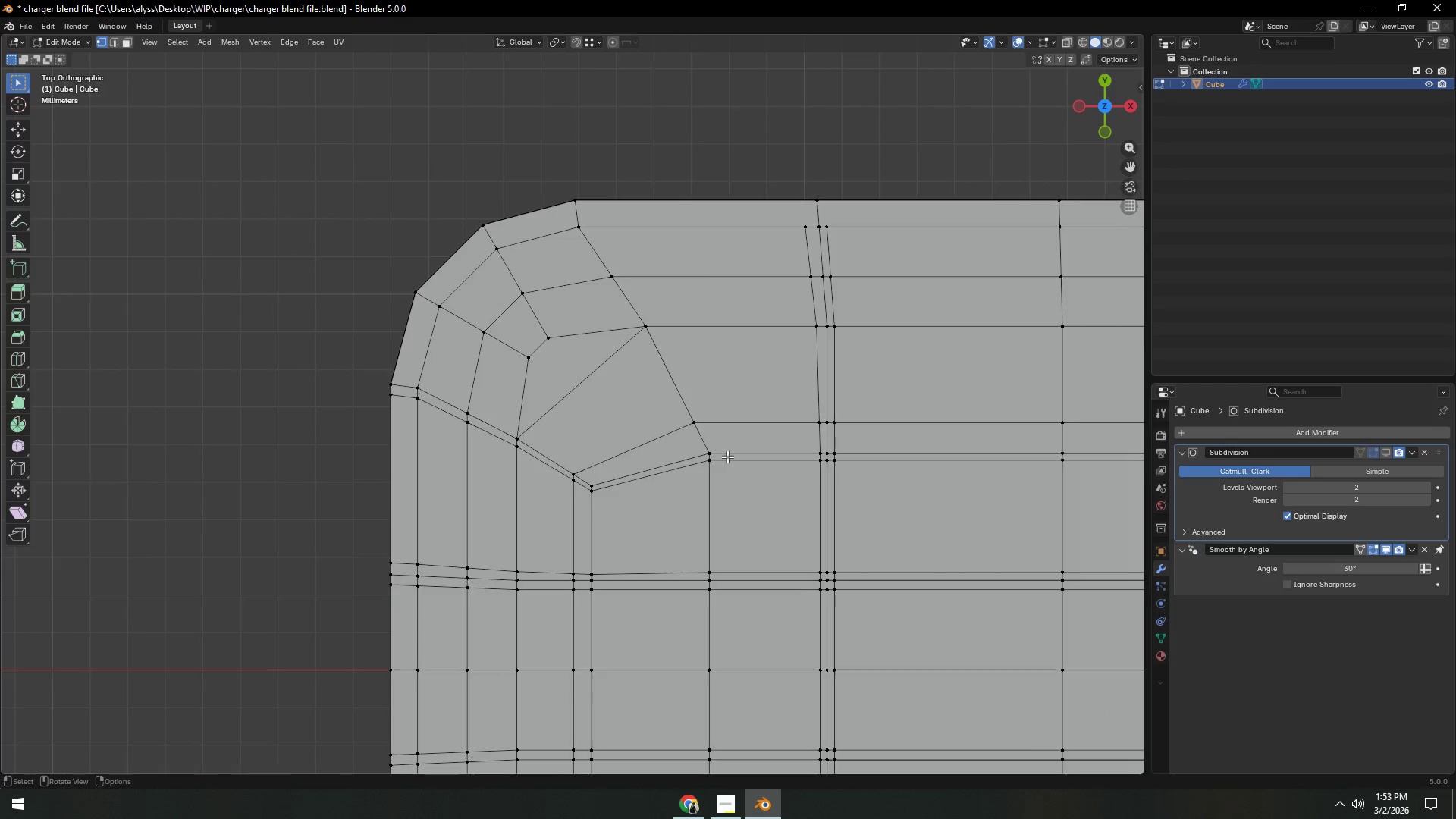 
hold_key(key=ShiftLeft, duration=0.36)
 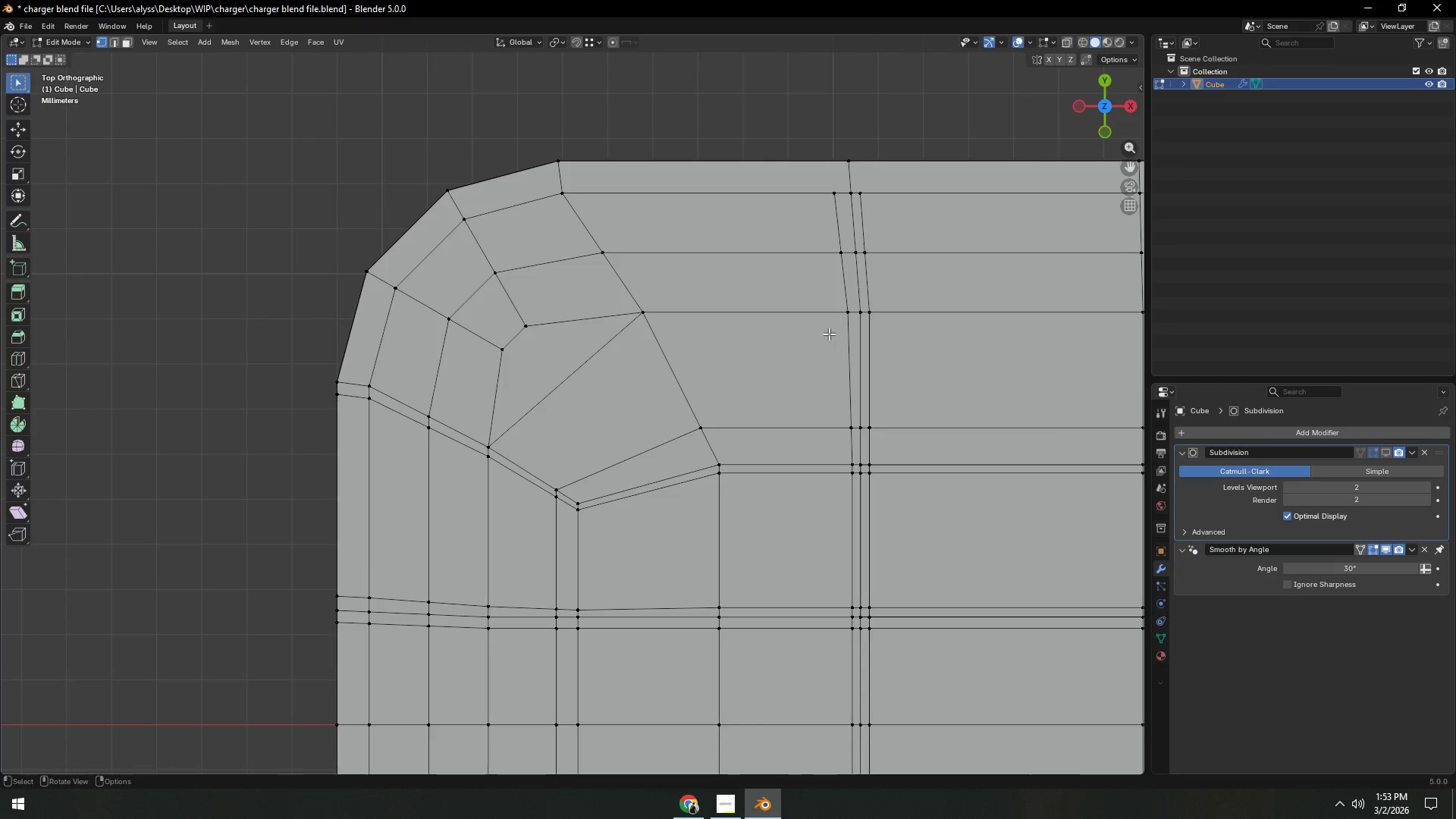 
scroll: coordinate [727, 457], scroll_direction: up, amount: 1.0
 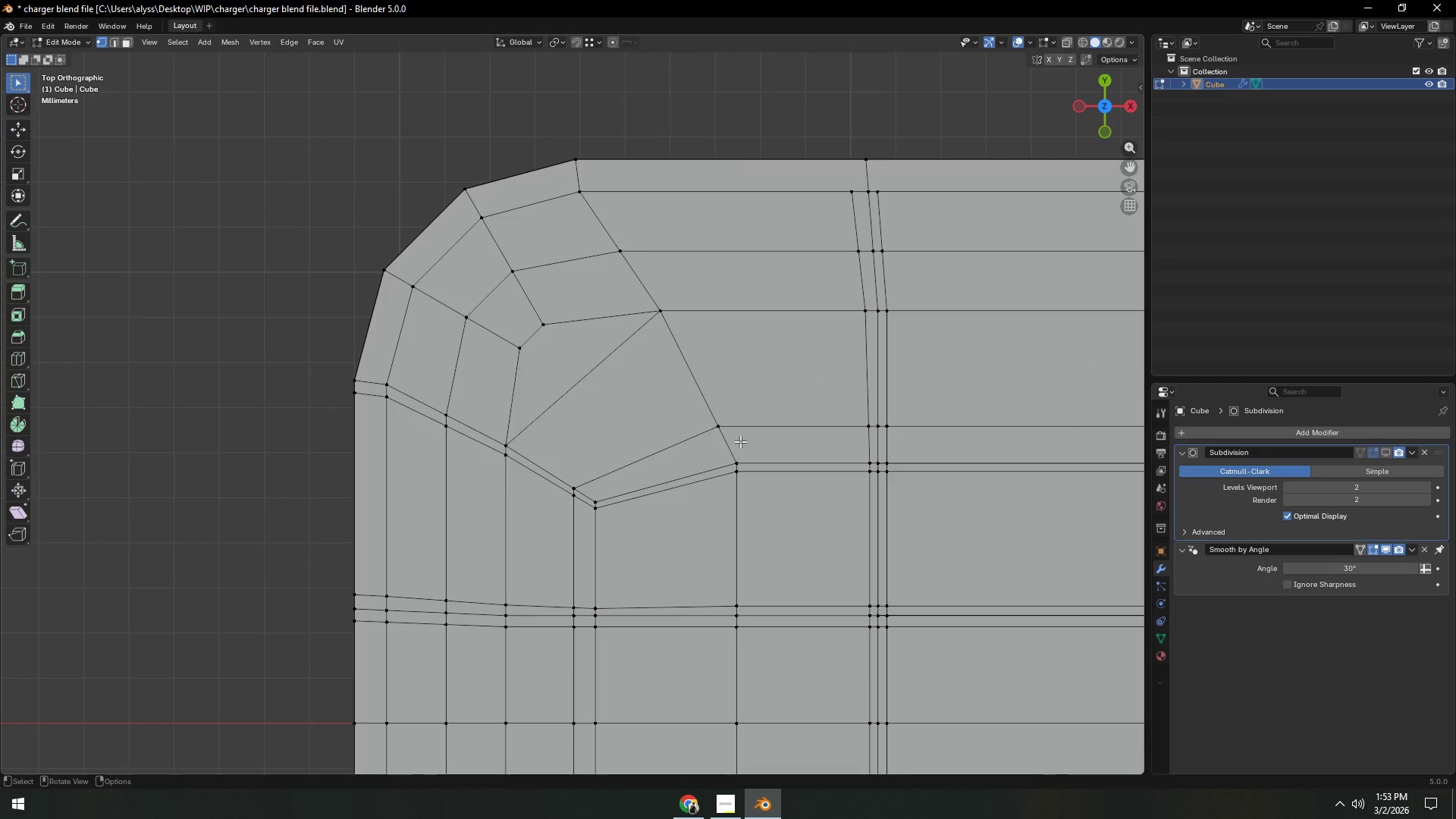 
left_click([833, 325])
 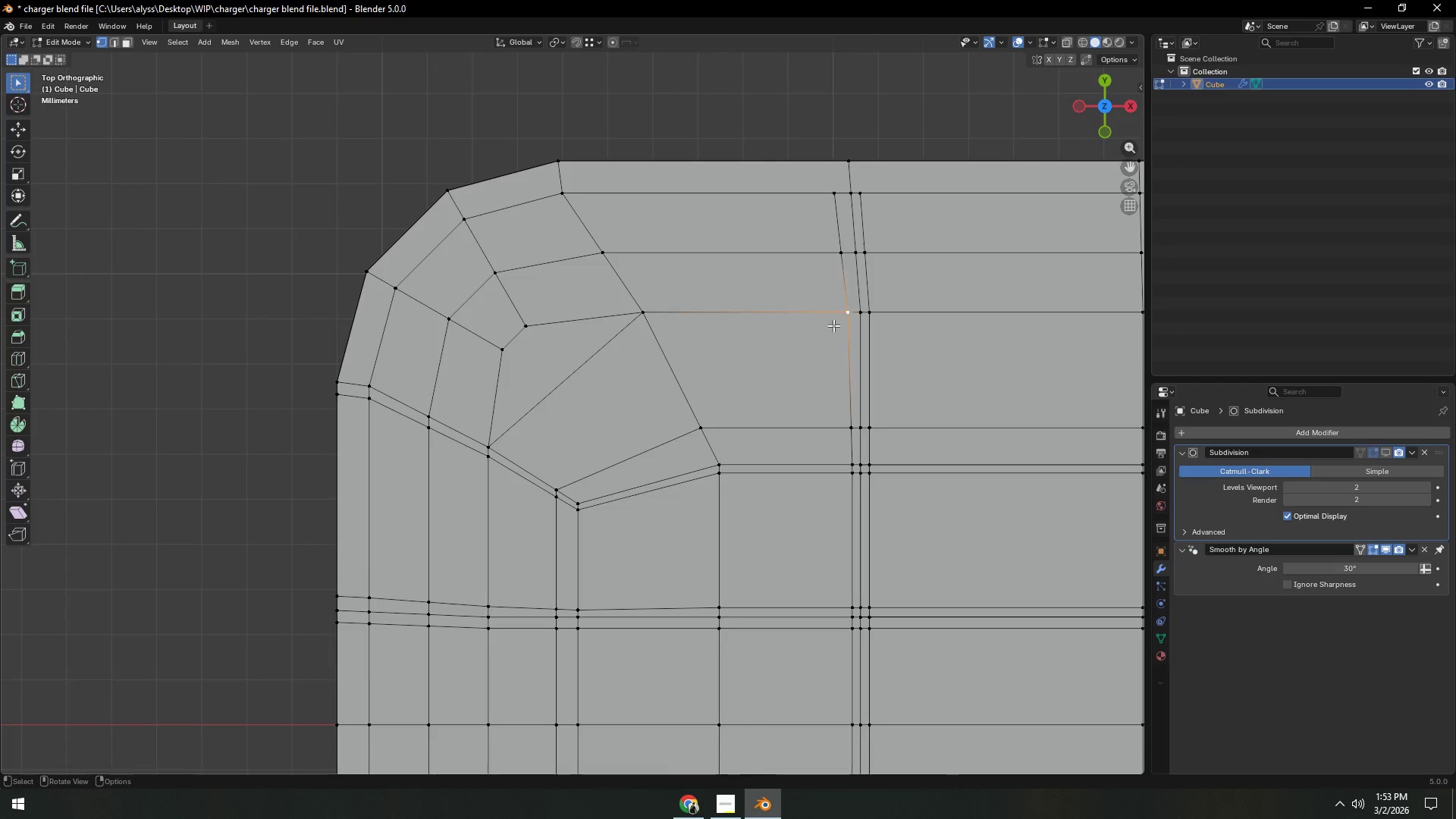 
type(gg)
 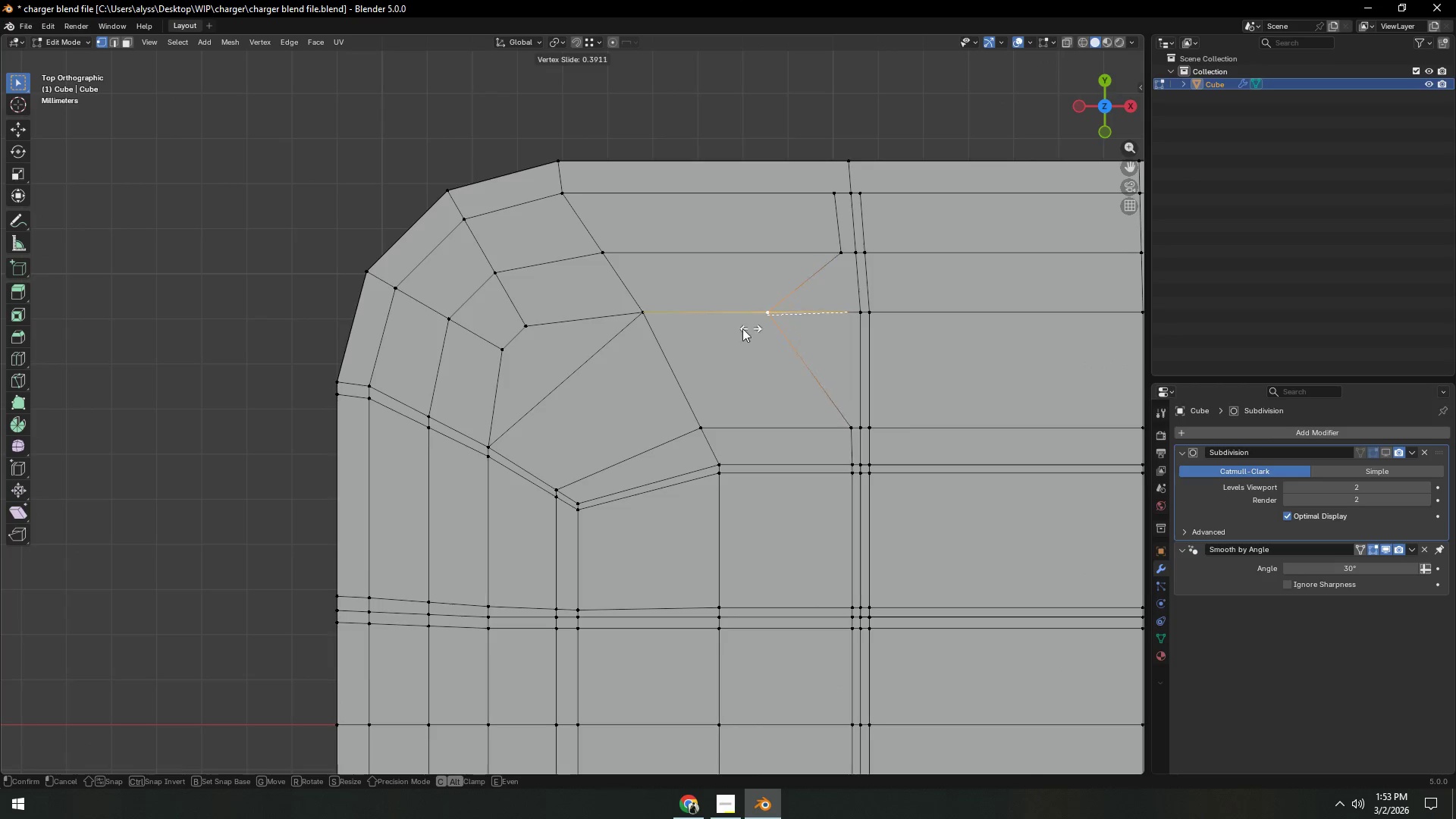 
left_click([724, 331])
 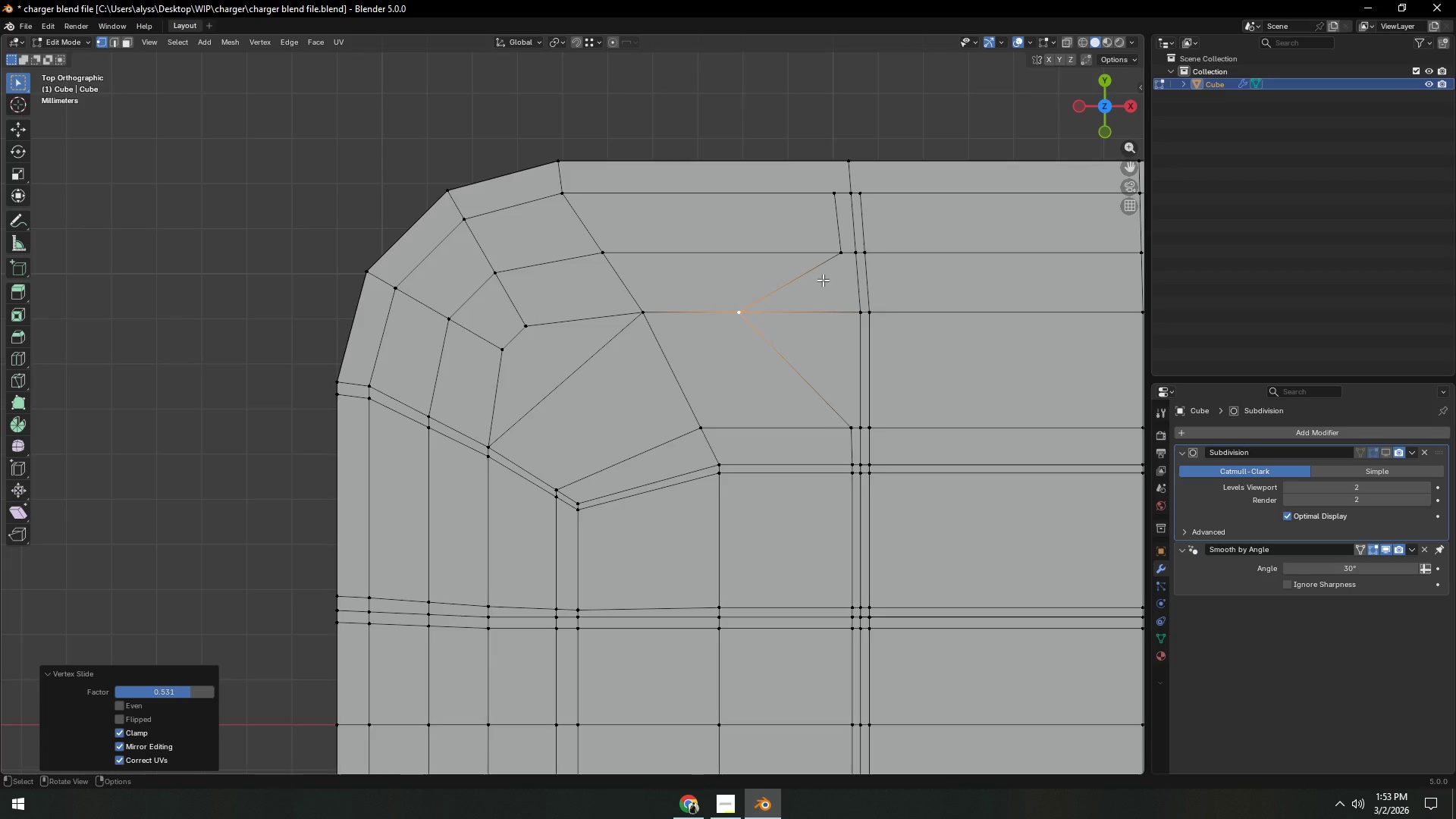 
left_click([835, 269])
 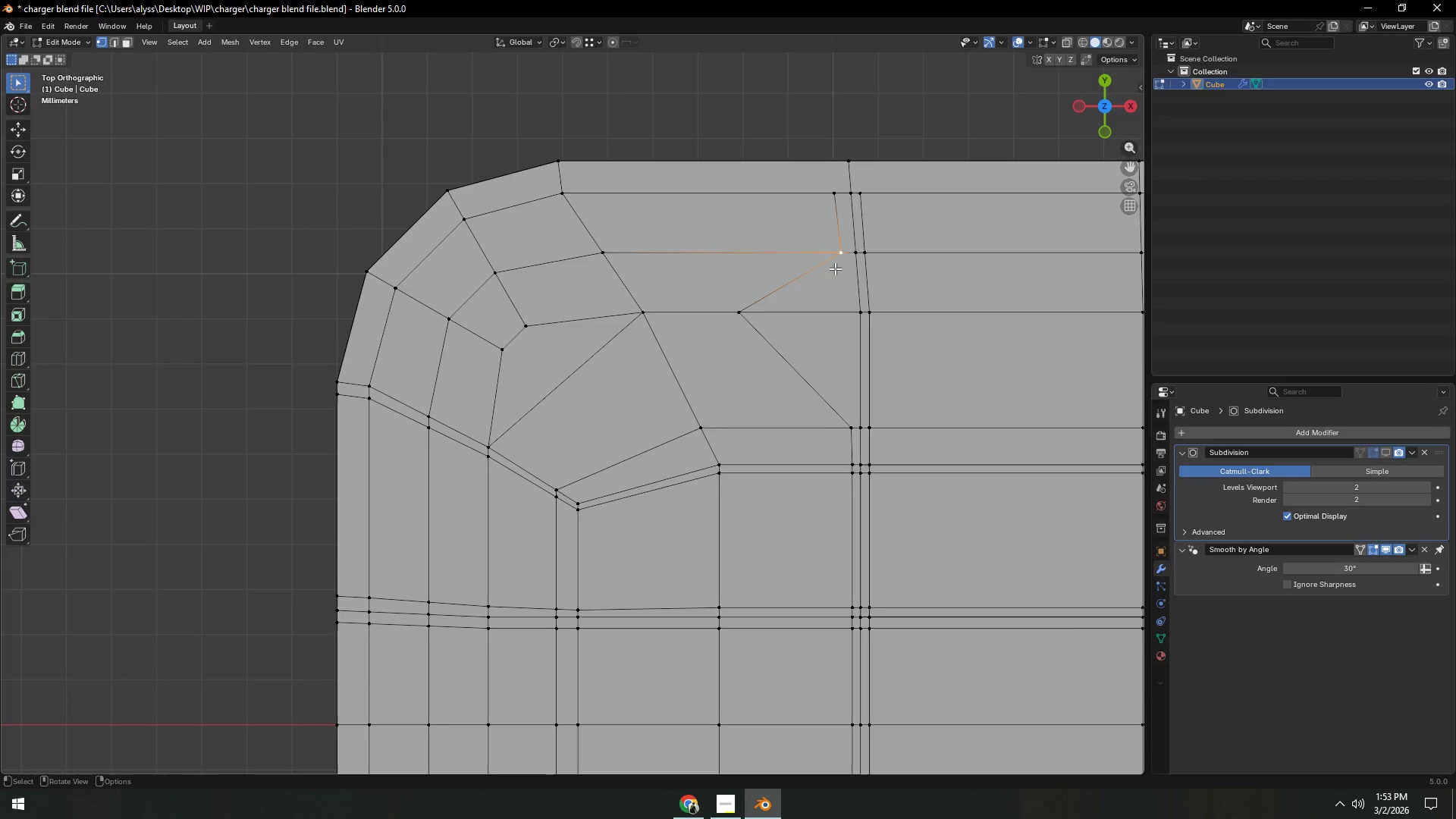 
type(gg)
 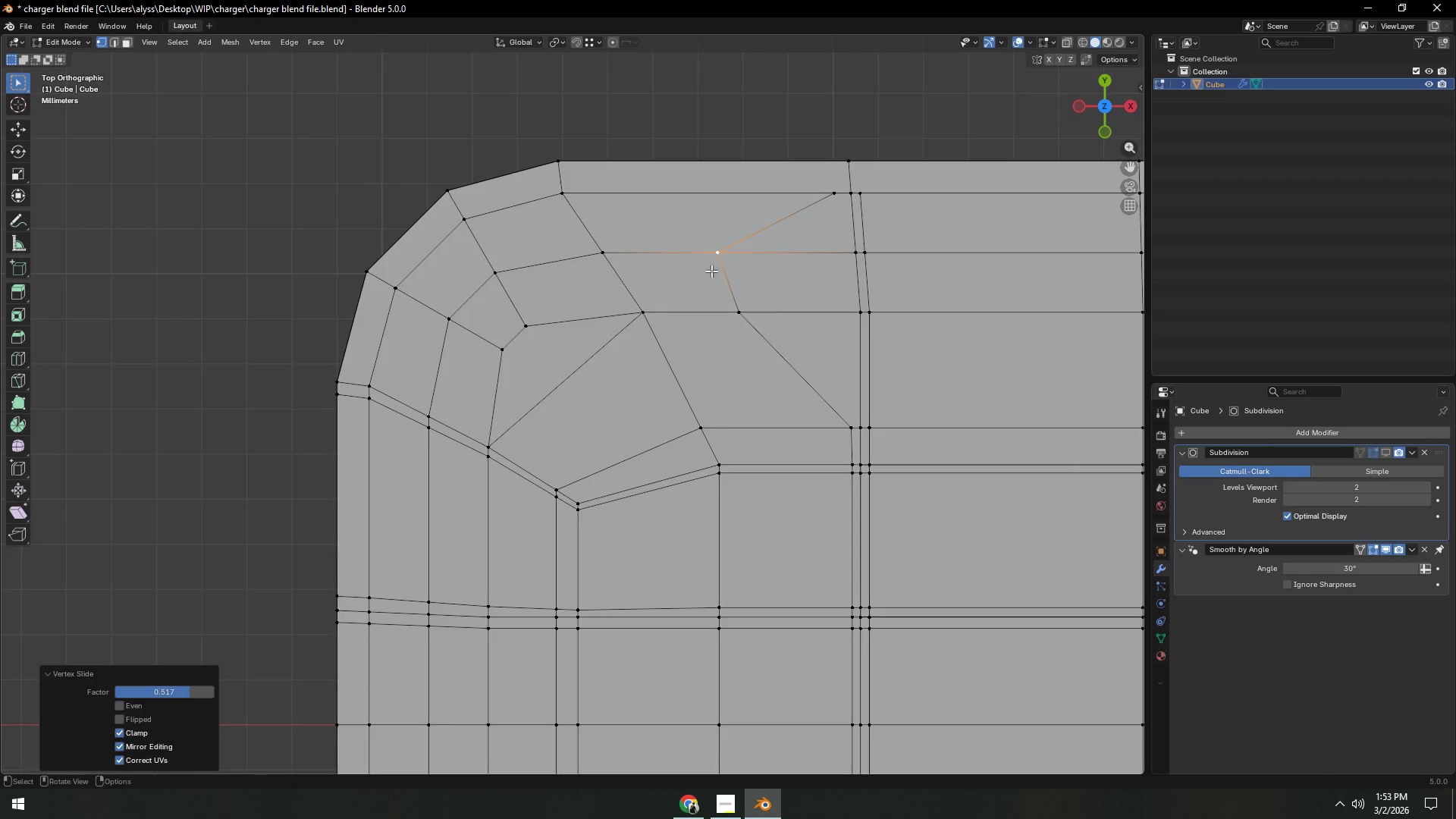 
double_click([849, 193])
 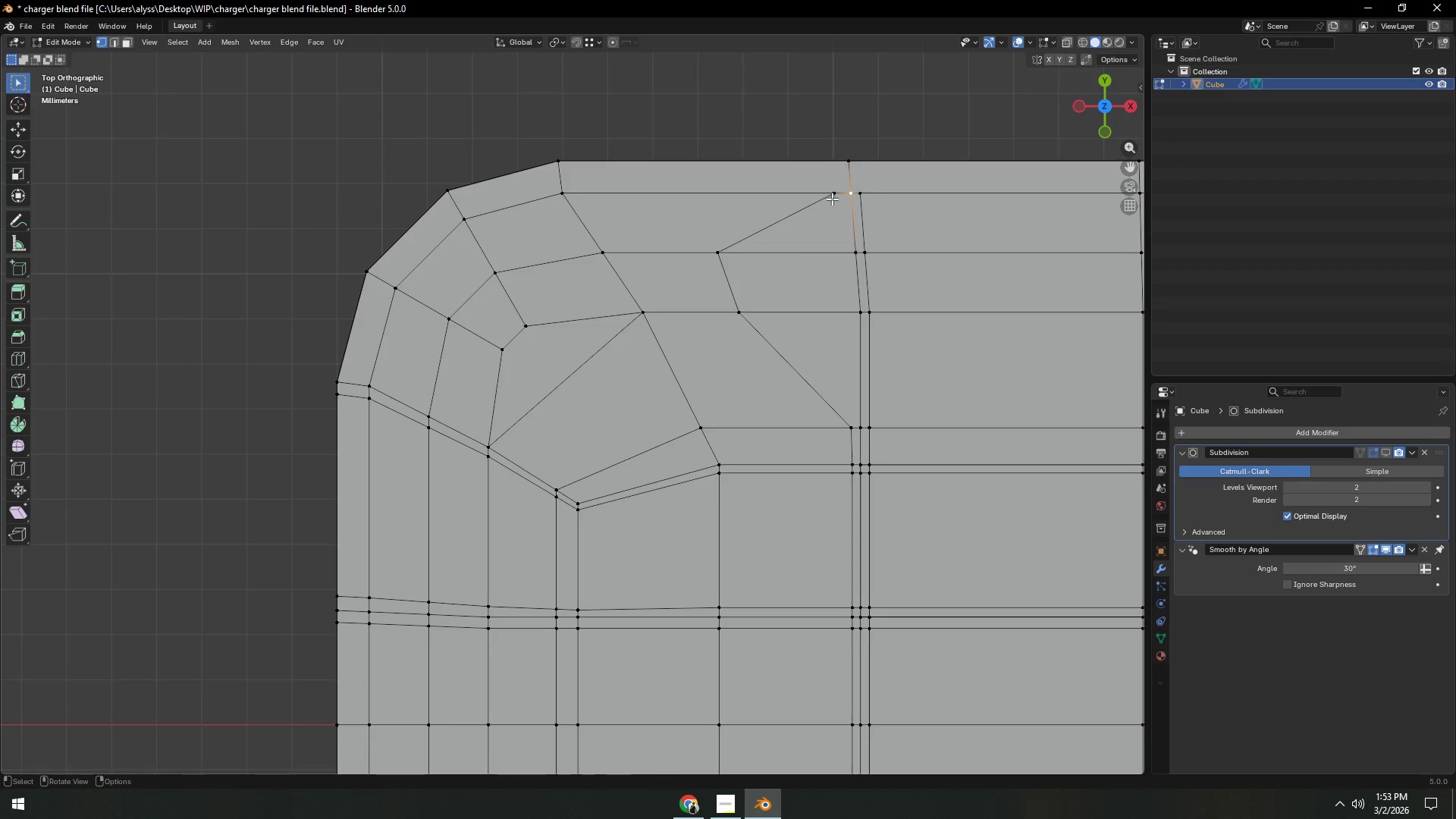 
type(gg)
 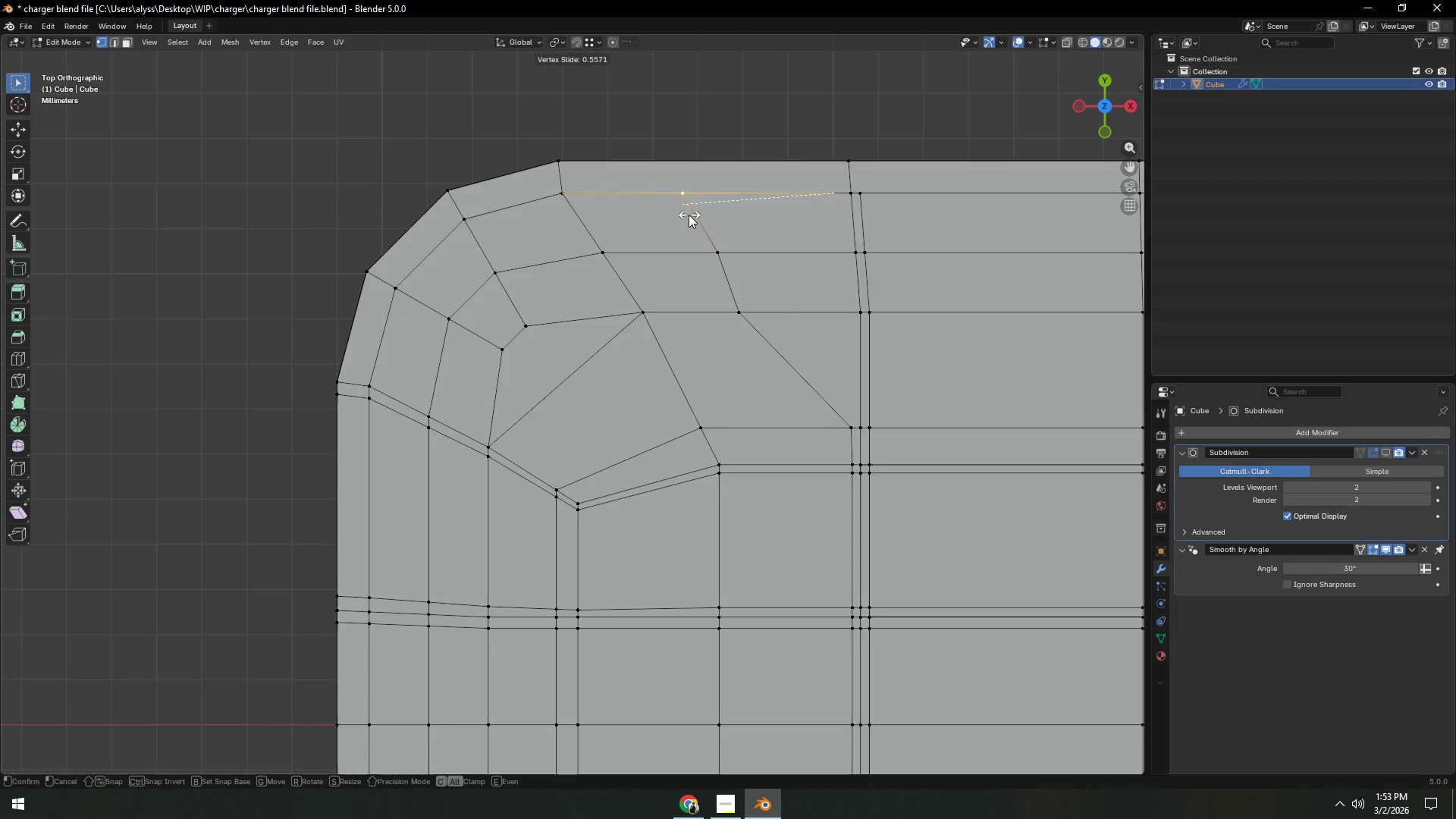 
left_click([688, 215])
 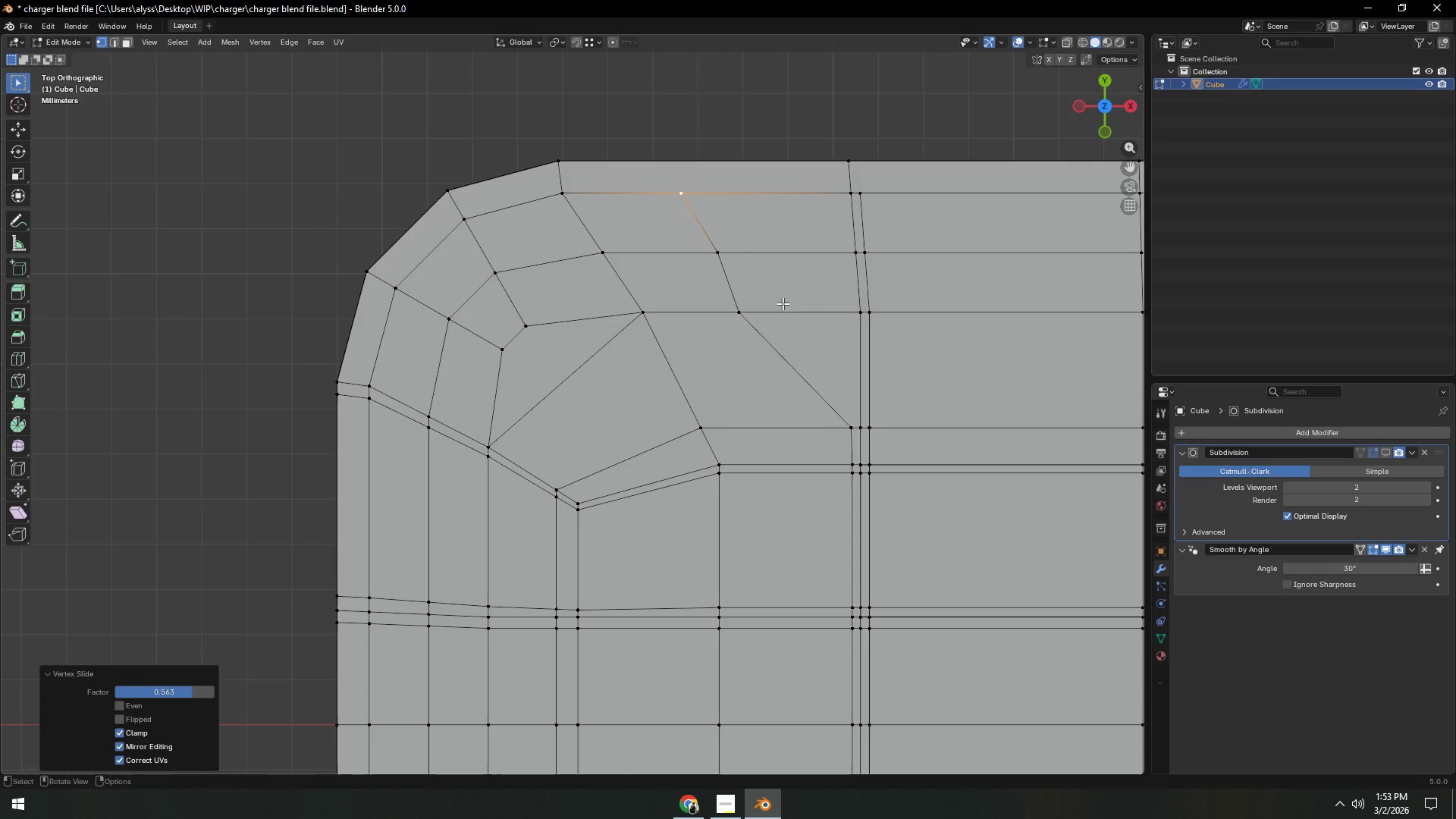 
left_click([748, 318])
 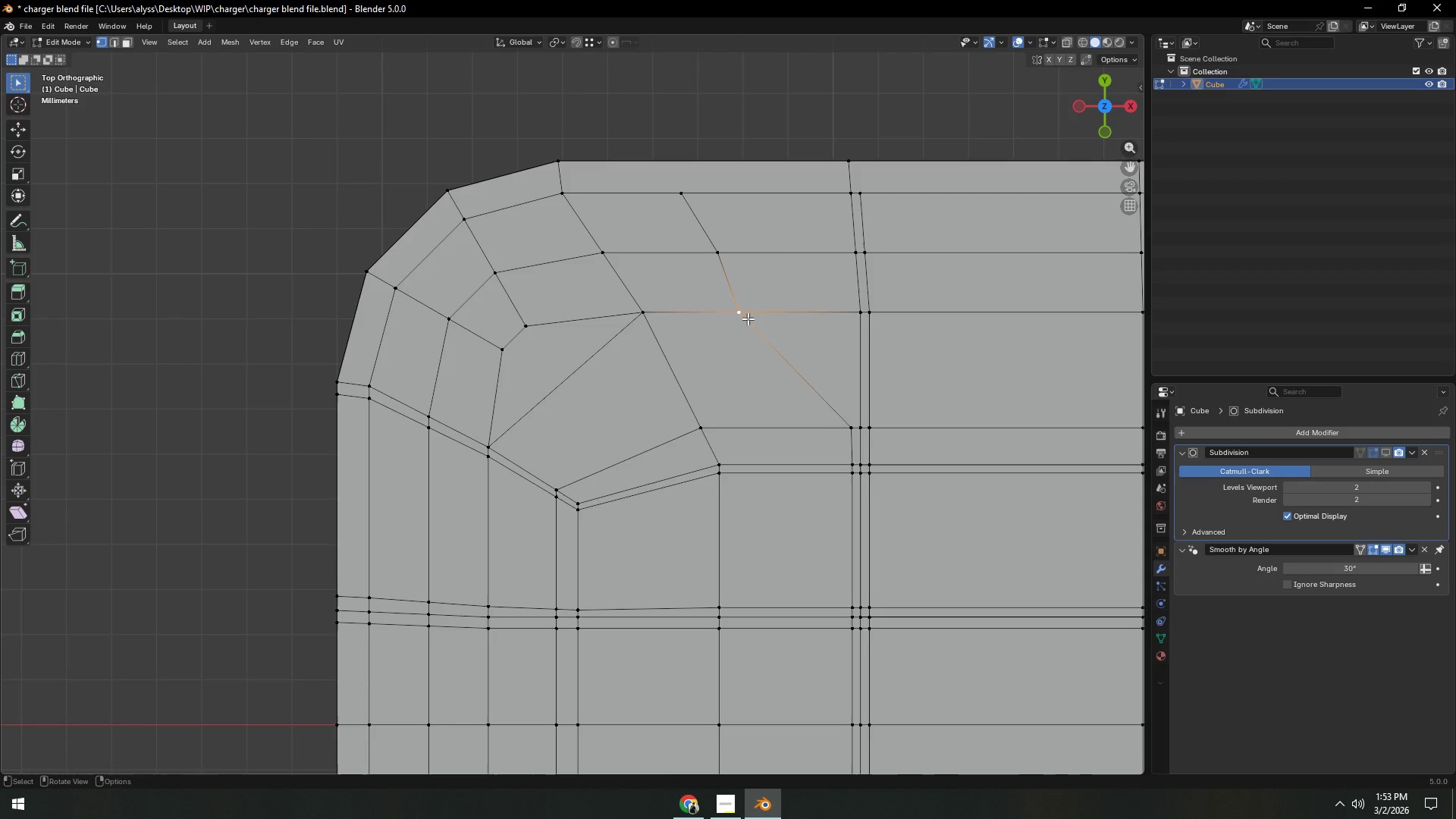 
type(gg)
 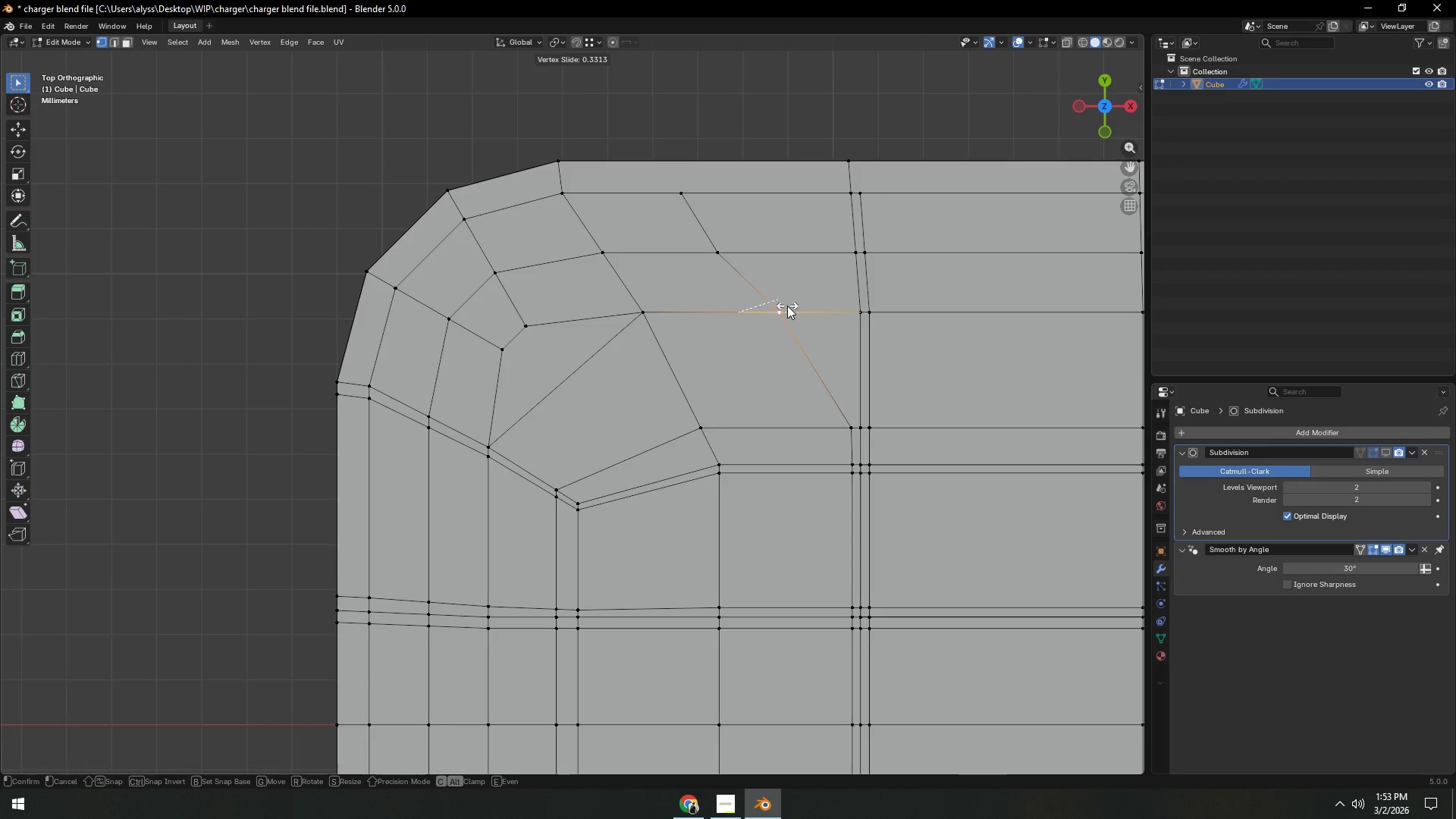 
left_click([787, 306])
 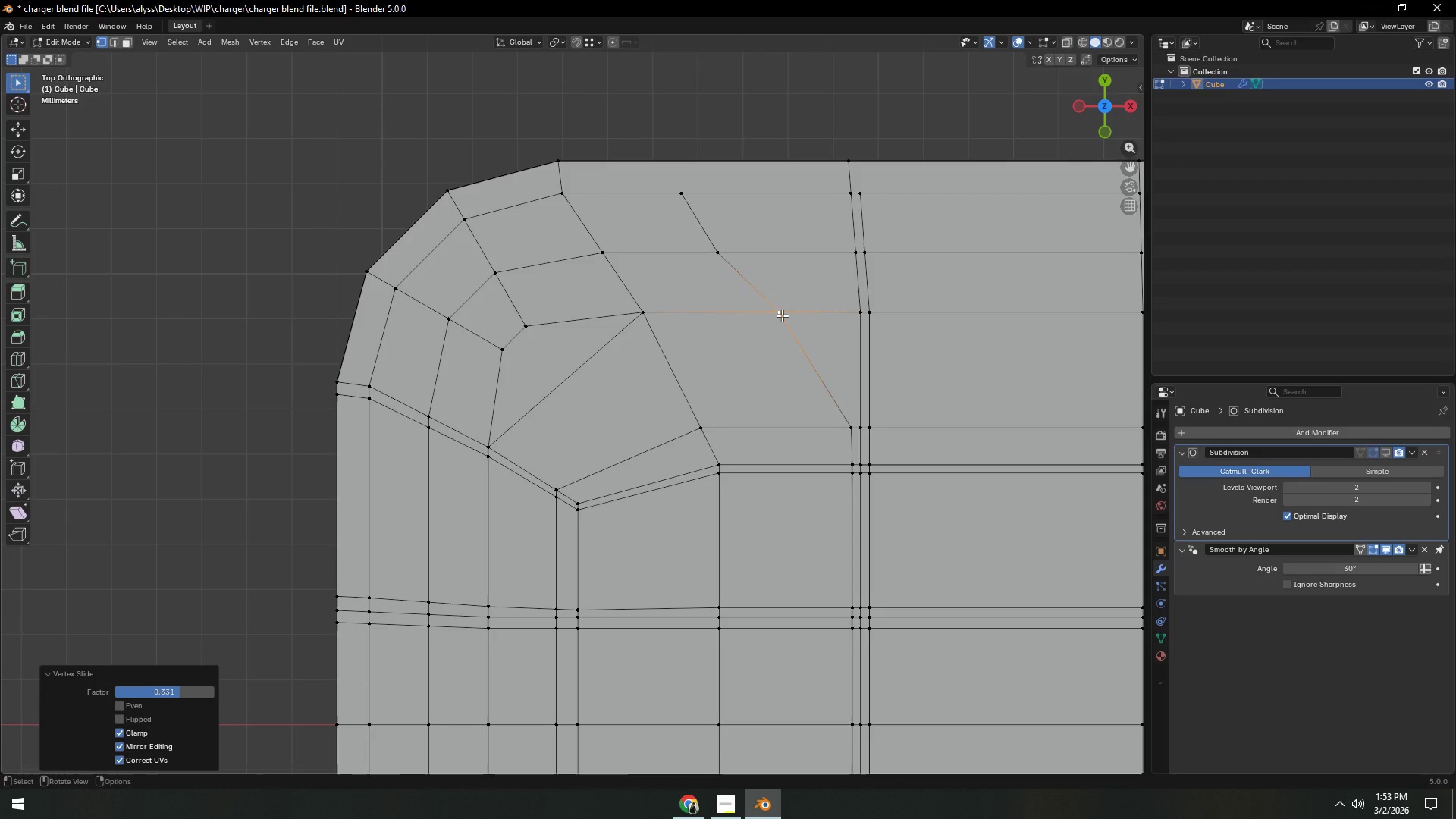 
hold_key(key=ShiftLeft, duration=0.56)
 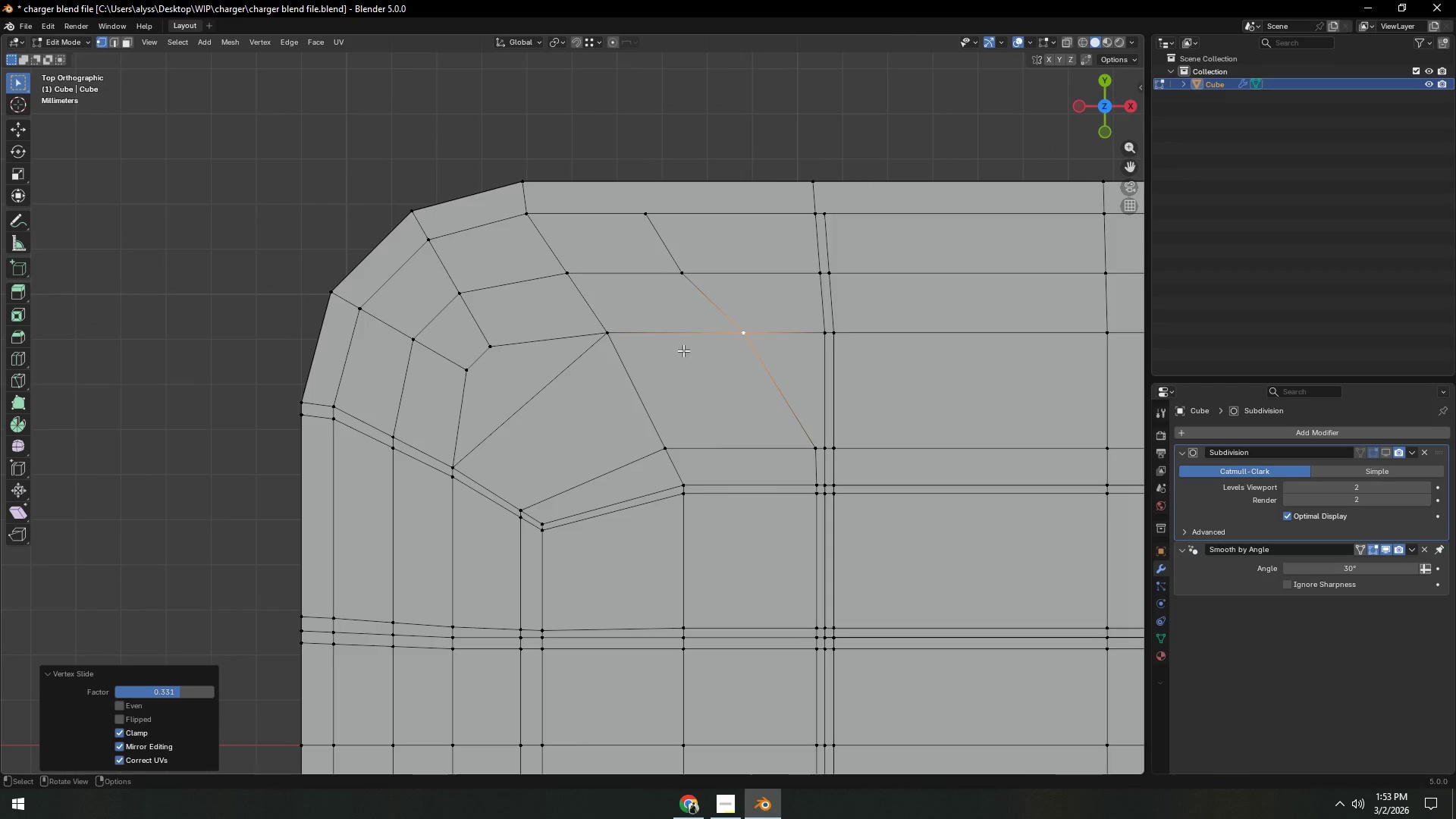 
hold_key(key=ShiftLeft, duration=0.53)
 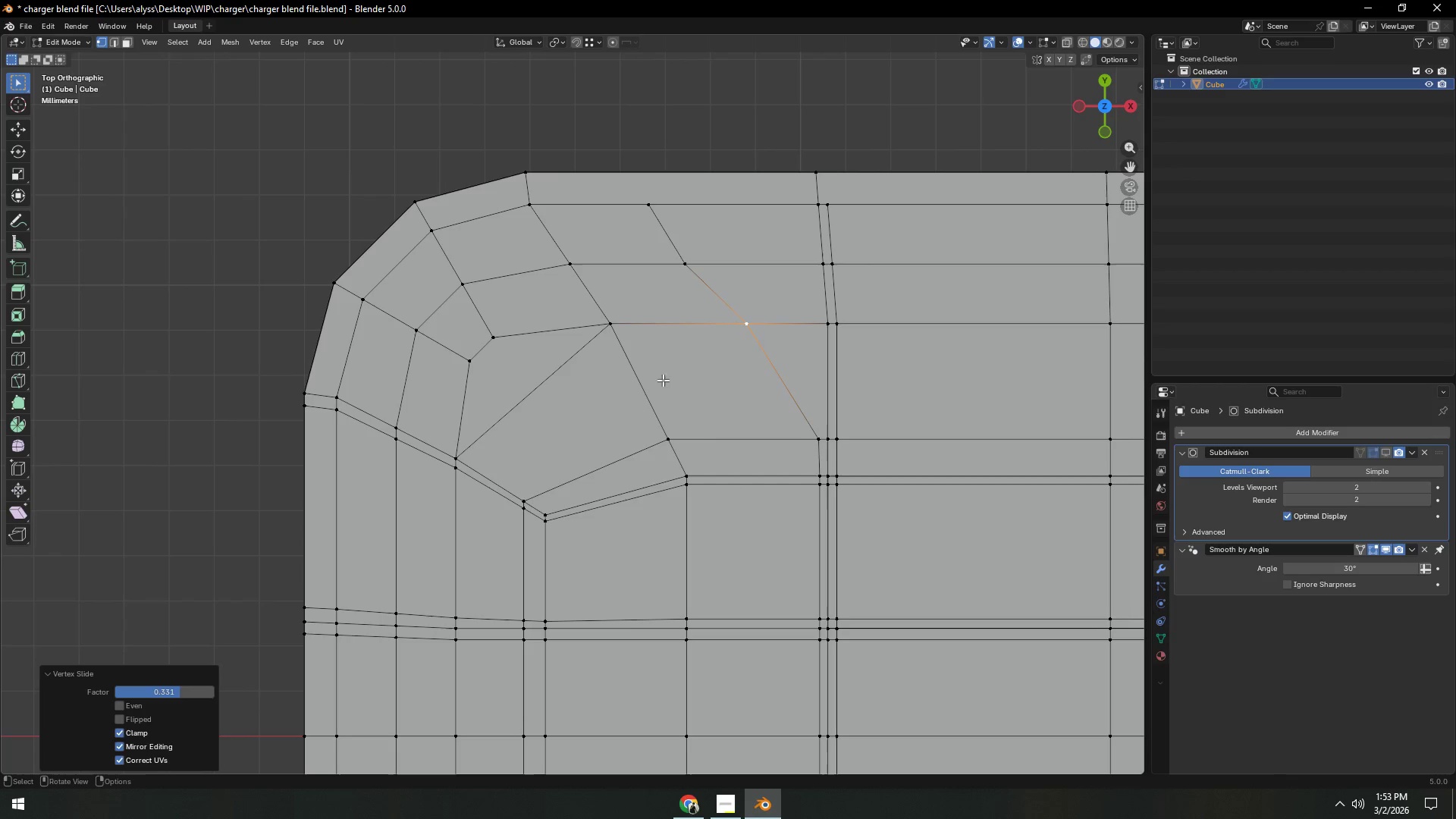 
wait(9.88)
 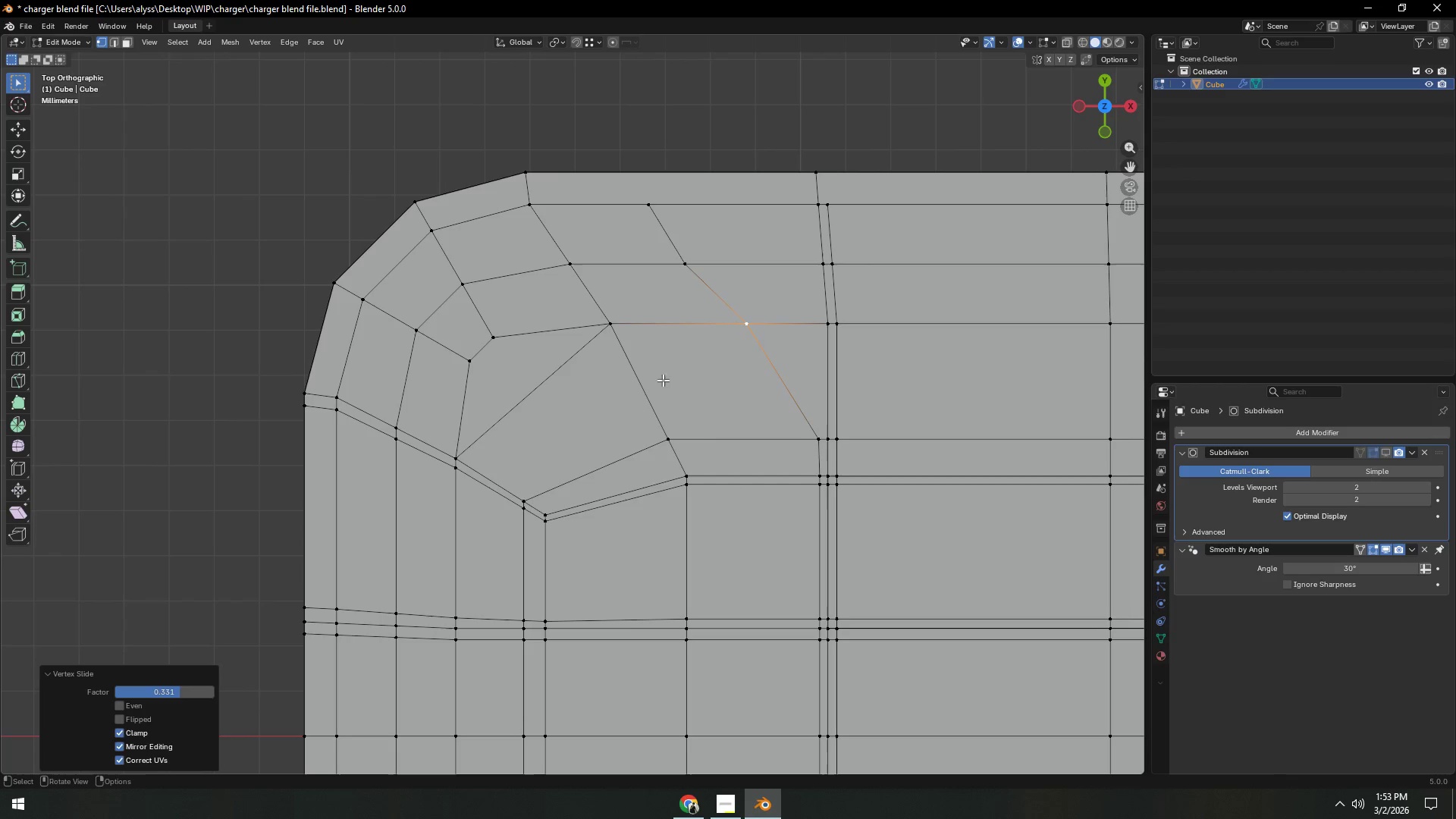 
left_click([511, 332])
 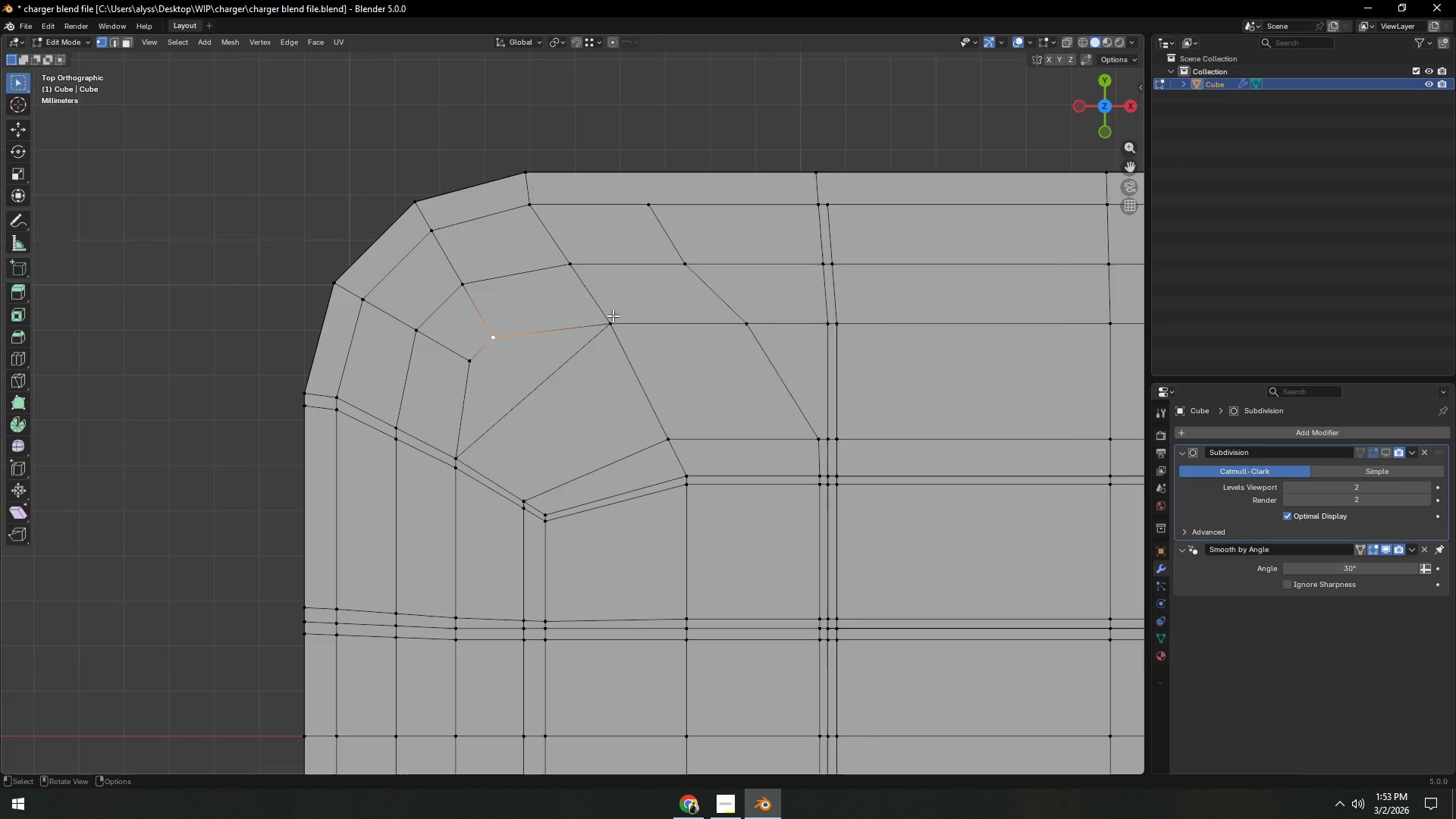 
wait(13.03)
 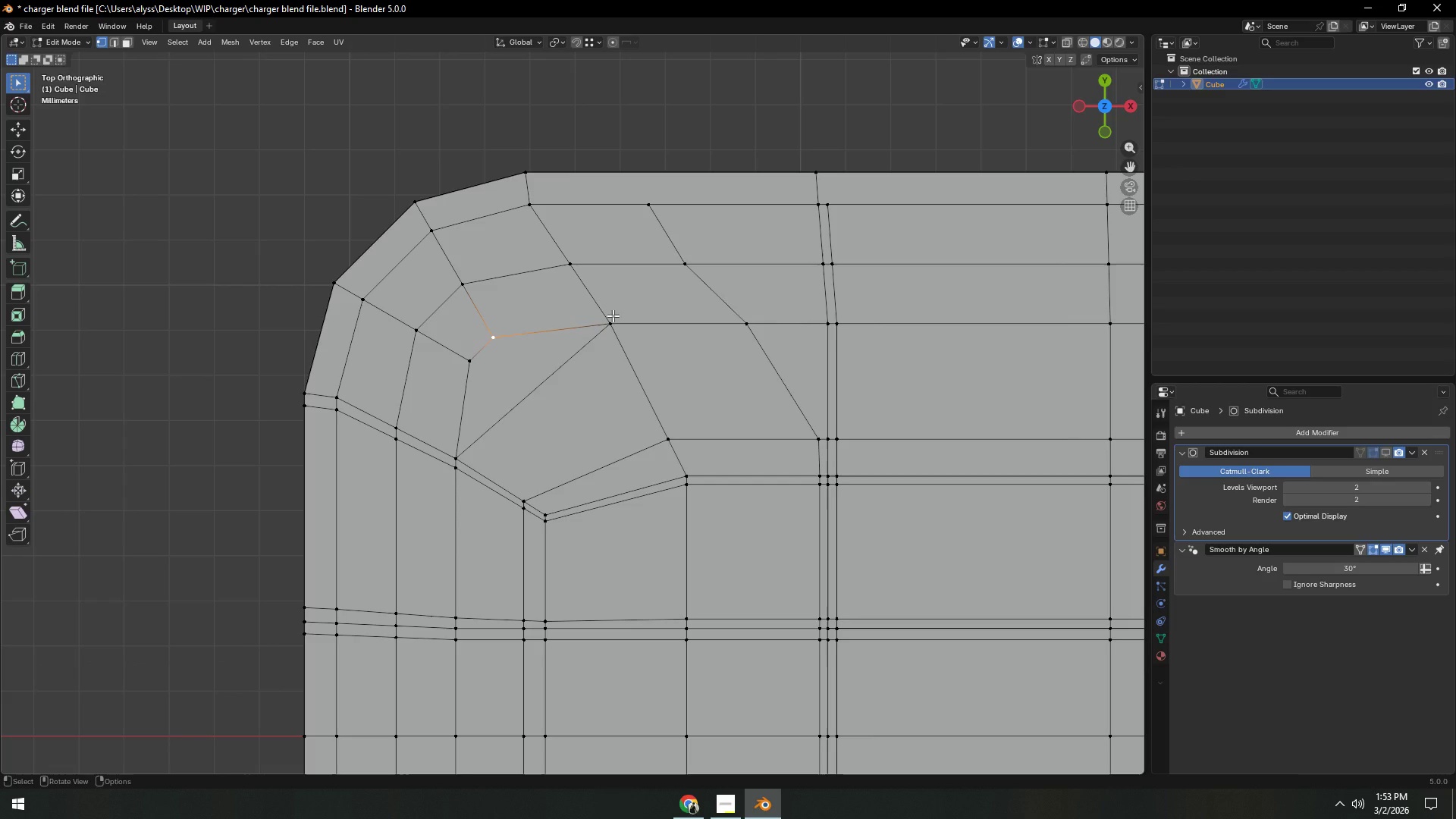 
left_click([740, 330])
 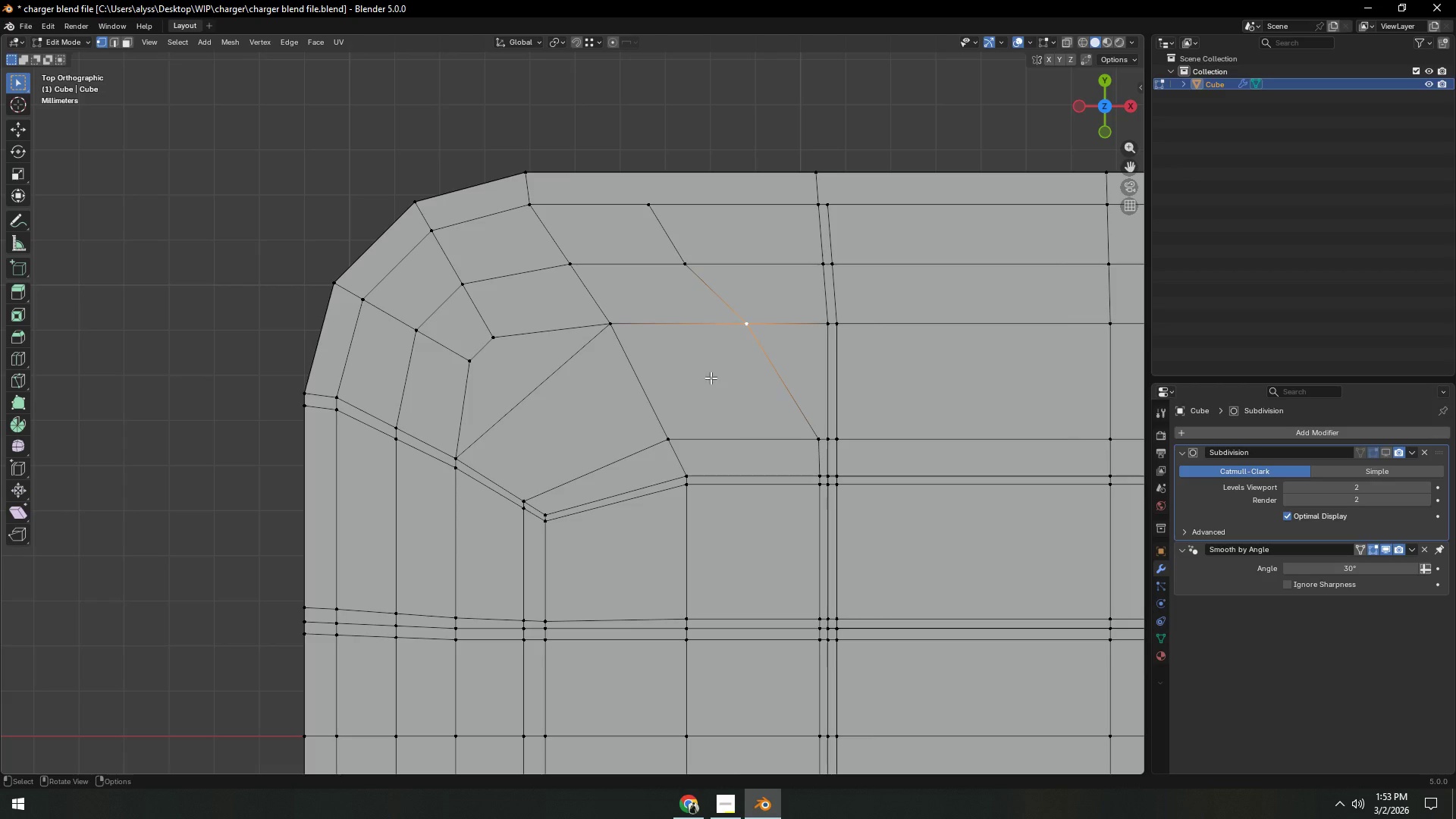 
hold_key(key=ShiftLeft, duration=0.38)
left_click([671, 437])
 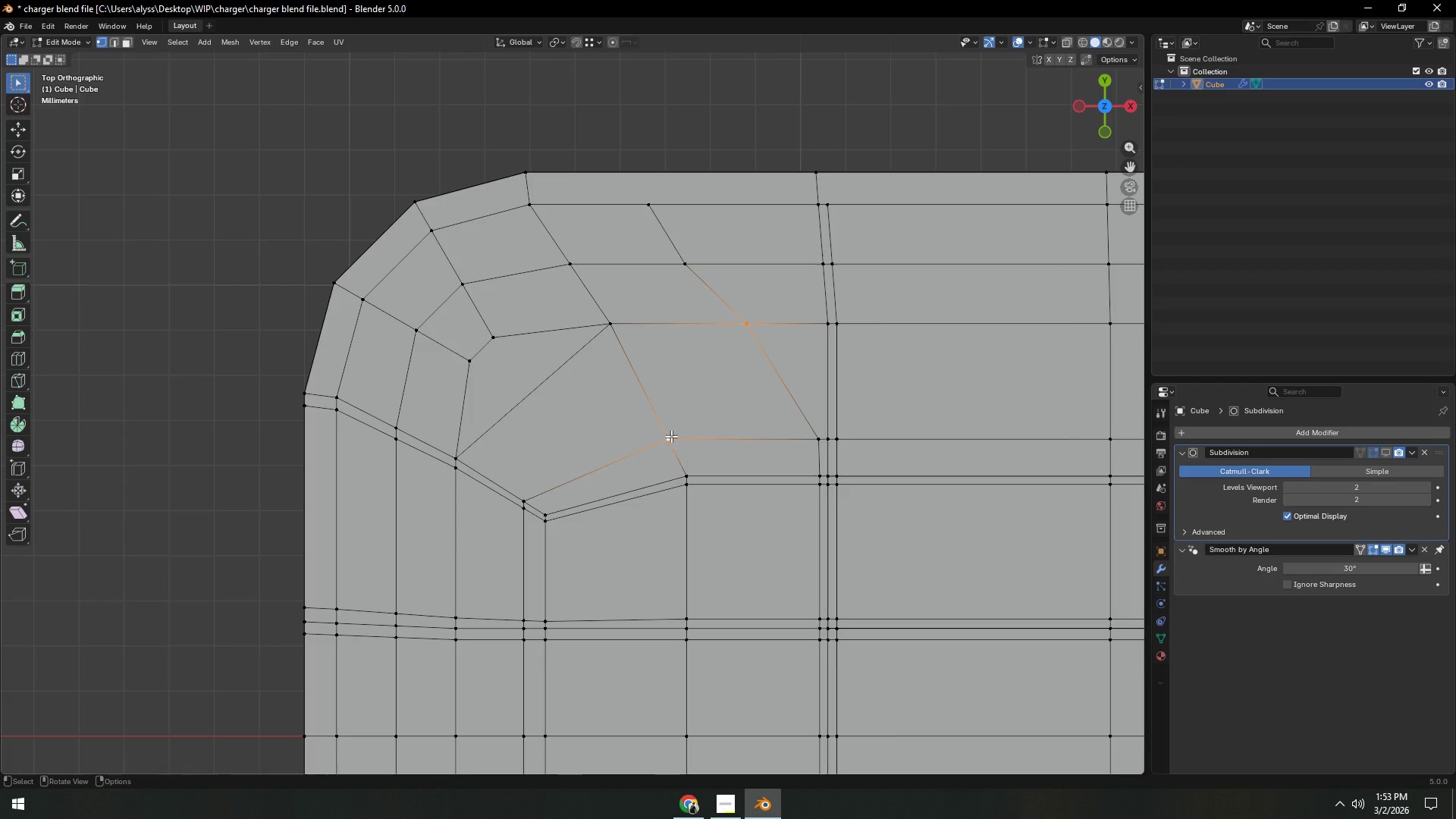 
key(J)
 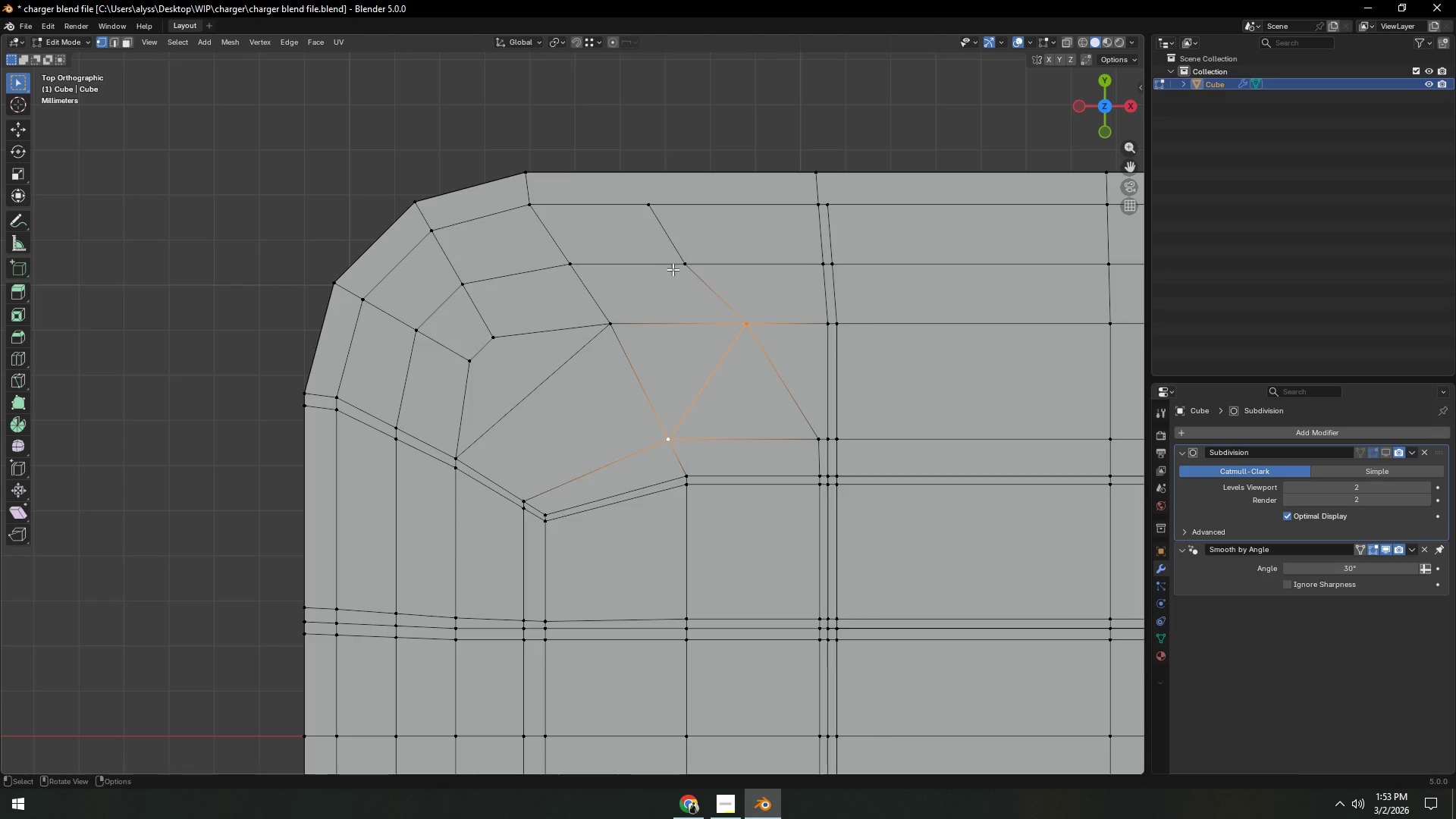 
left_click([682, 261])
 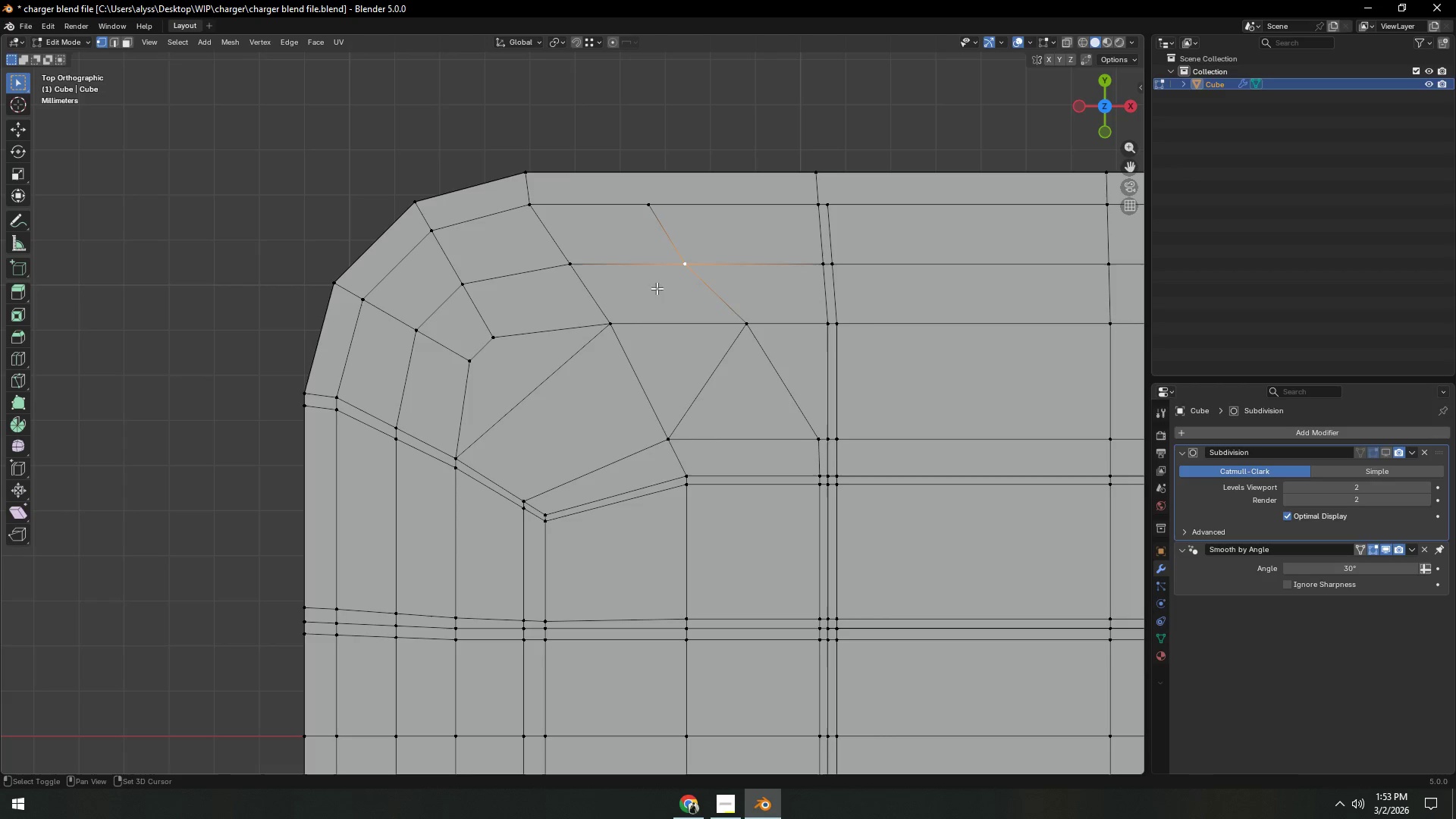 
hold_key(key=ShiftLeft, duration=0.53)
left_click([614, 322])
 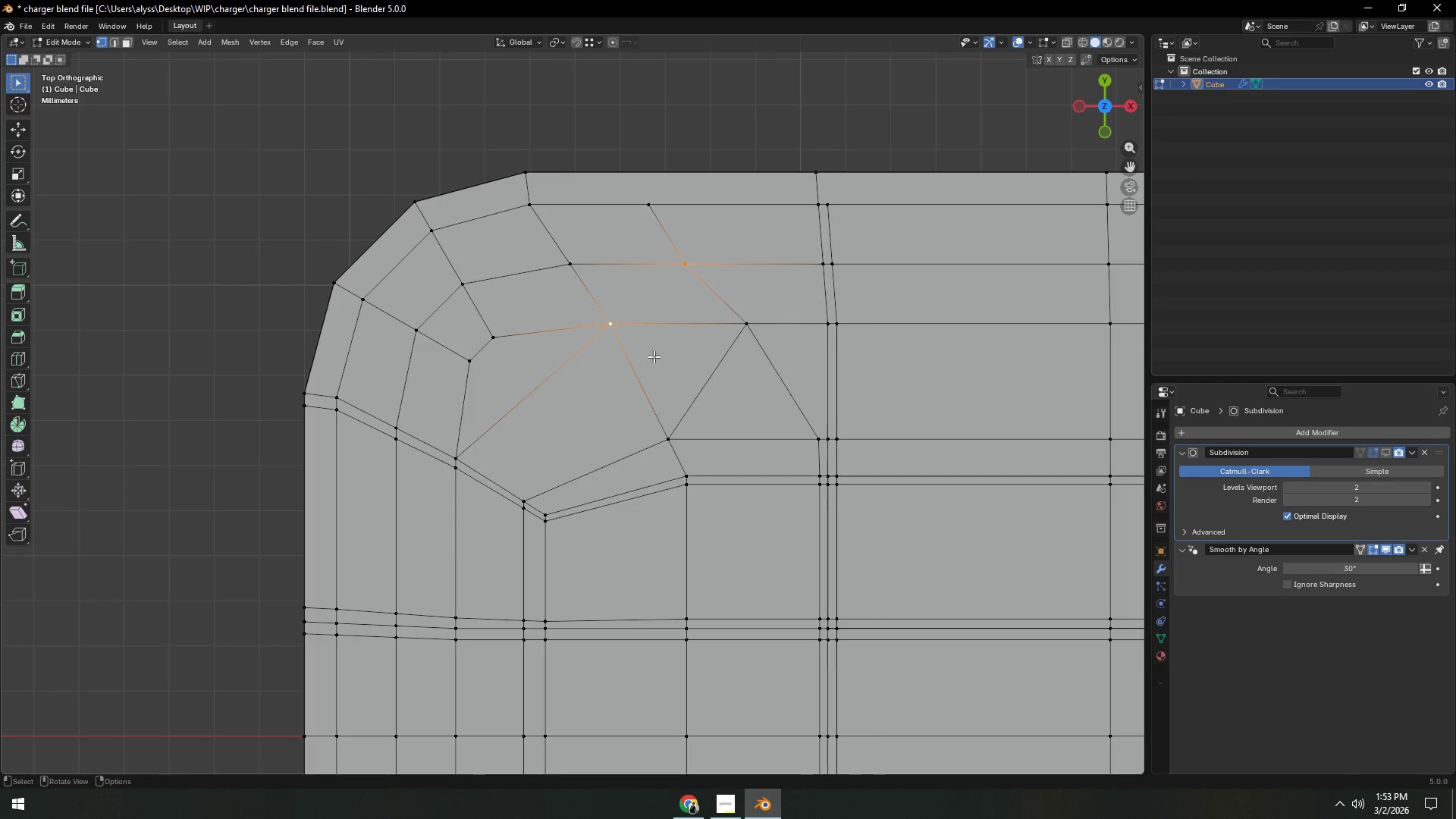 
type(j2)
 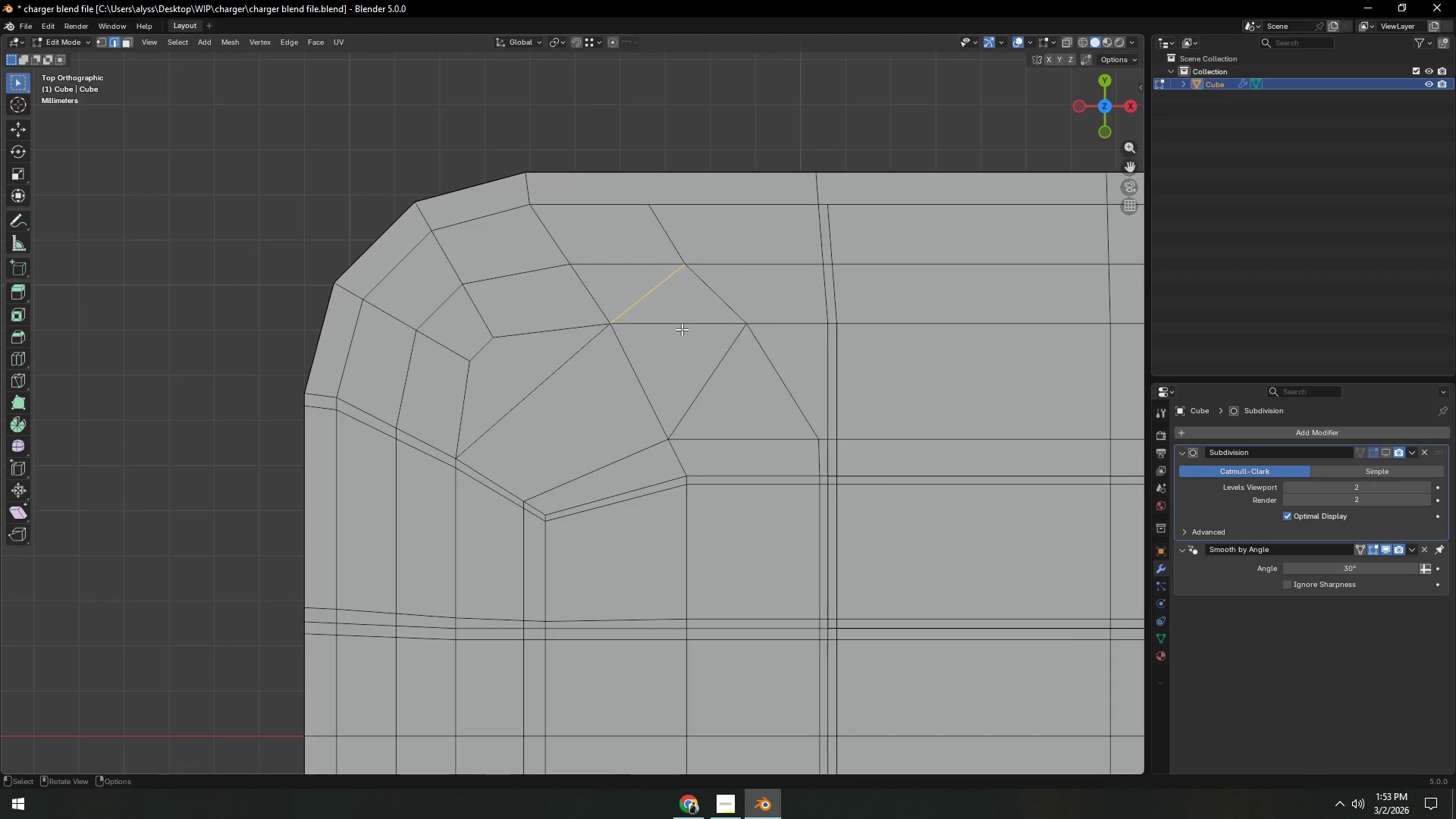 
left_click([682, 329])
 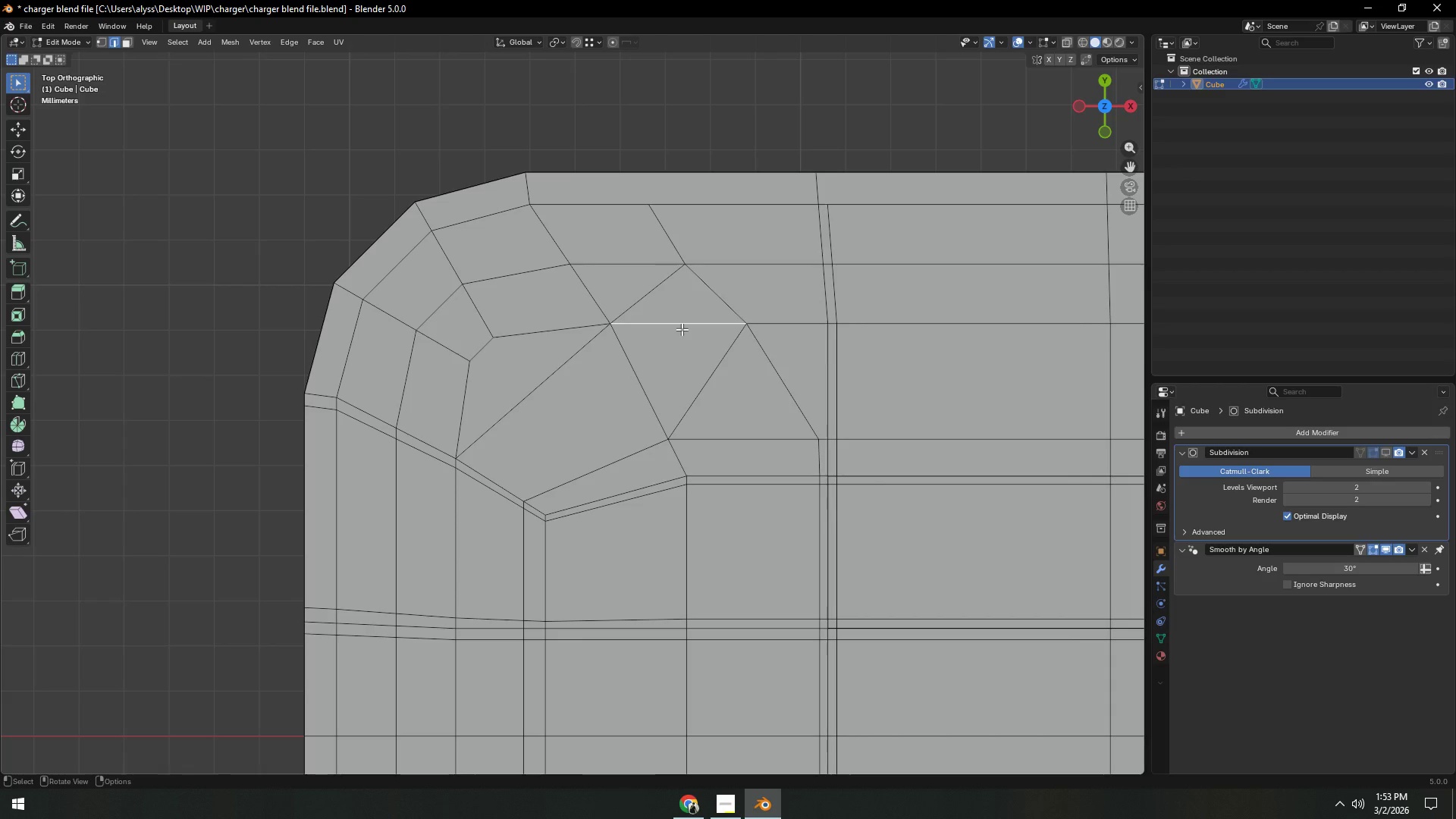 
key(Control+X)
 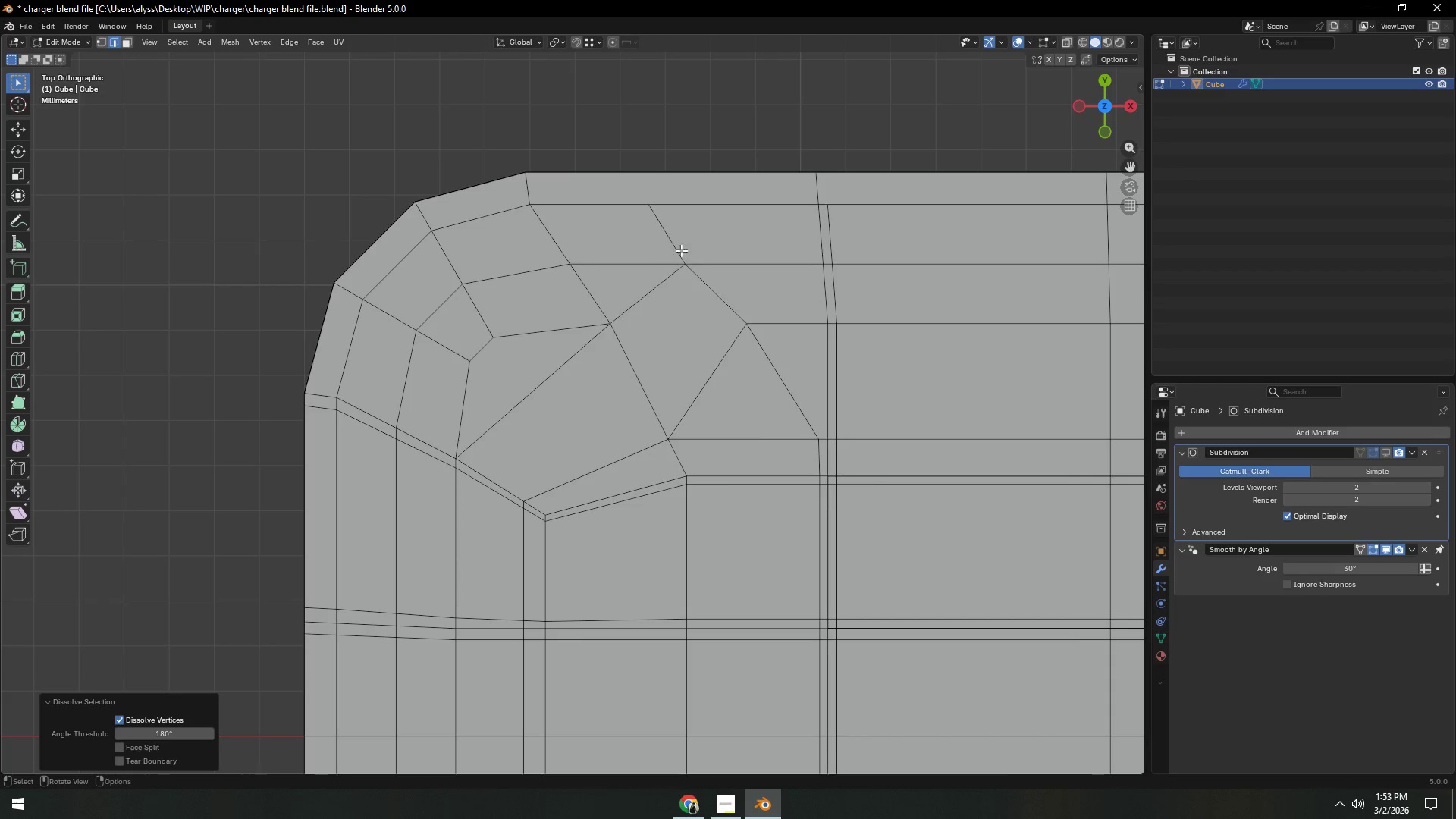 
left_click([679, 238])
 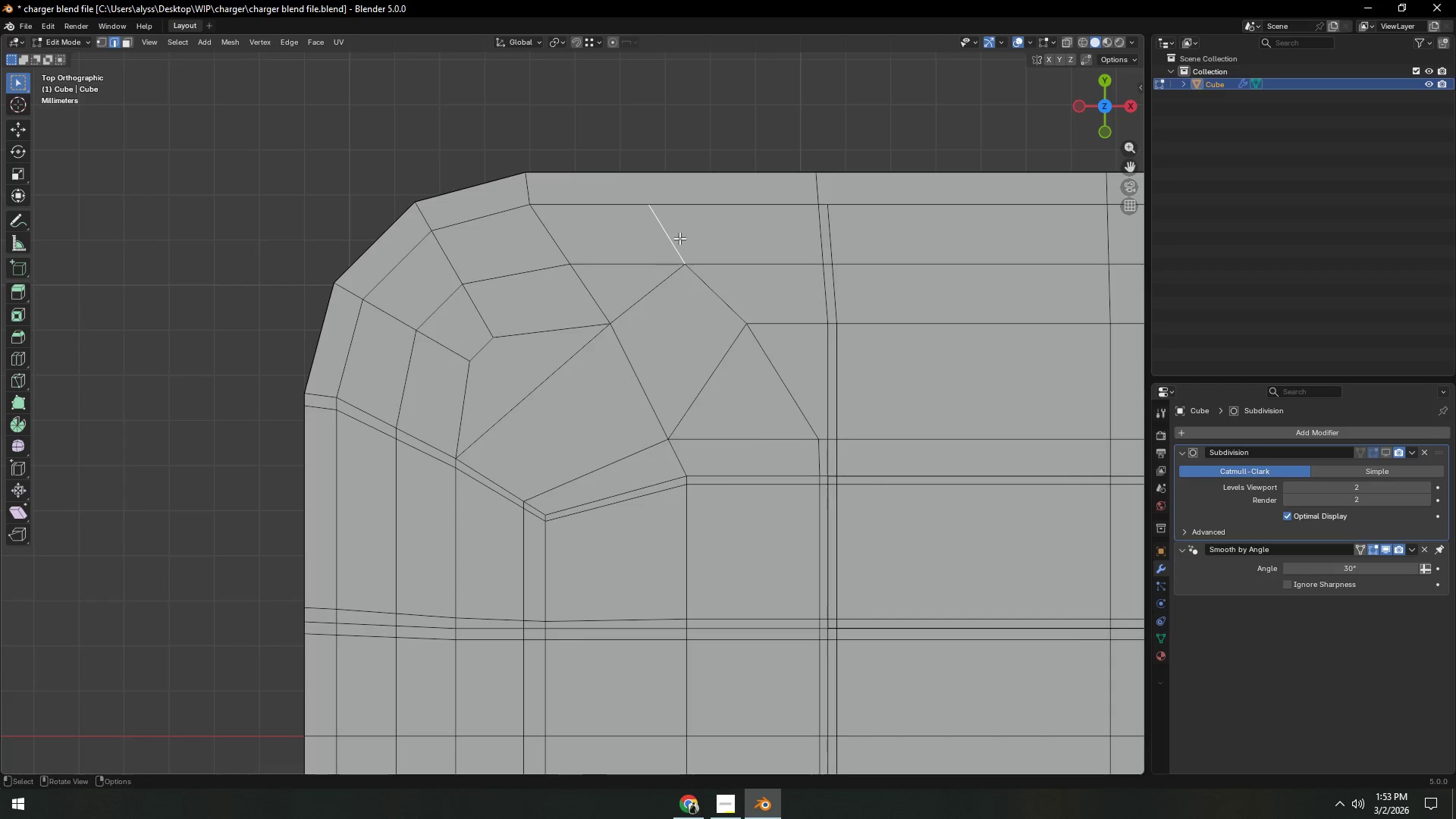 
key(Control+X)
 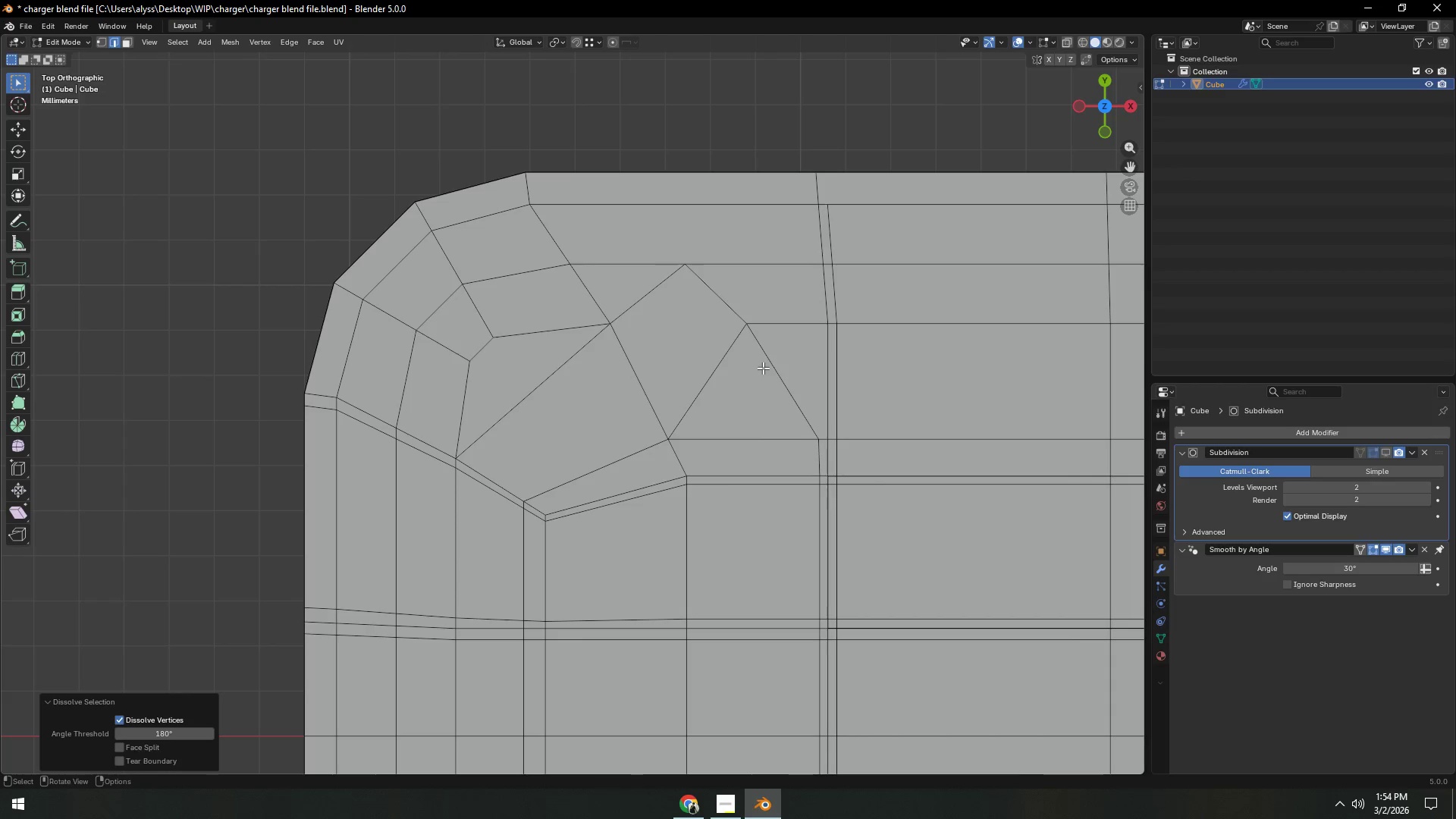 
left_click([770, 368])
 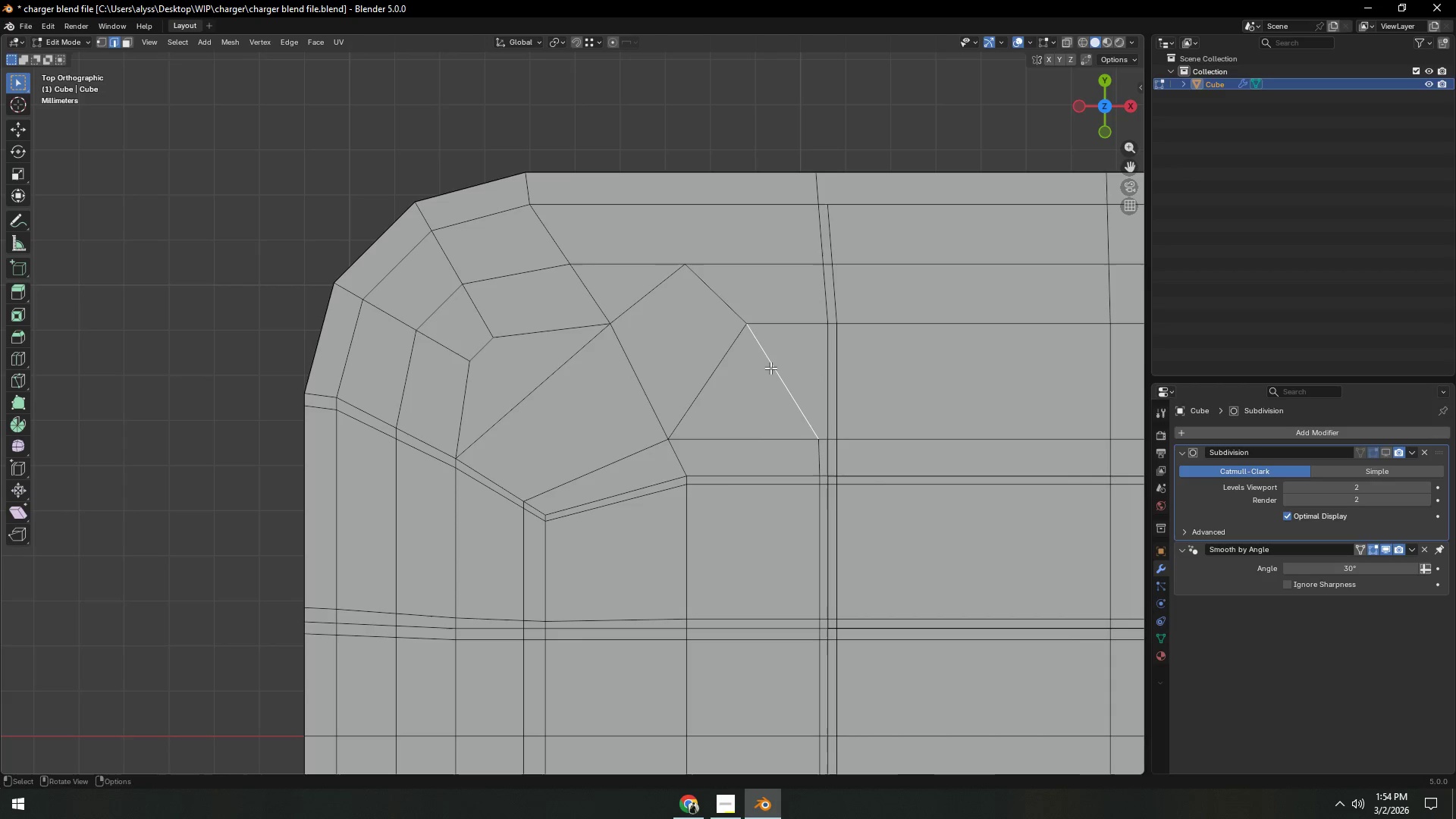 
key(Control+X)
 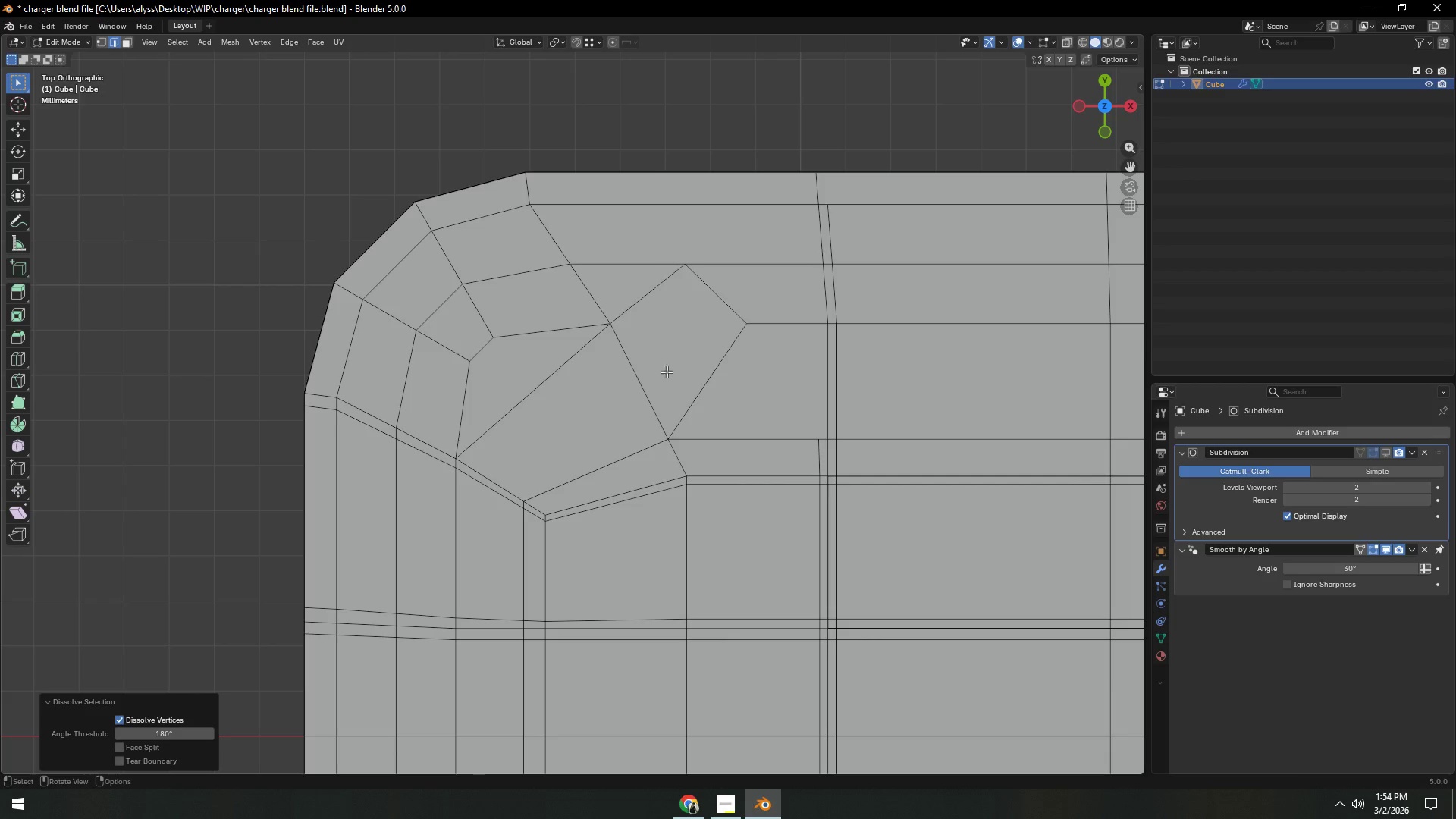 
hold_key(key=ShiftLeft, duration=0.34)
 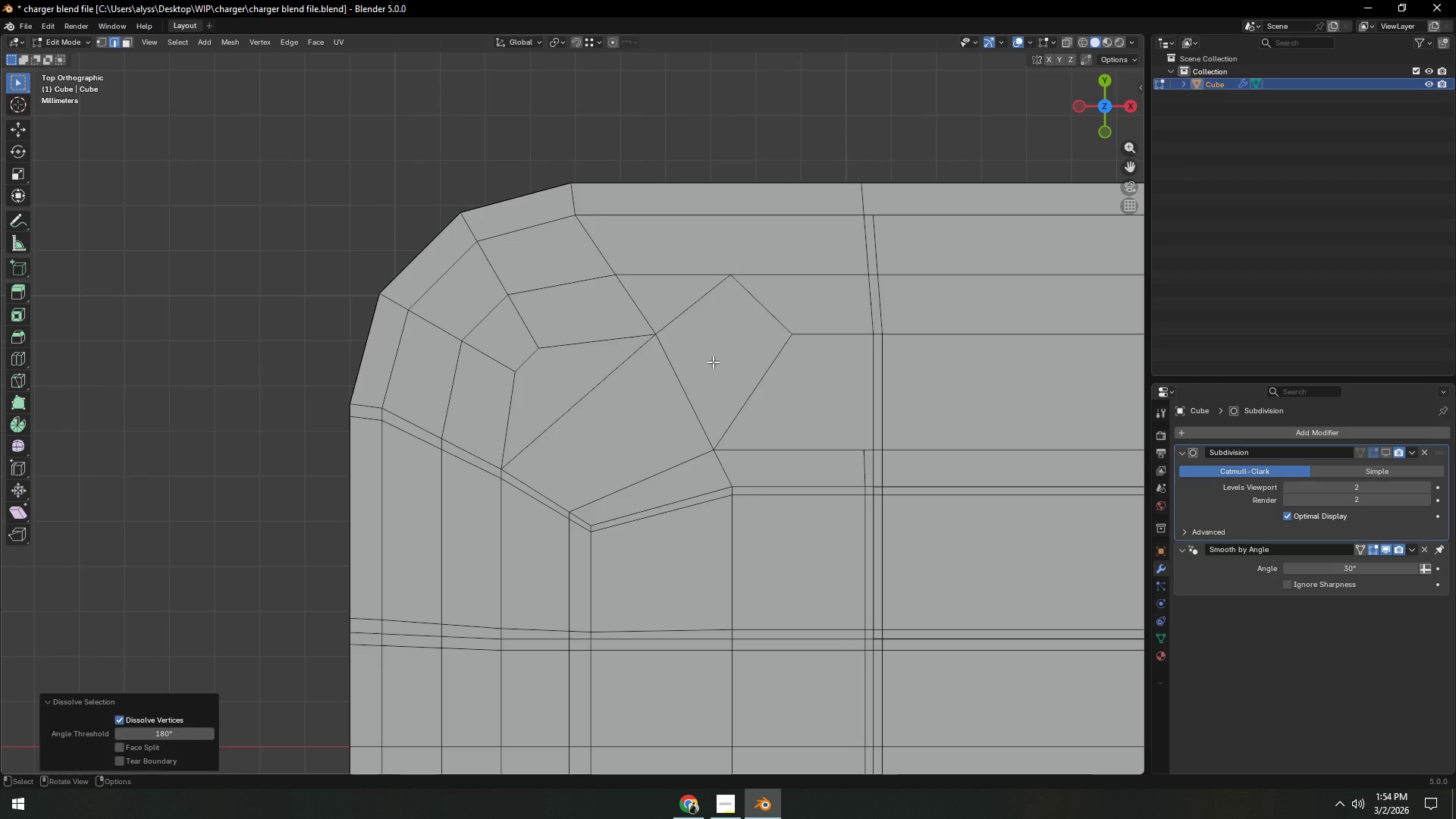 
key(1)
 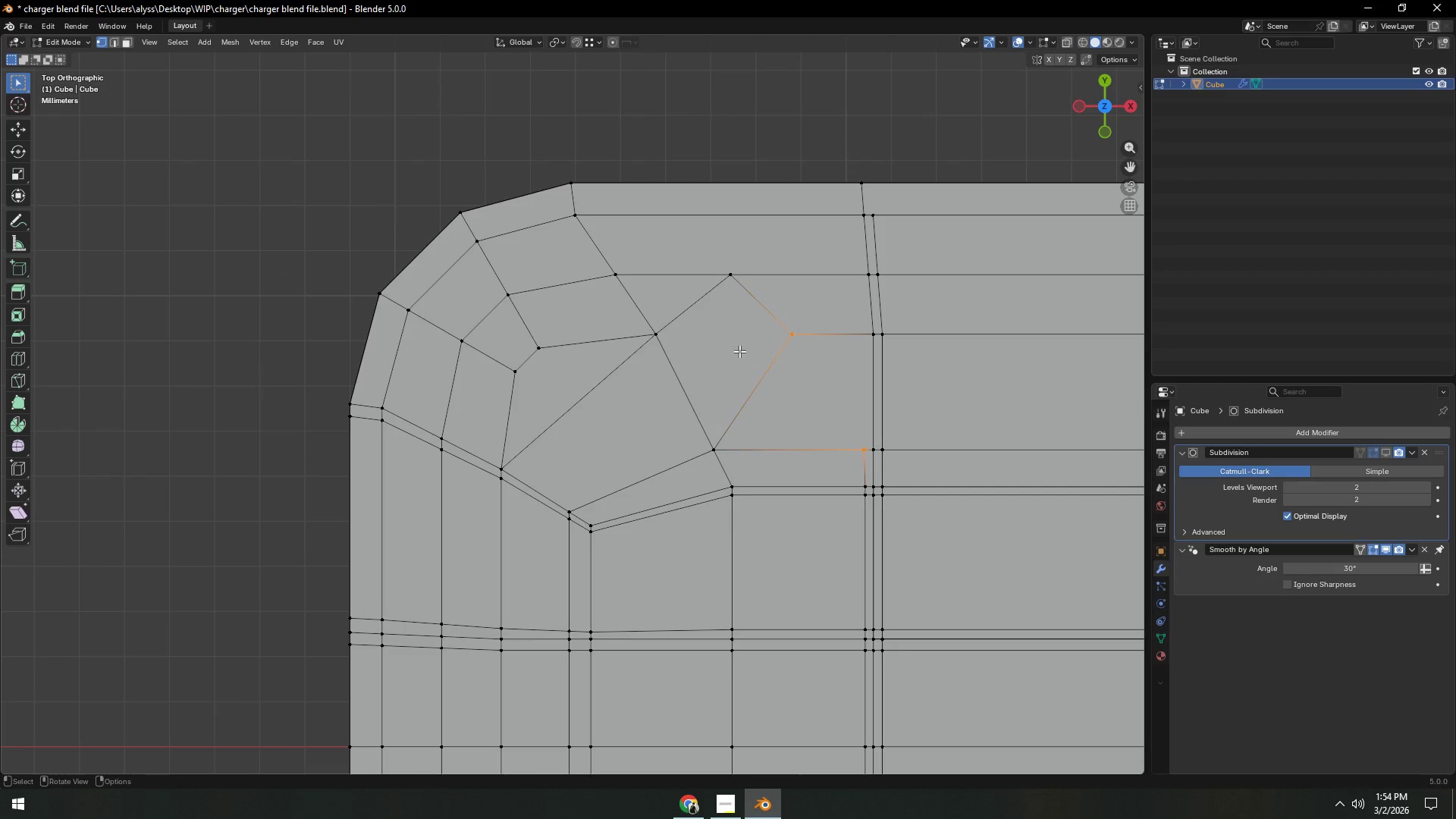 
hold_key(key=ShiftLeft, duration=0.41)
 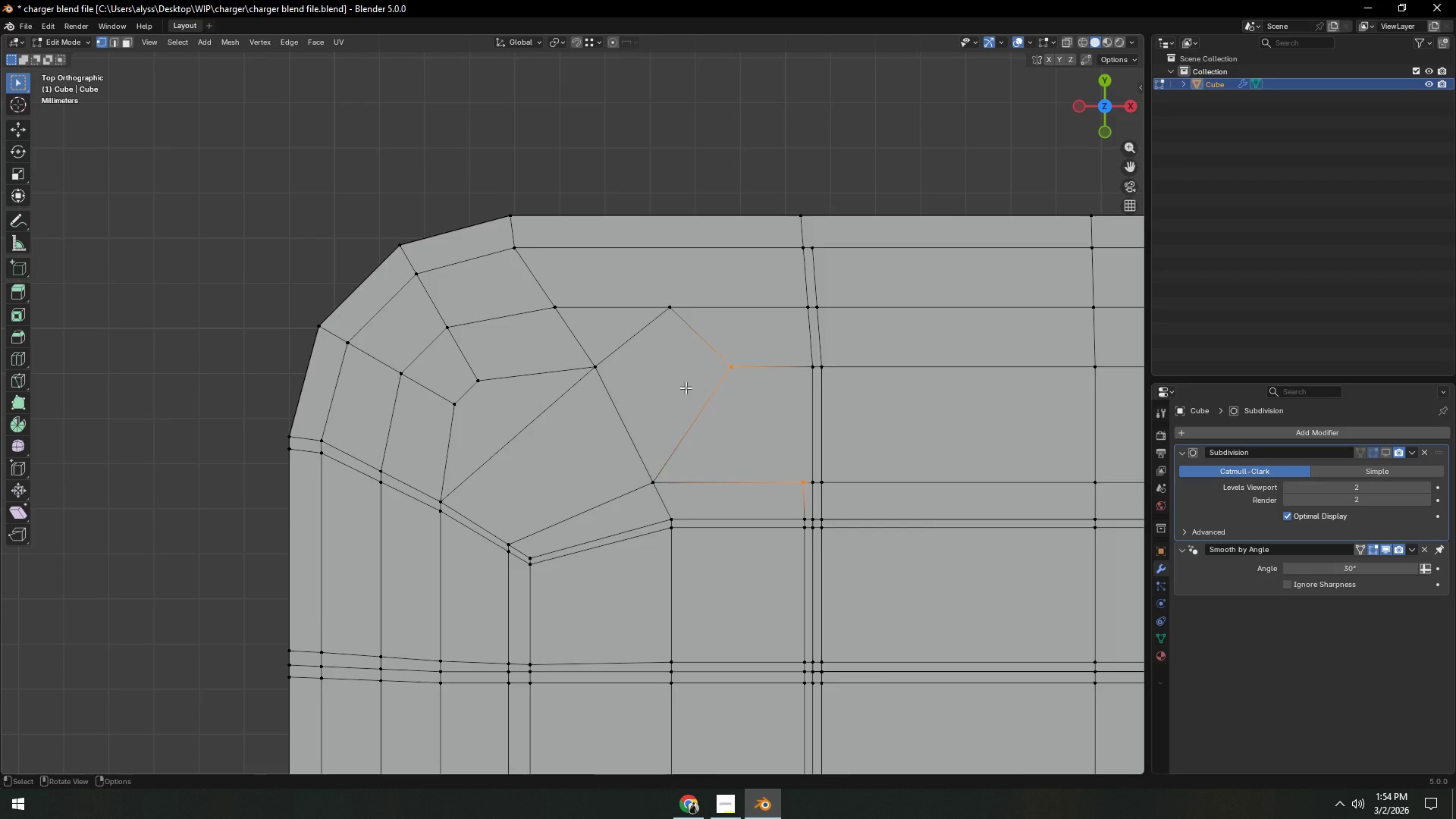 
hold_key(key=ShiftLeft, duration=0.31)
 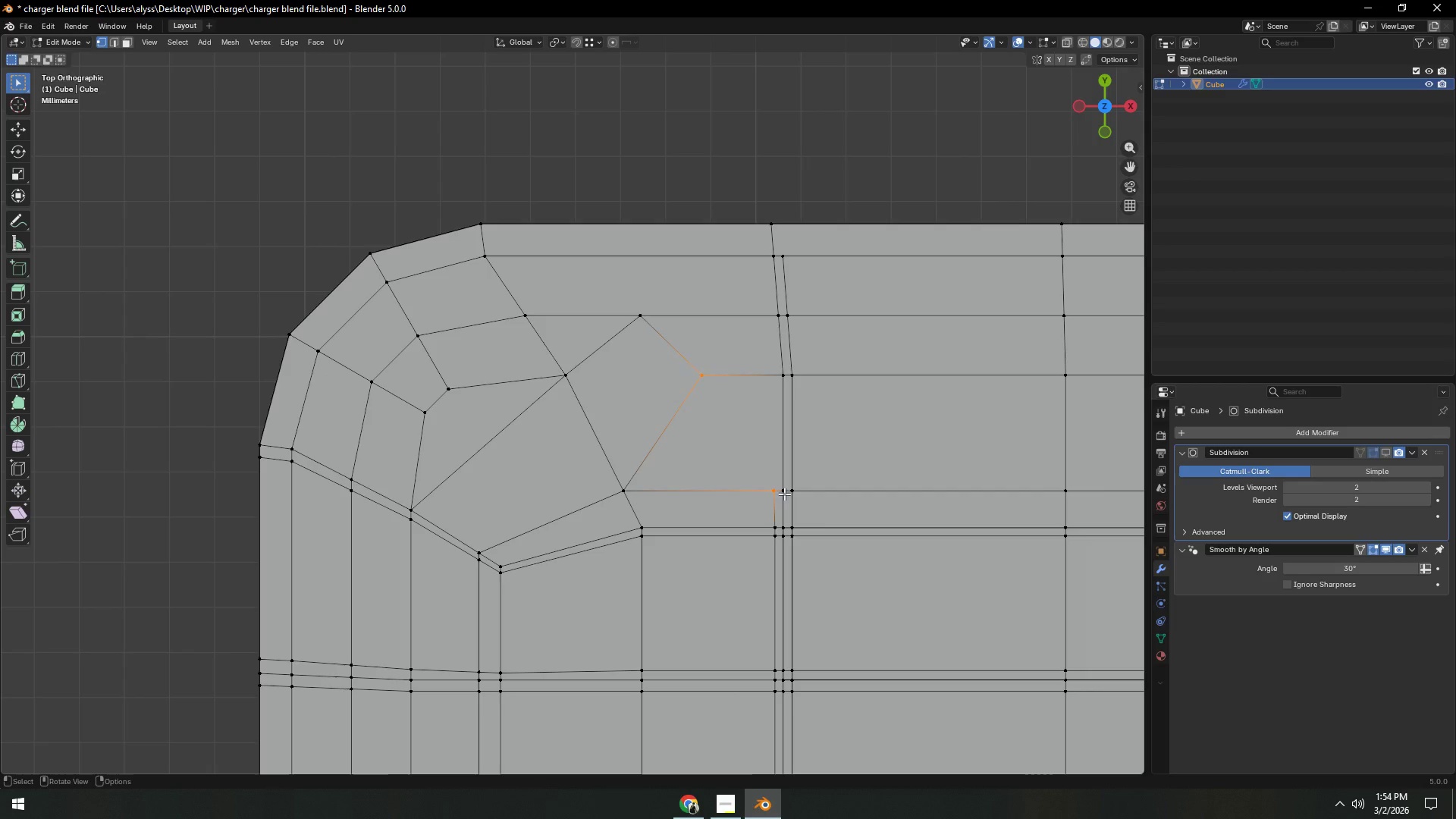 
hold_key(key=ShiftLeft, duration=0.44)
 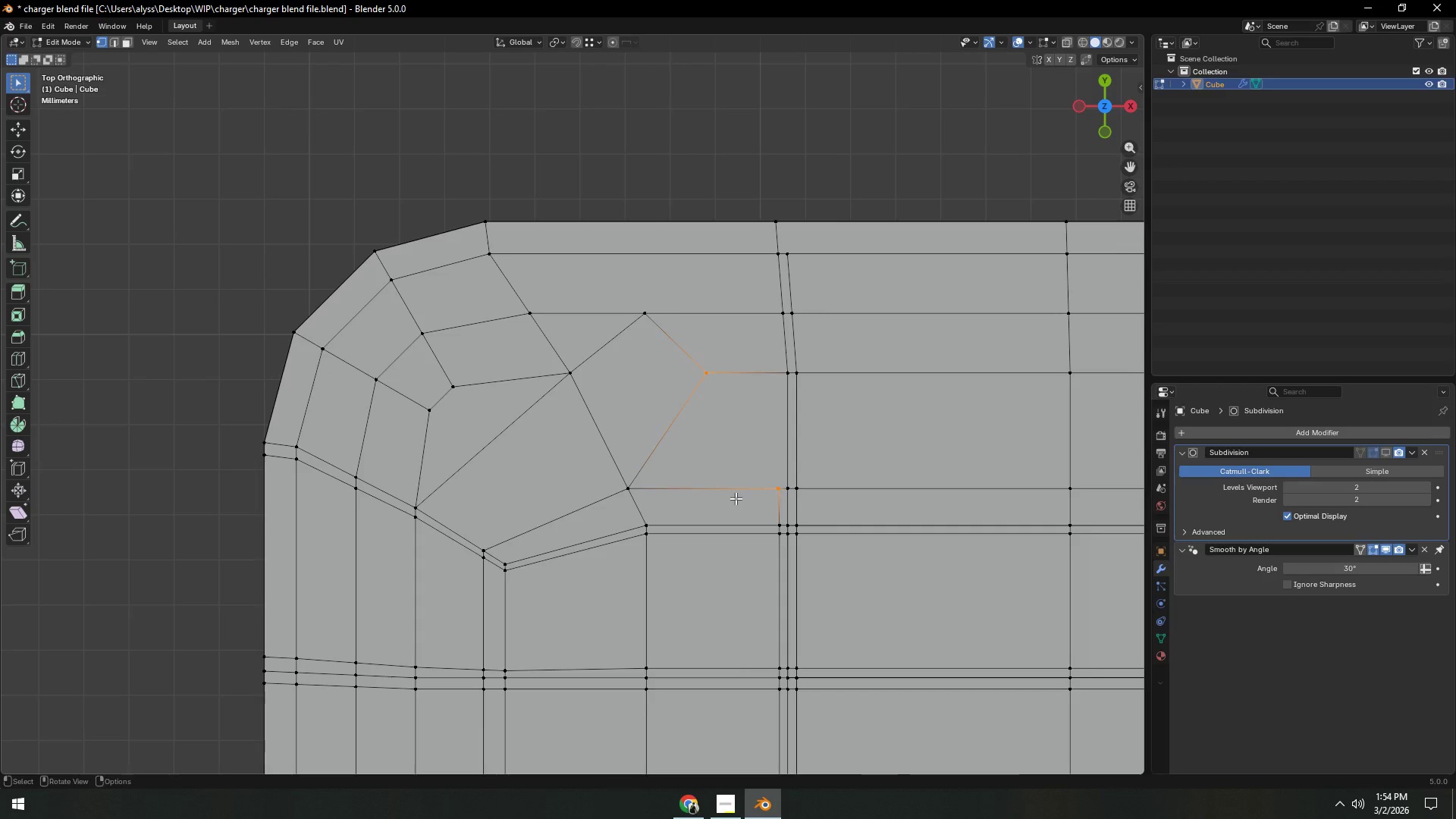 
key(Control+Z)
 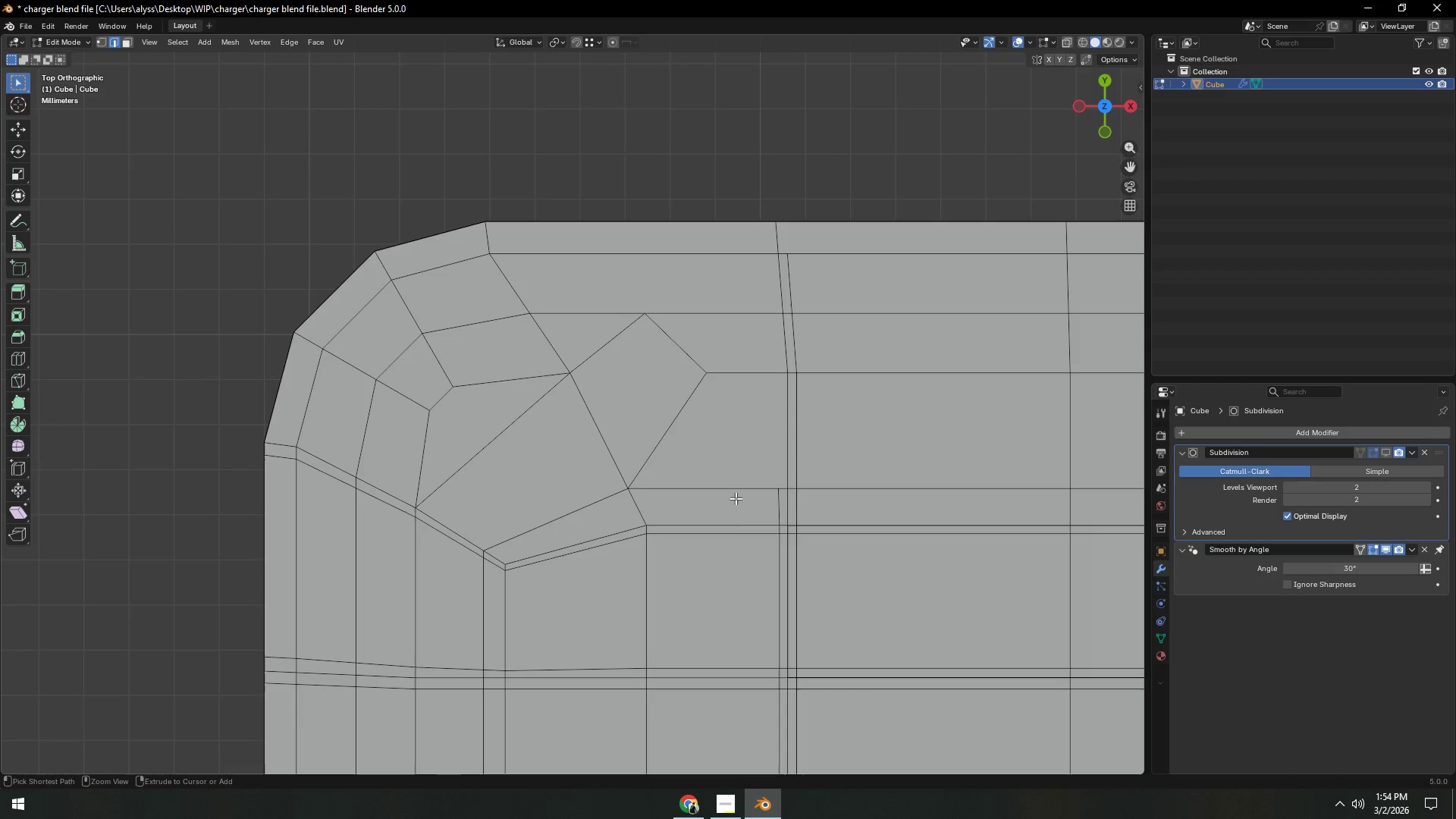 
key(Control+Z)
 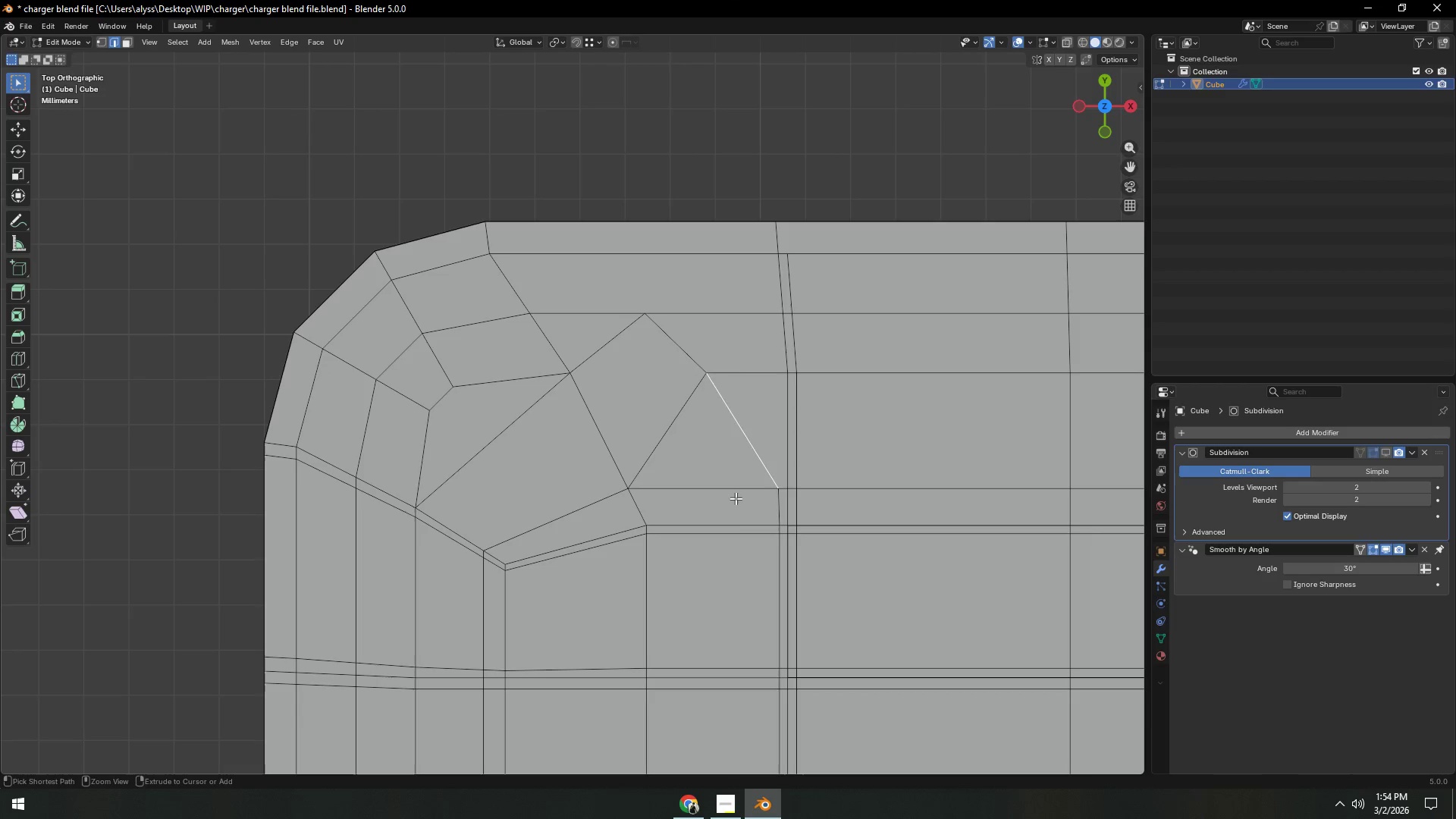 
key(Control+Z)
 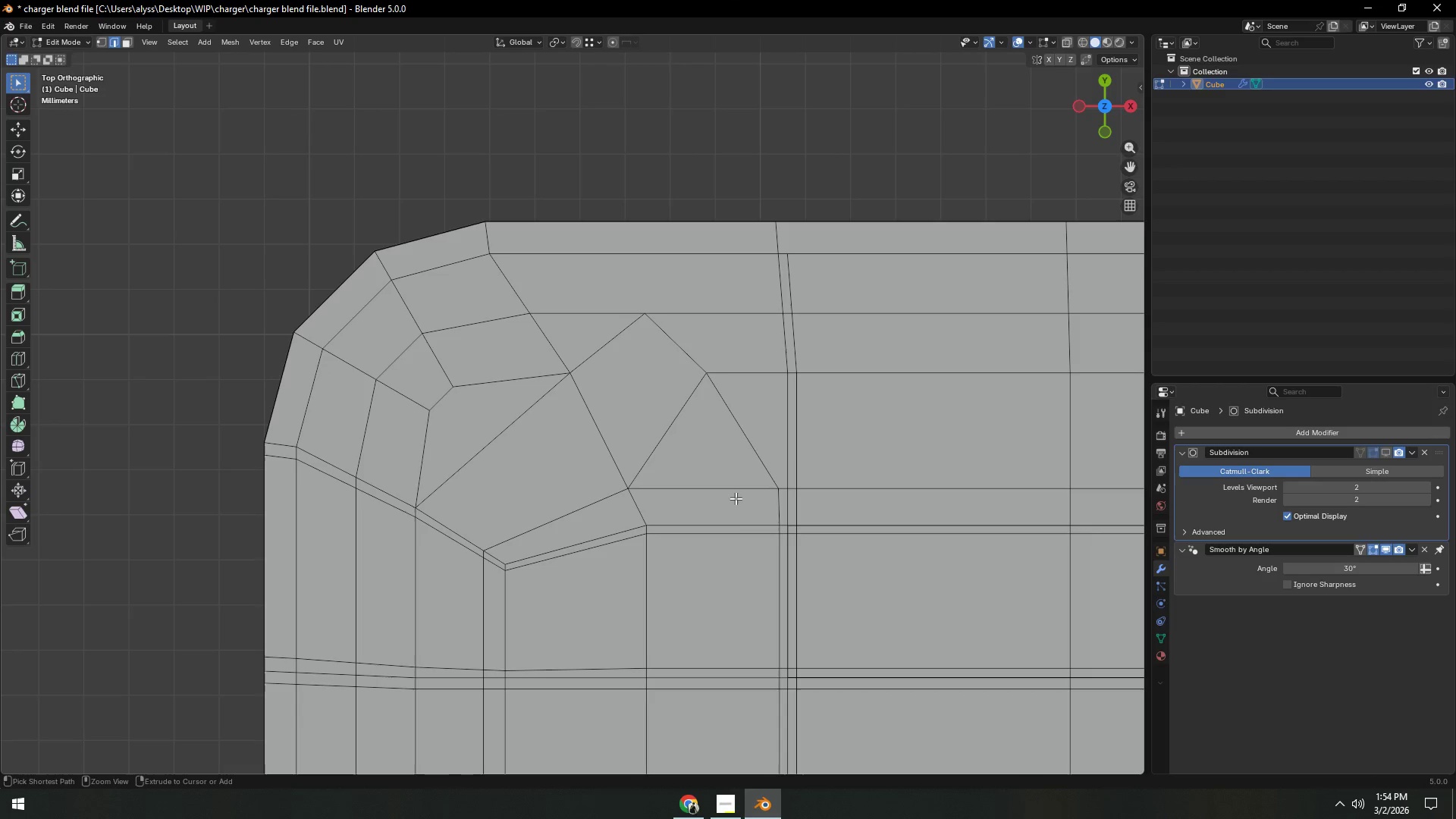 
key(Control+Z)
 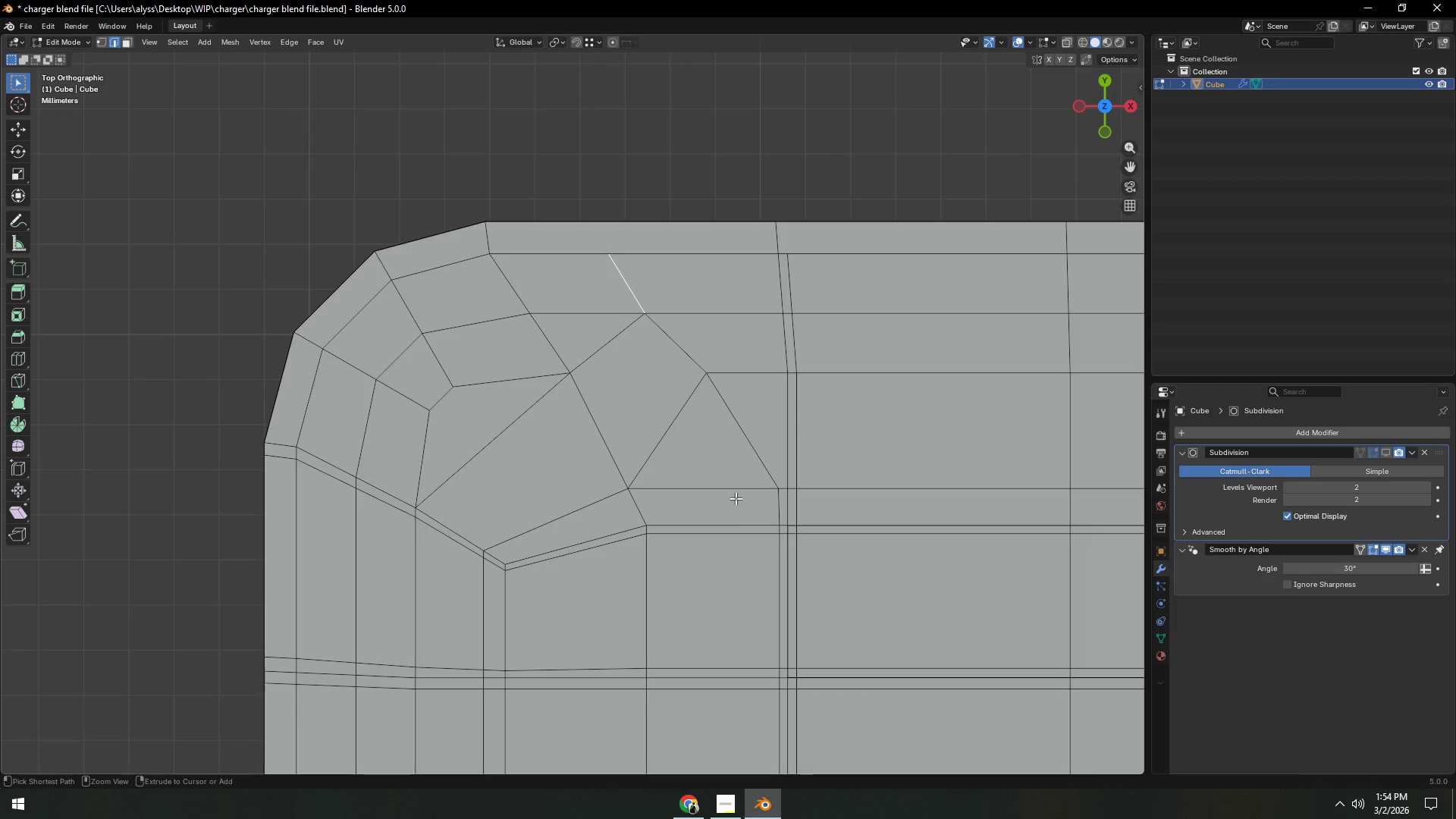 
key(Control+Z)
 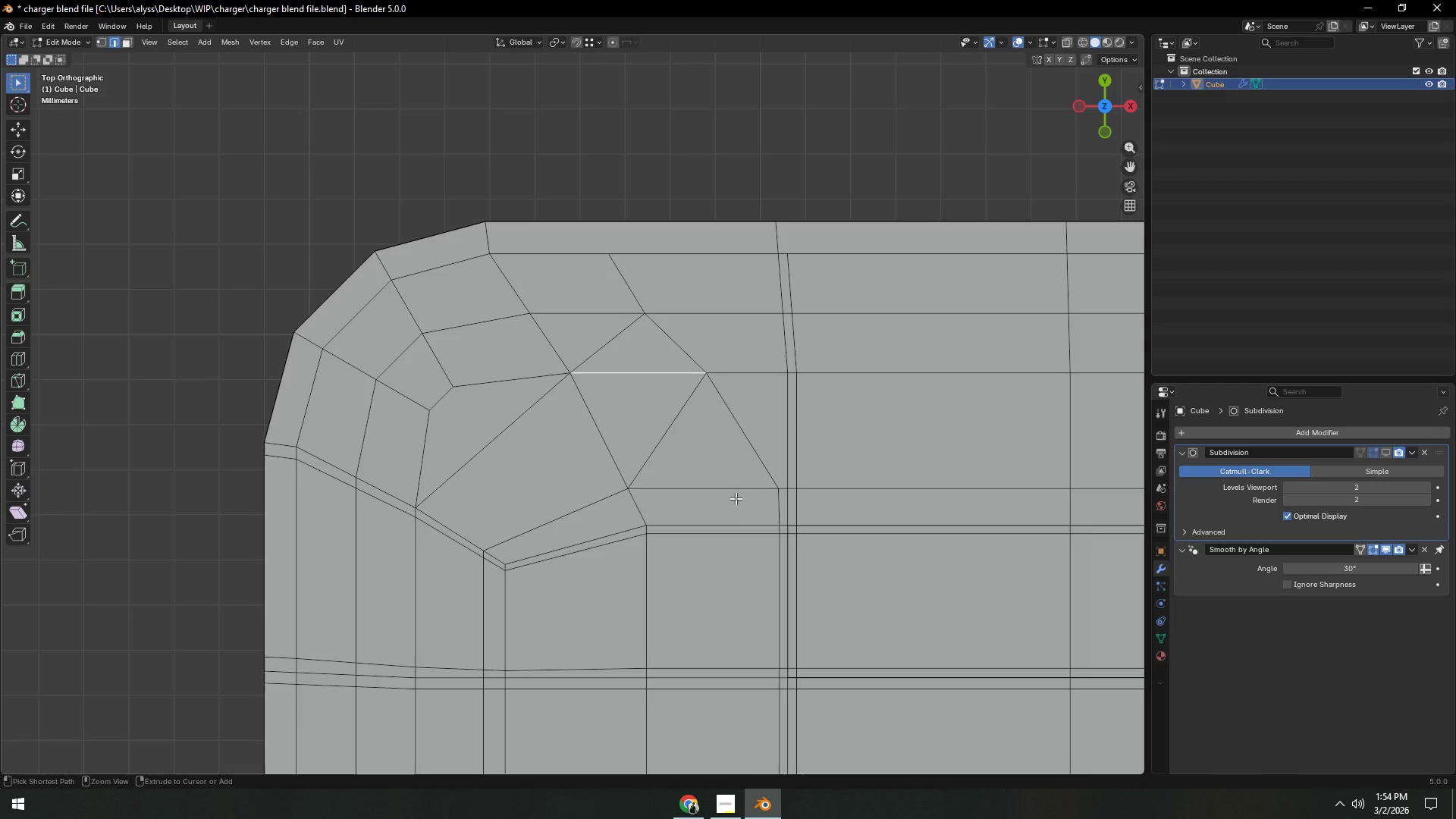 
key(Control+Z)
 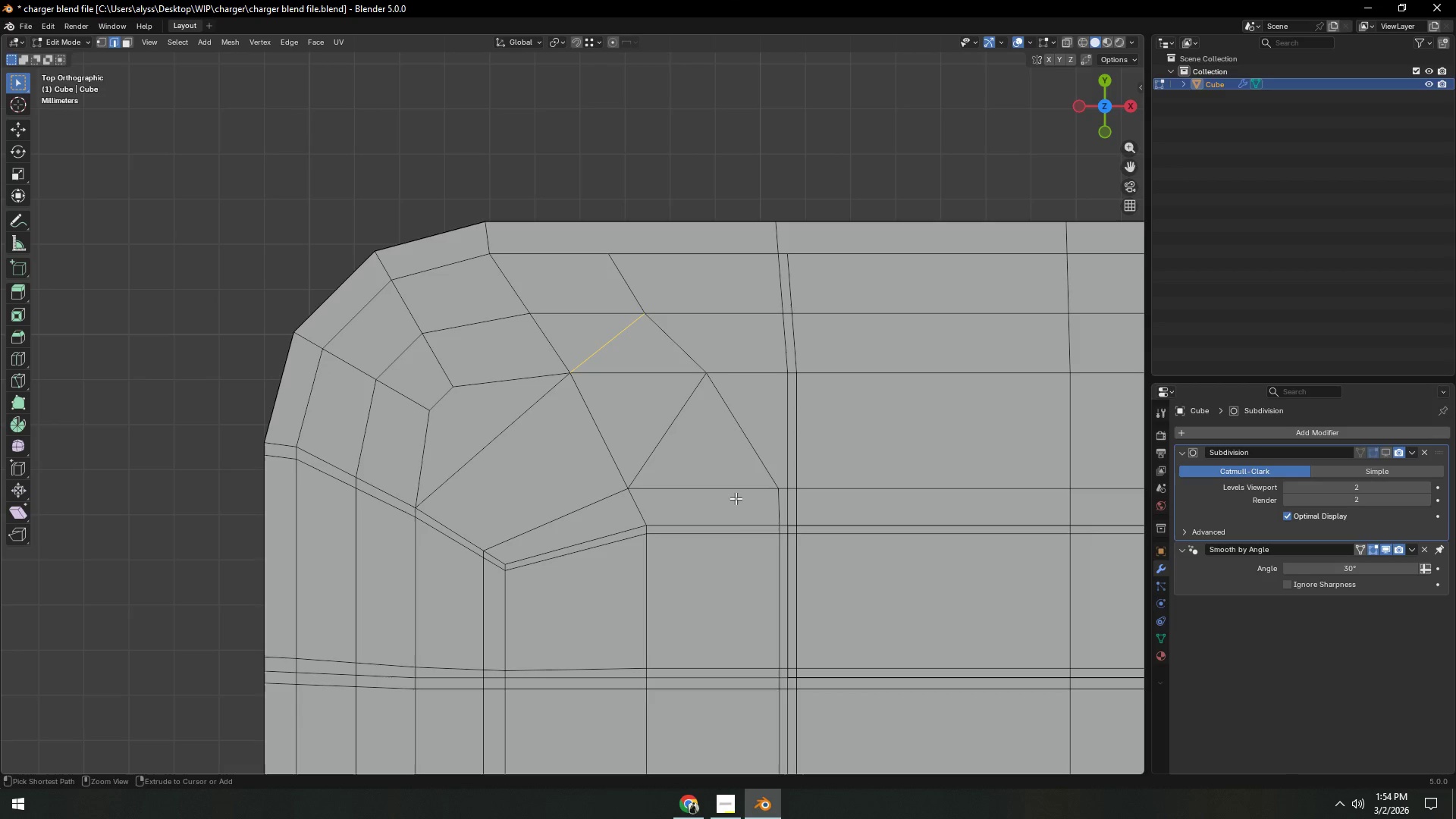 
key(Control+Z)
 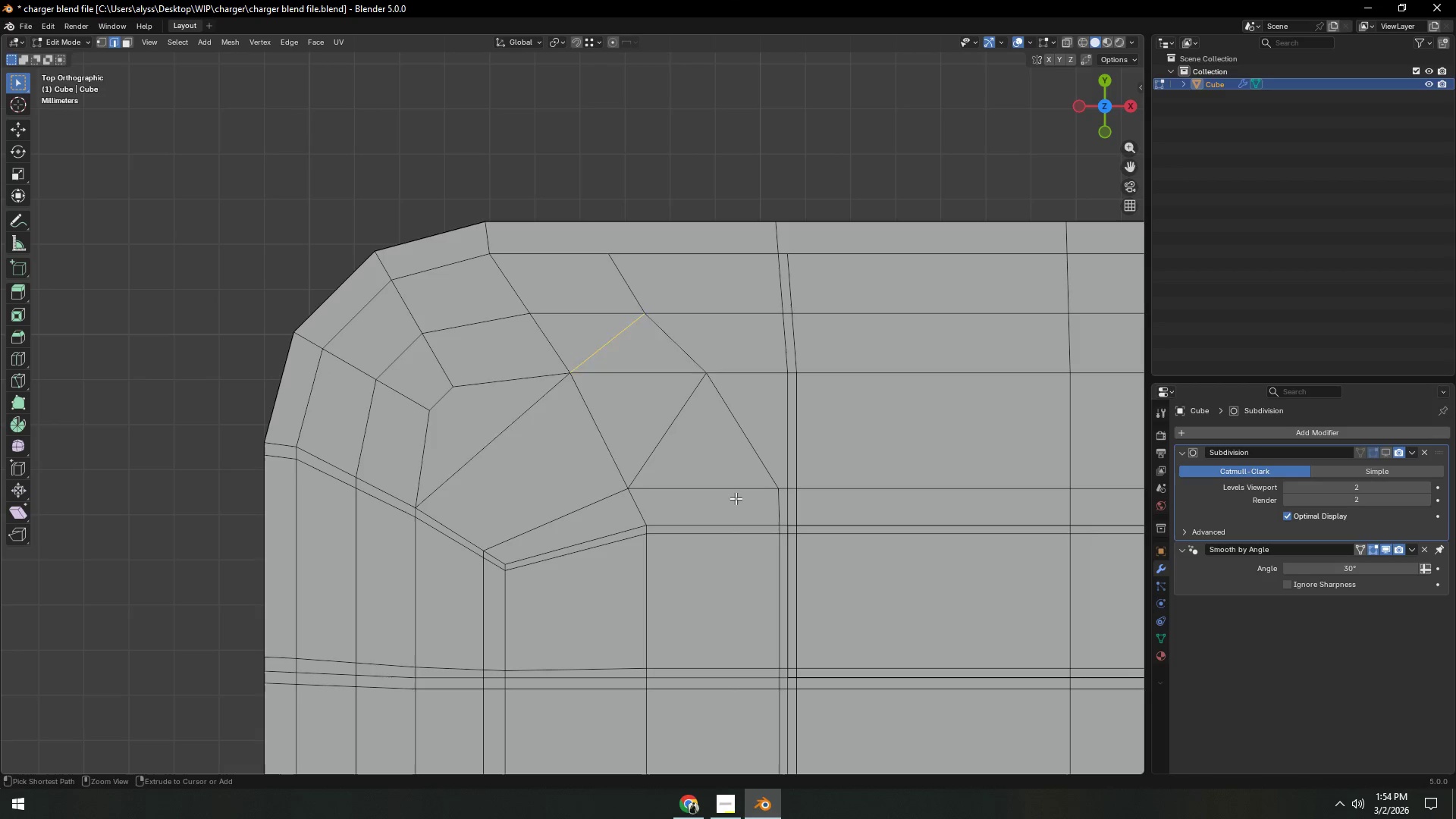 
key(Control+Z)
 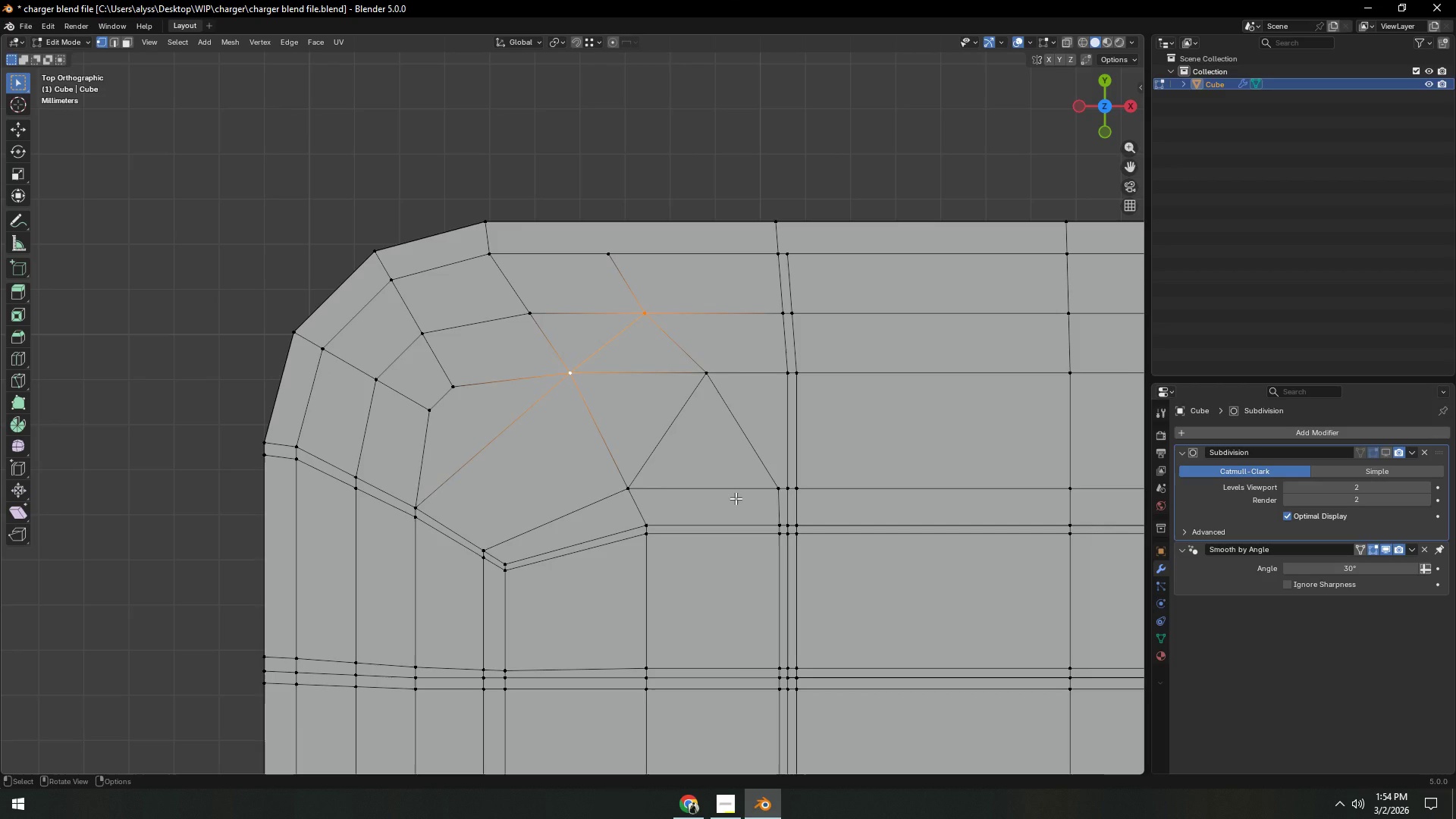 
key(Control+Z)
 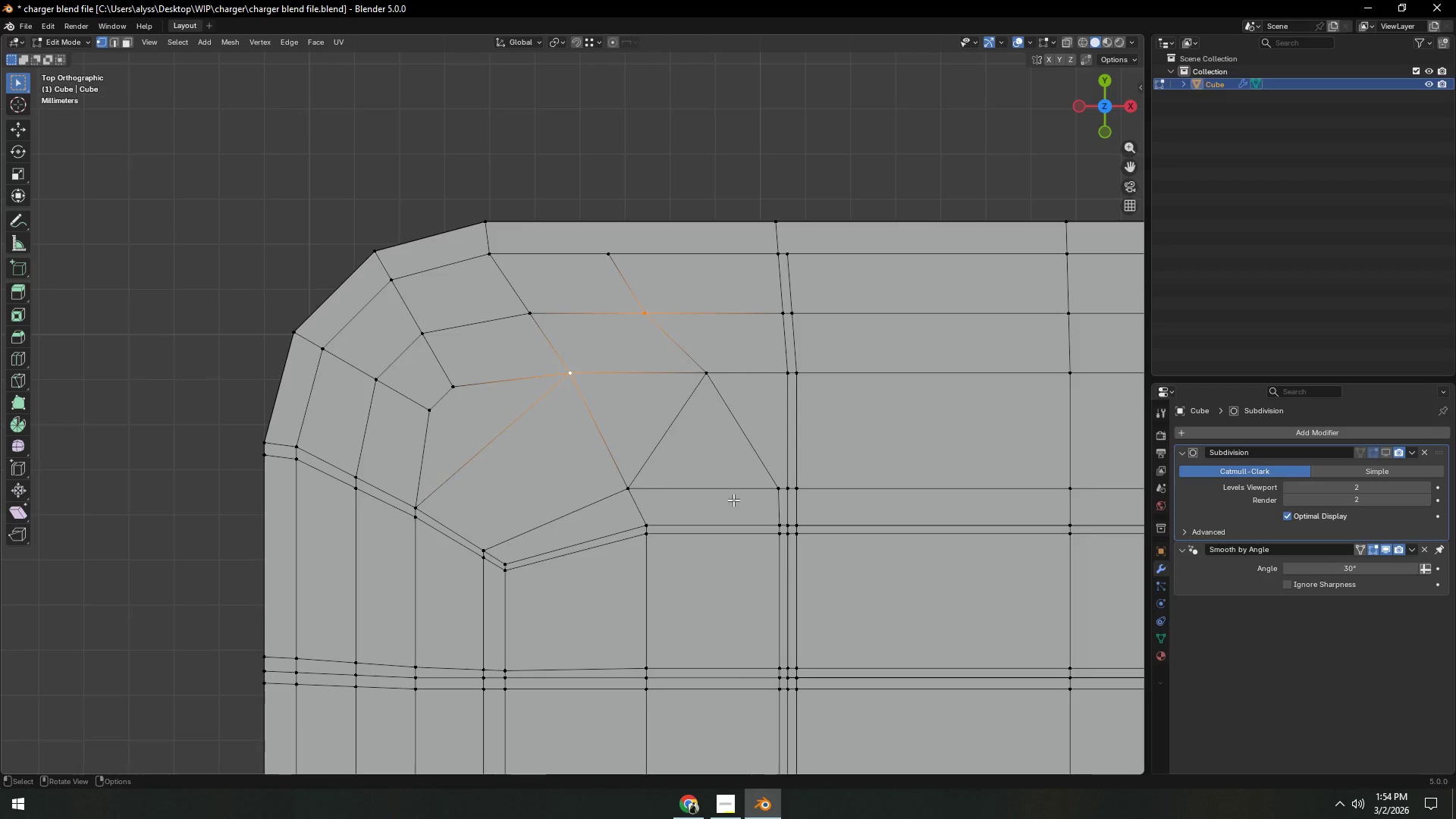 
key(Control+Z)
 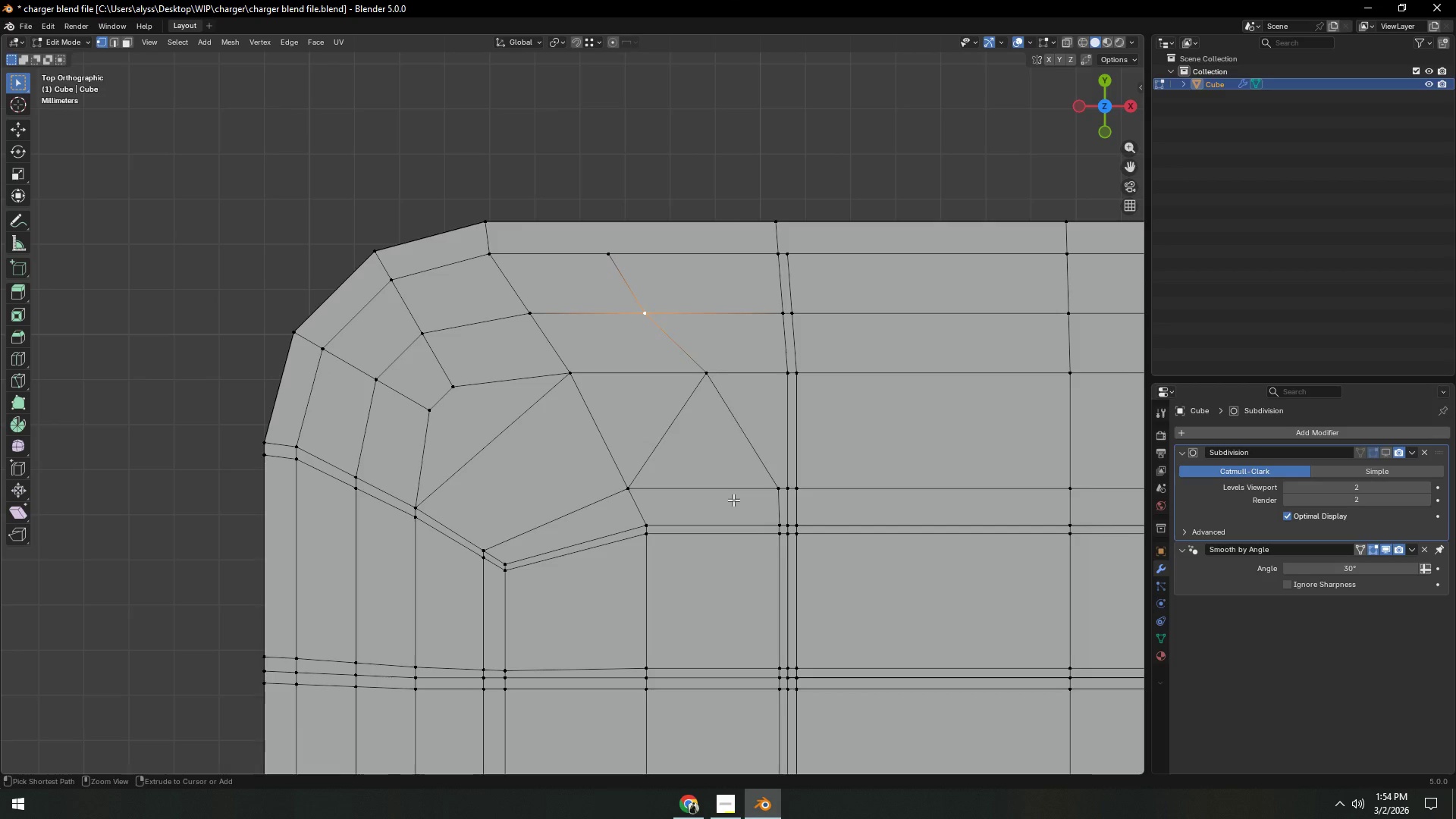 
key(Control+Z)
 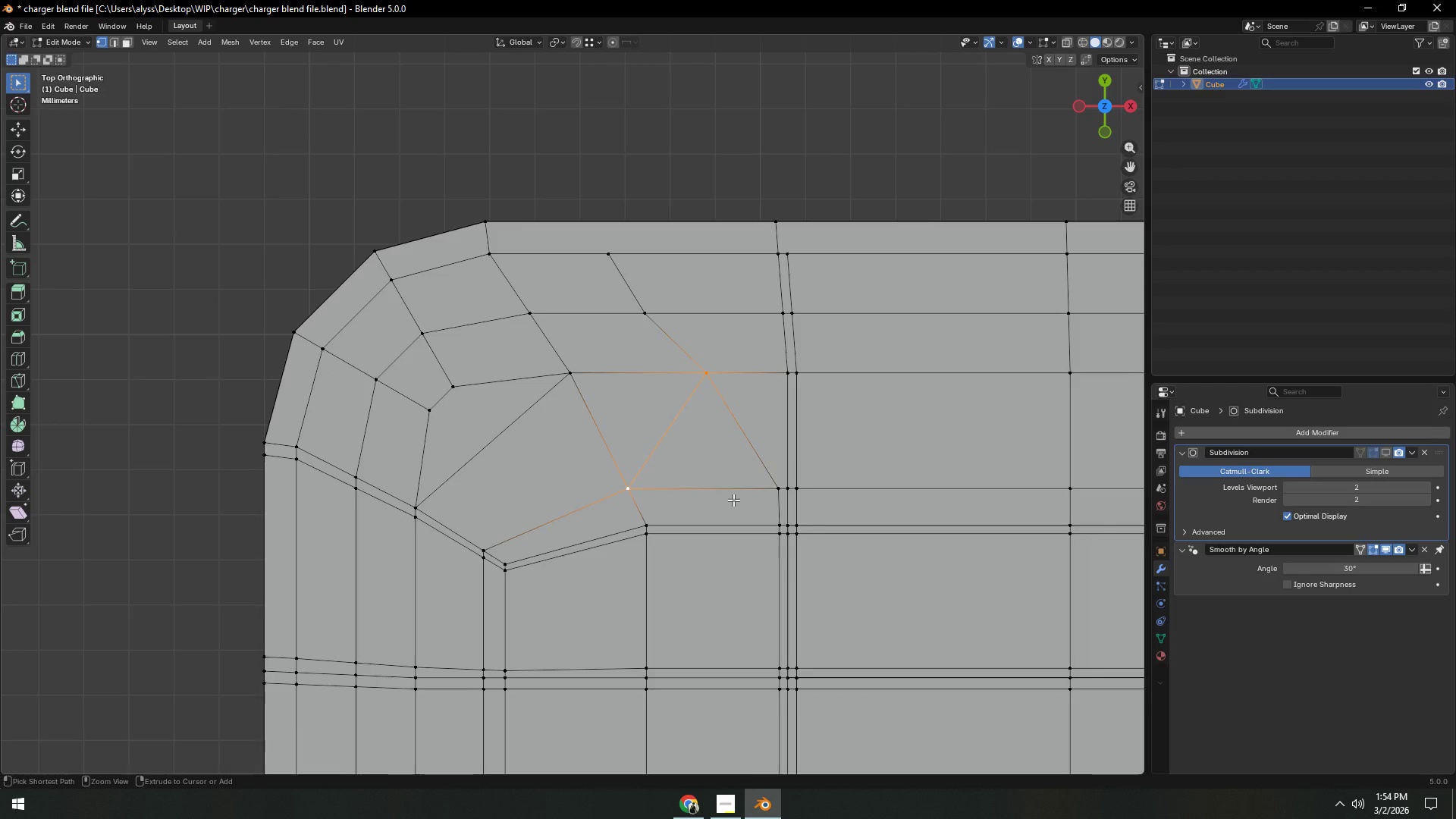 
key(Control+Z)
 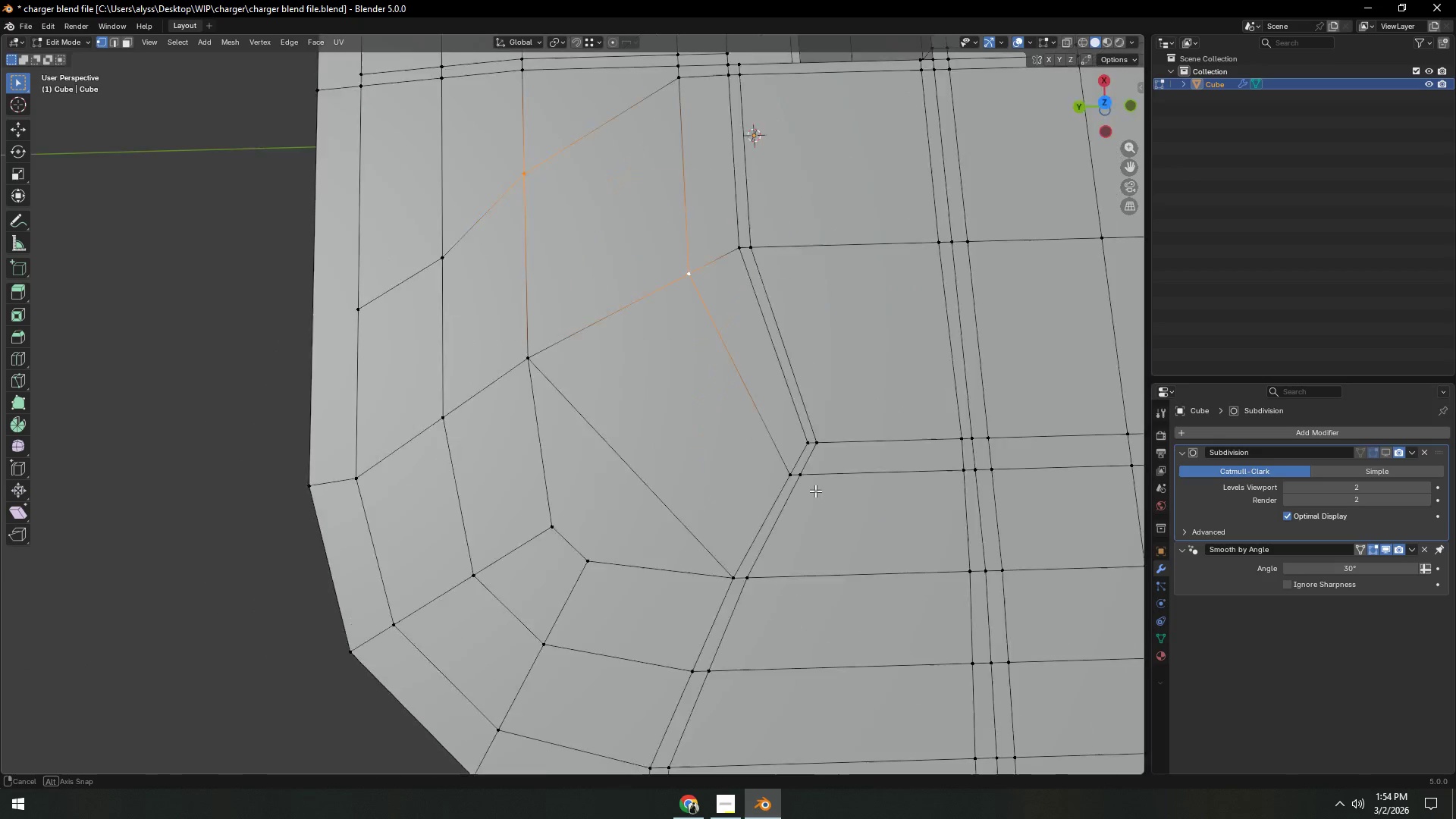 
scroll: coordinate [788, 496], scroll_direction: down, amount: 3.0
 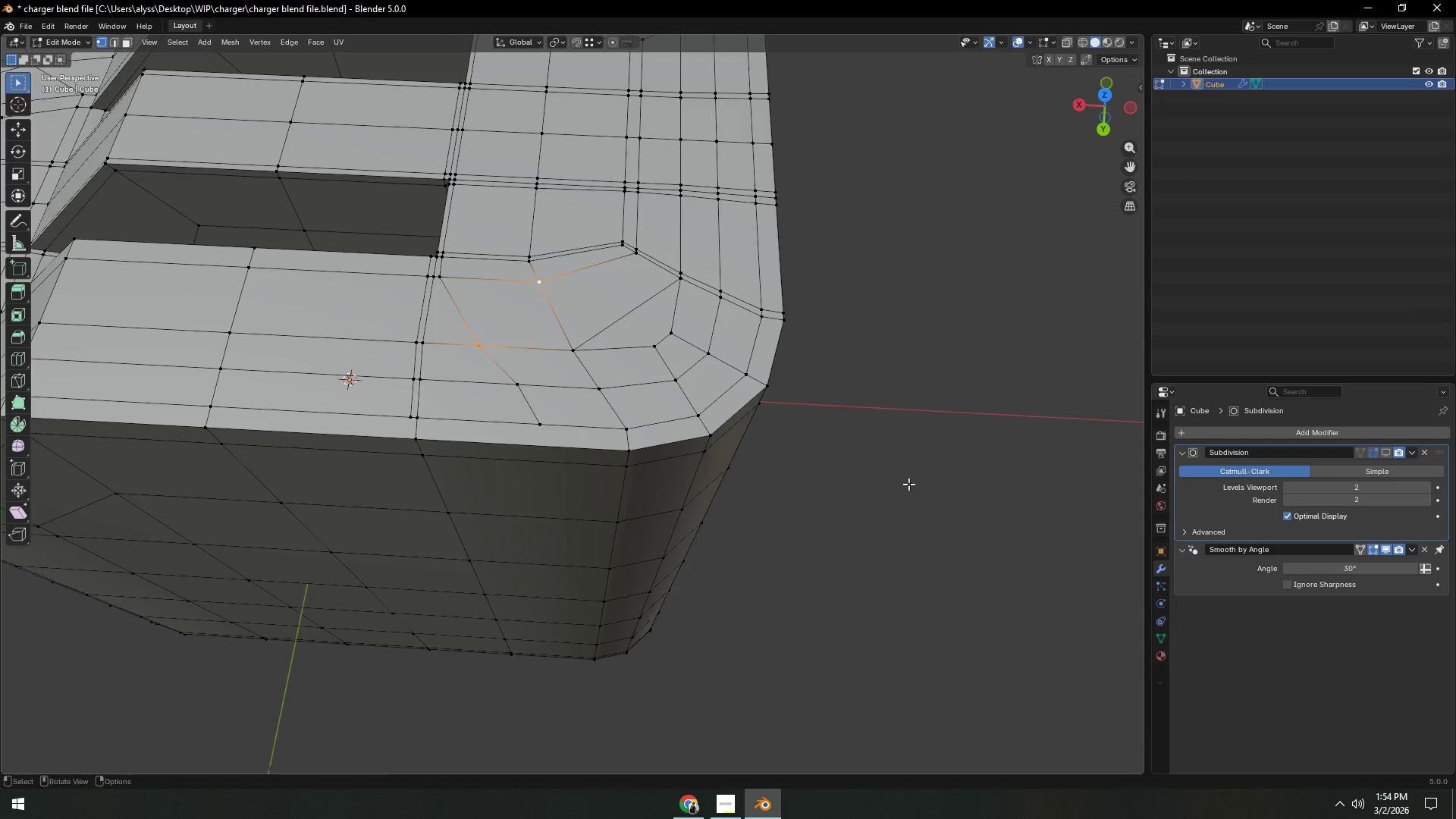 
hold_key(key=ShiftLeft, duration=0.34)
 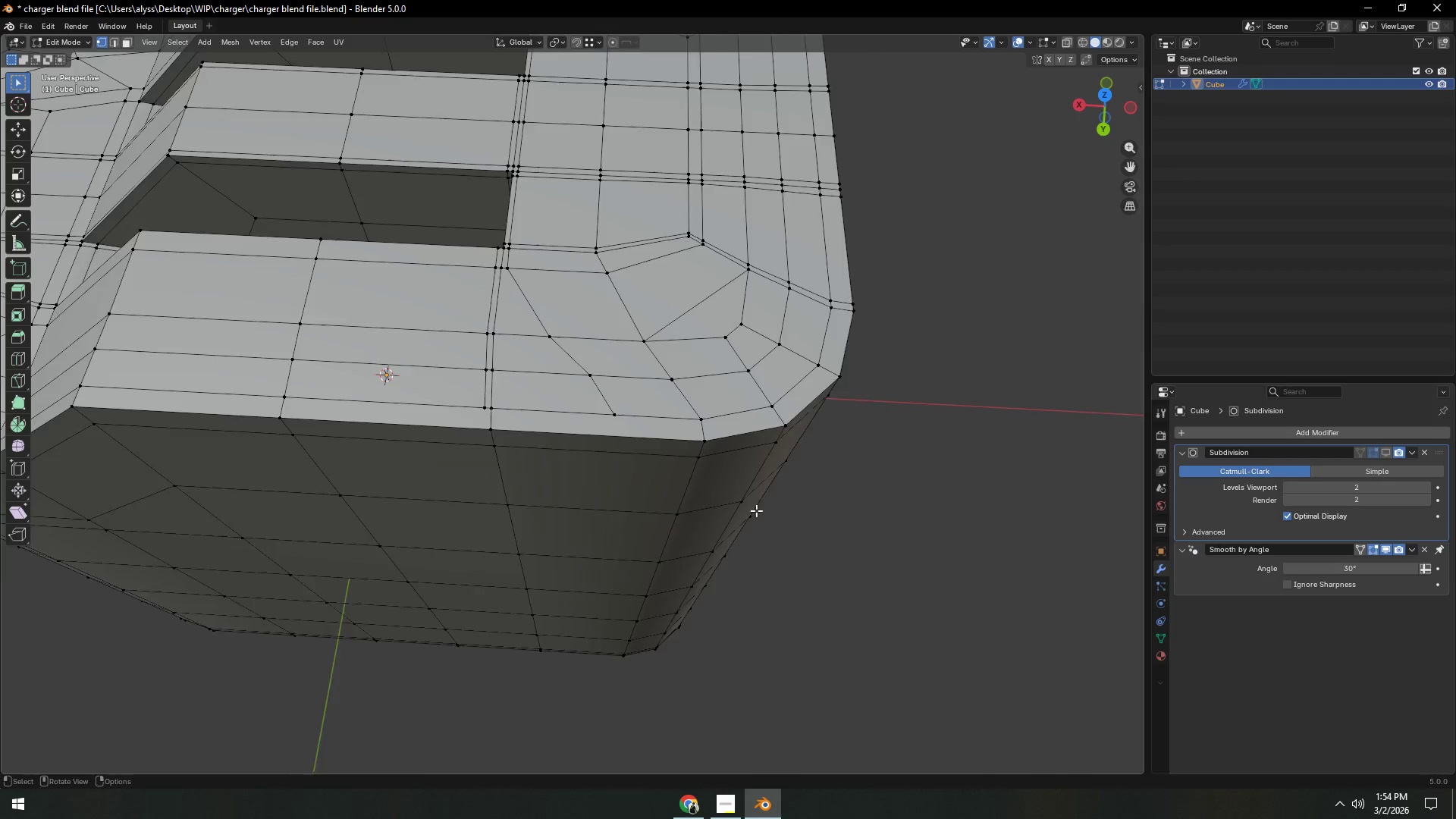 
scroll: coordinate [756, 510], scroll_direction: up, amount: 1.0
 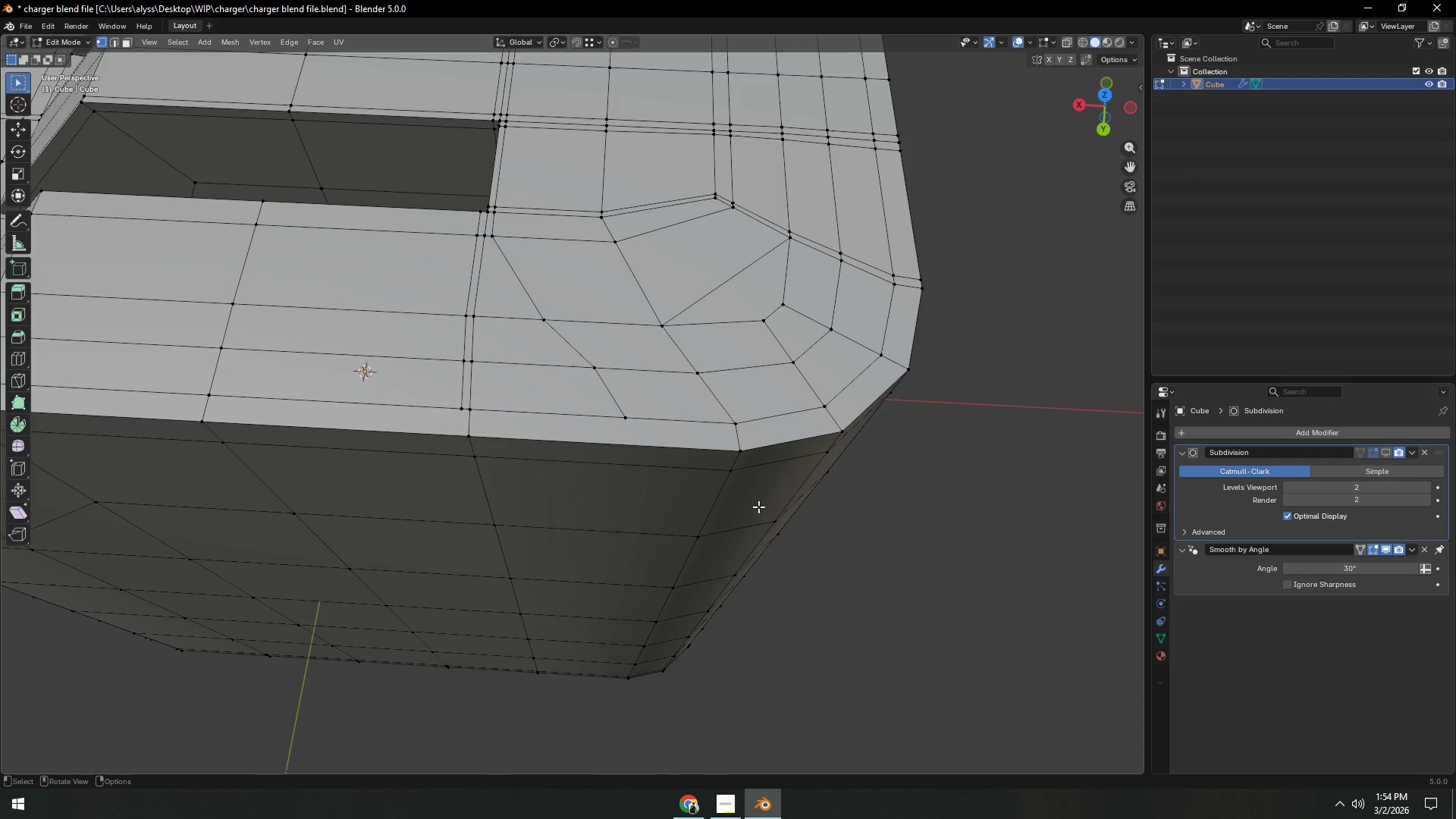 
hold_key(key=ShiftLeft, duration=0.48)
 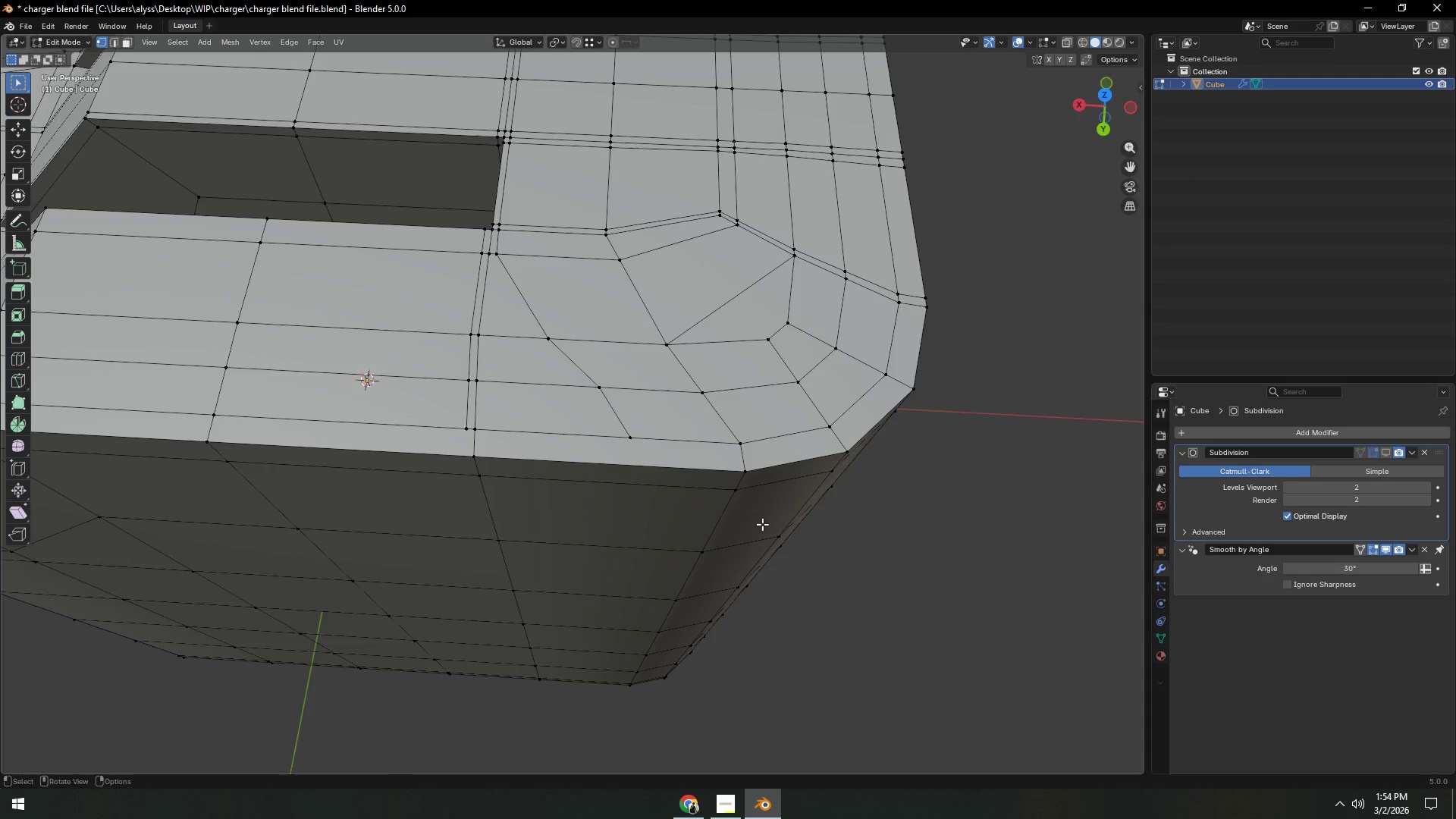 
hold_key(key=ShiftLeft, duration=0.44)
 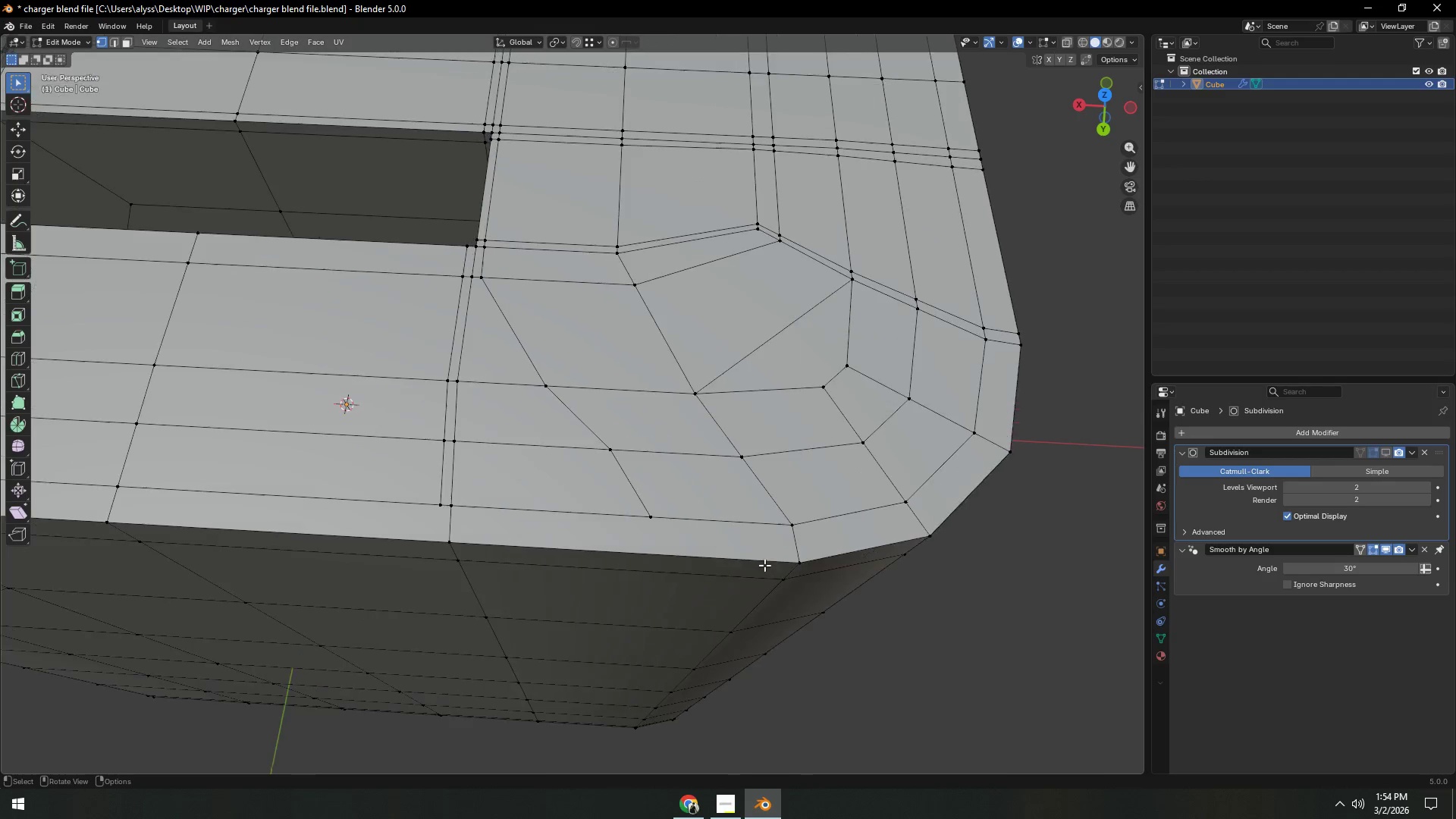 
scroll: coordinate [764, 565], scroll_direction: up, amount: 1.0
 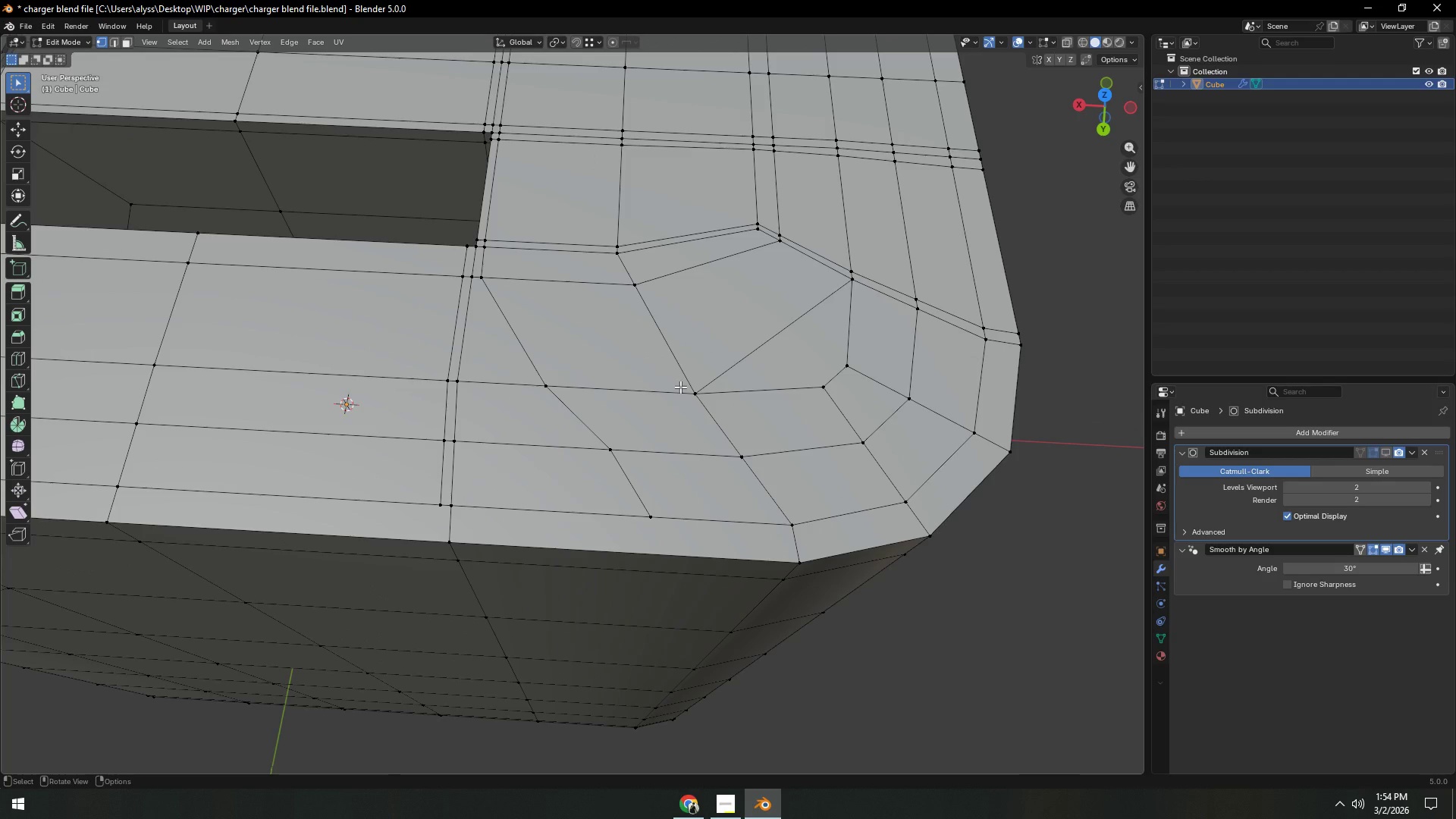 
wait(5.58)
 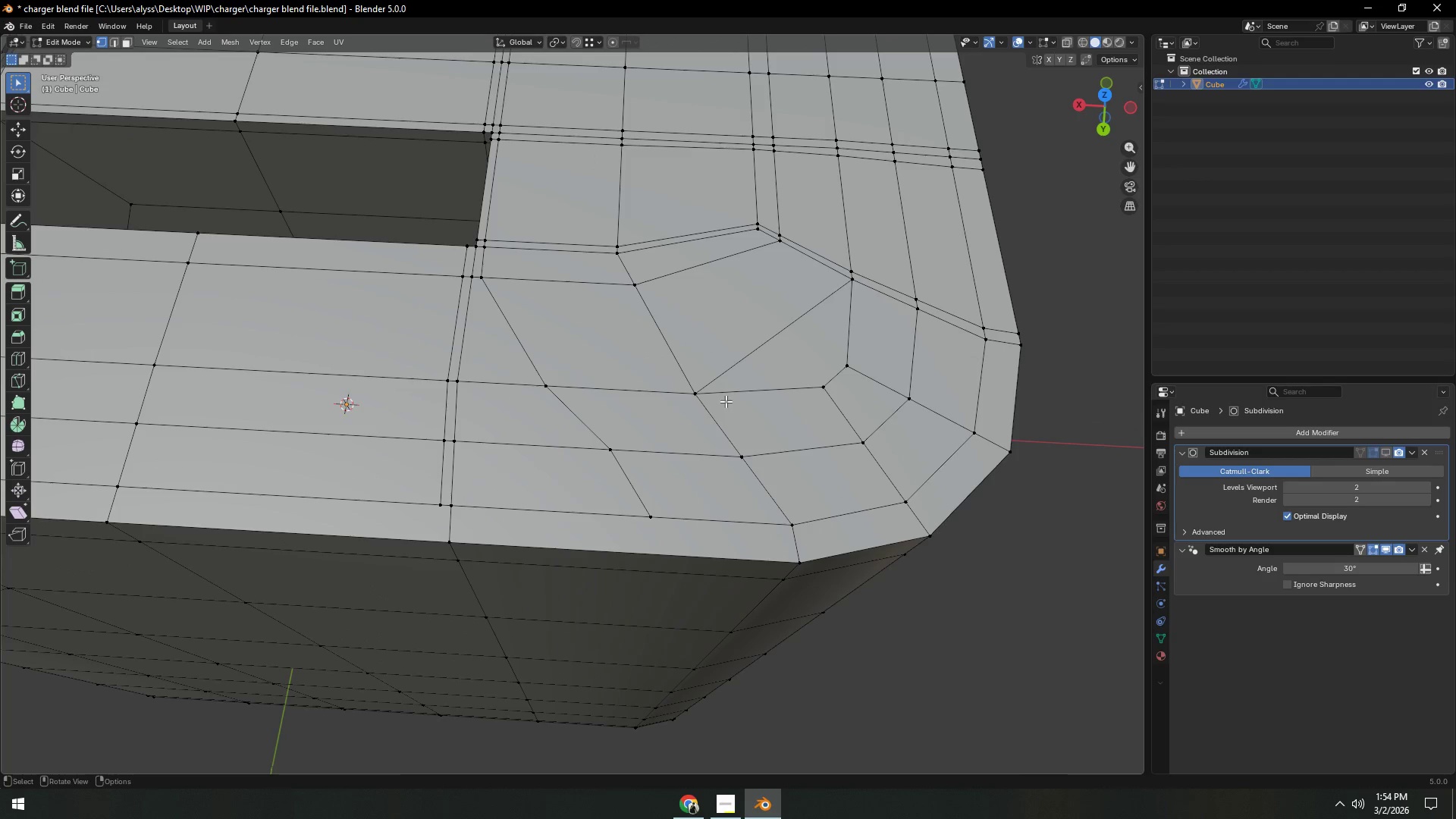 
left_click([553, 391])
 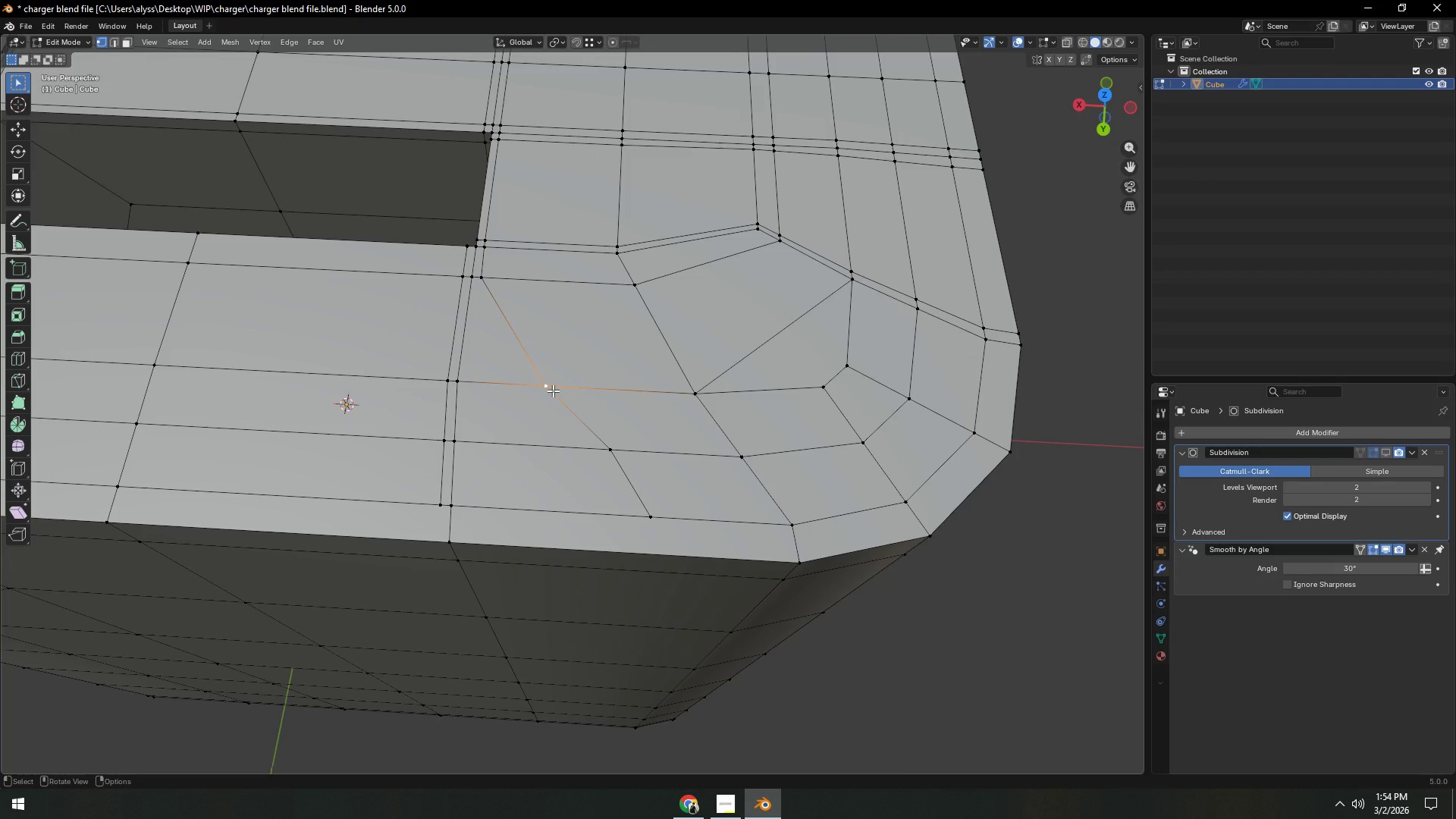 
type(gg)
 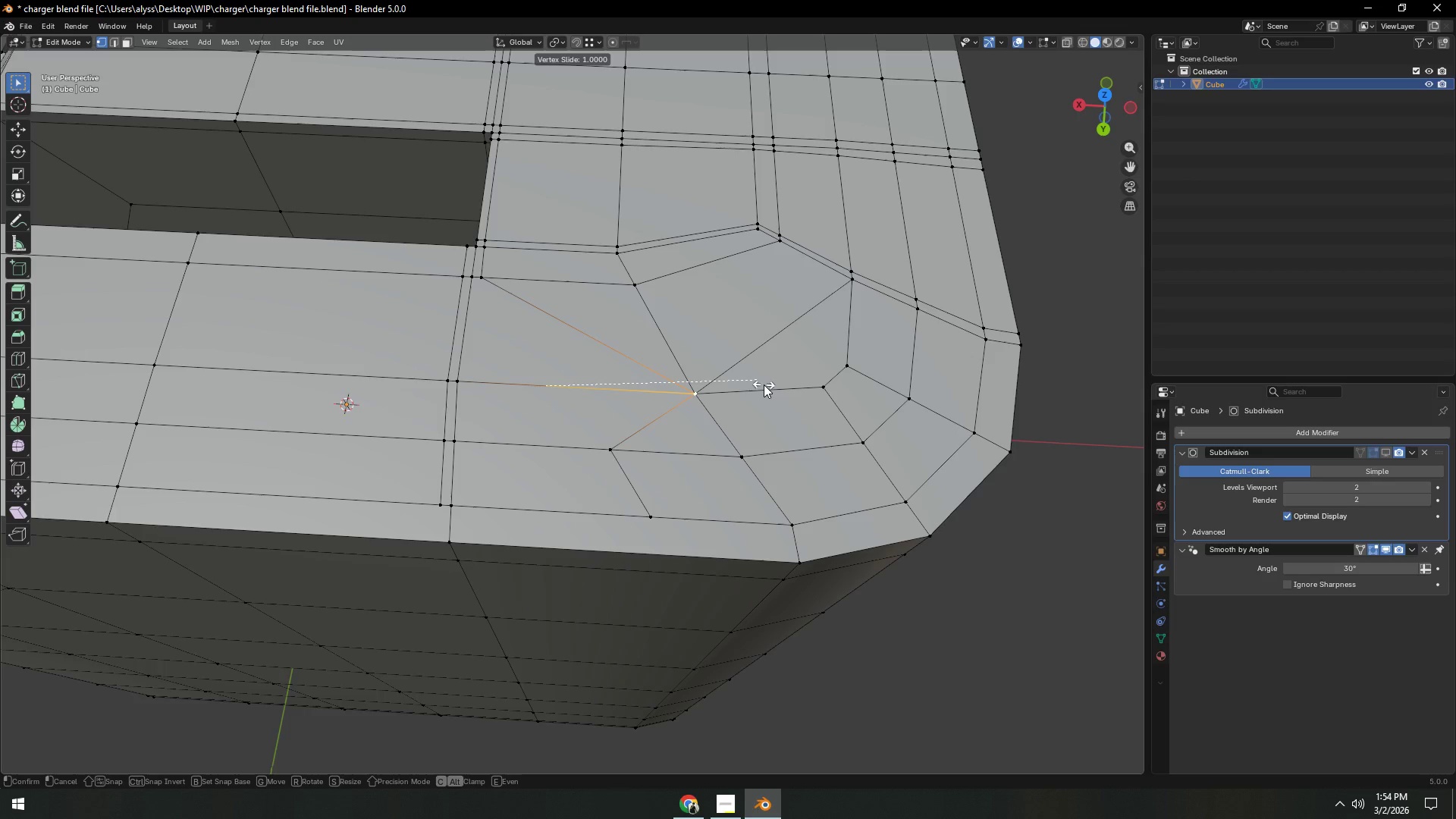 
left_click([764, 384])
 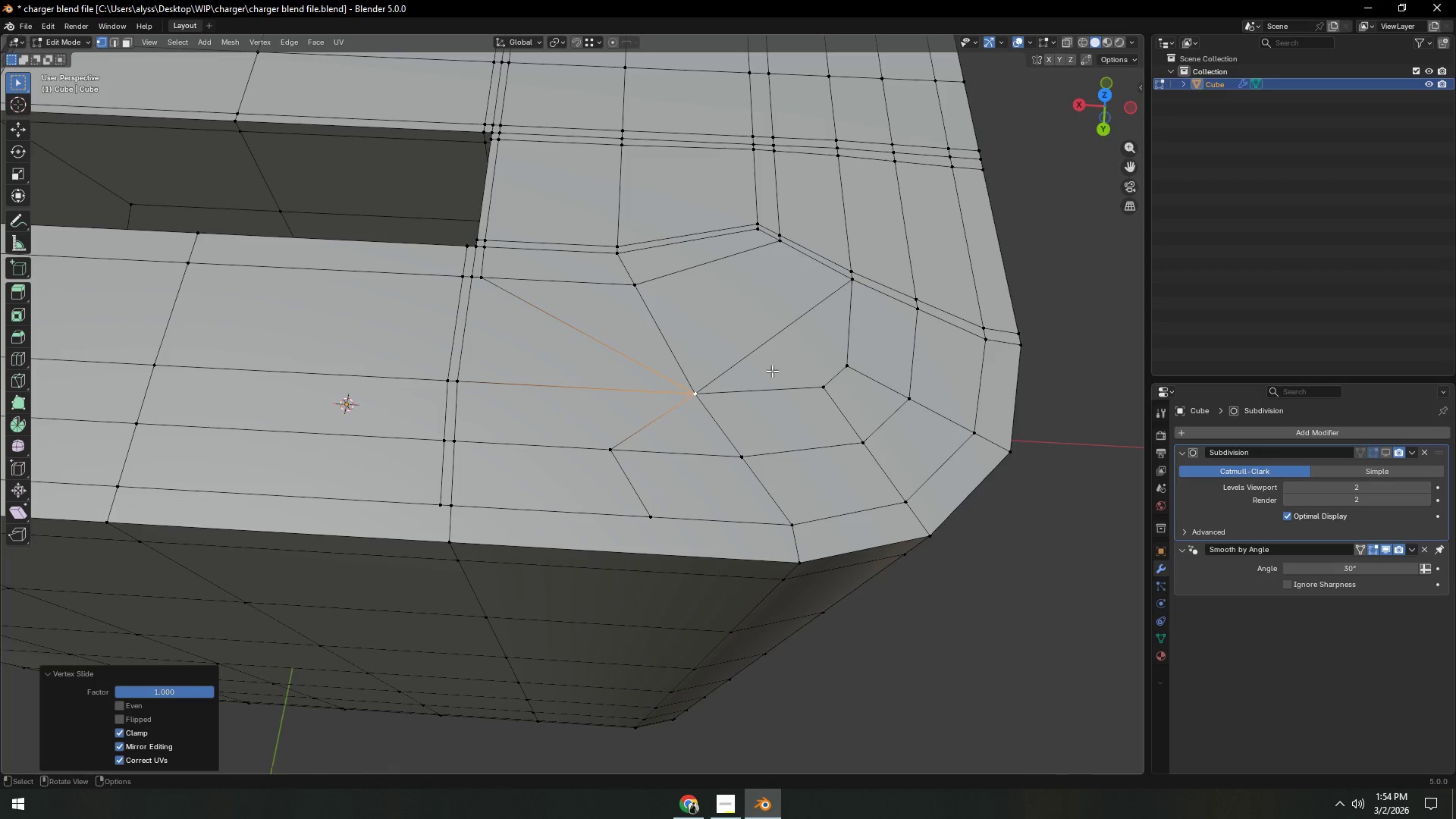 
key(Control+Z)
 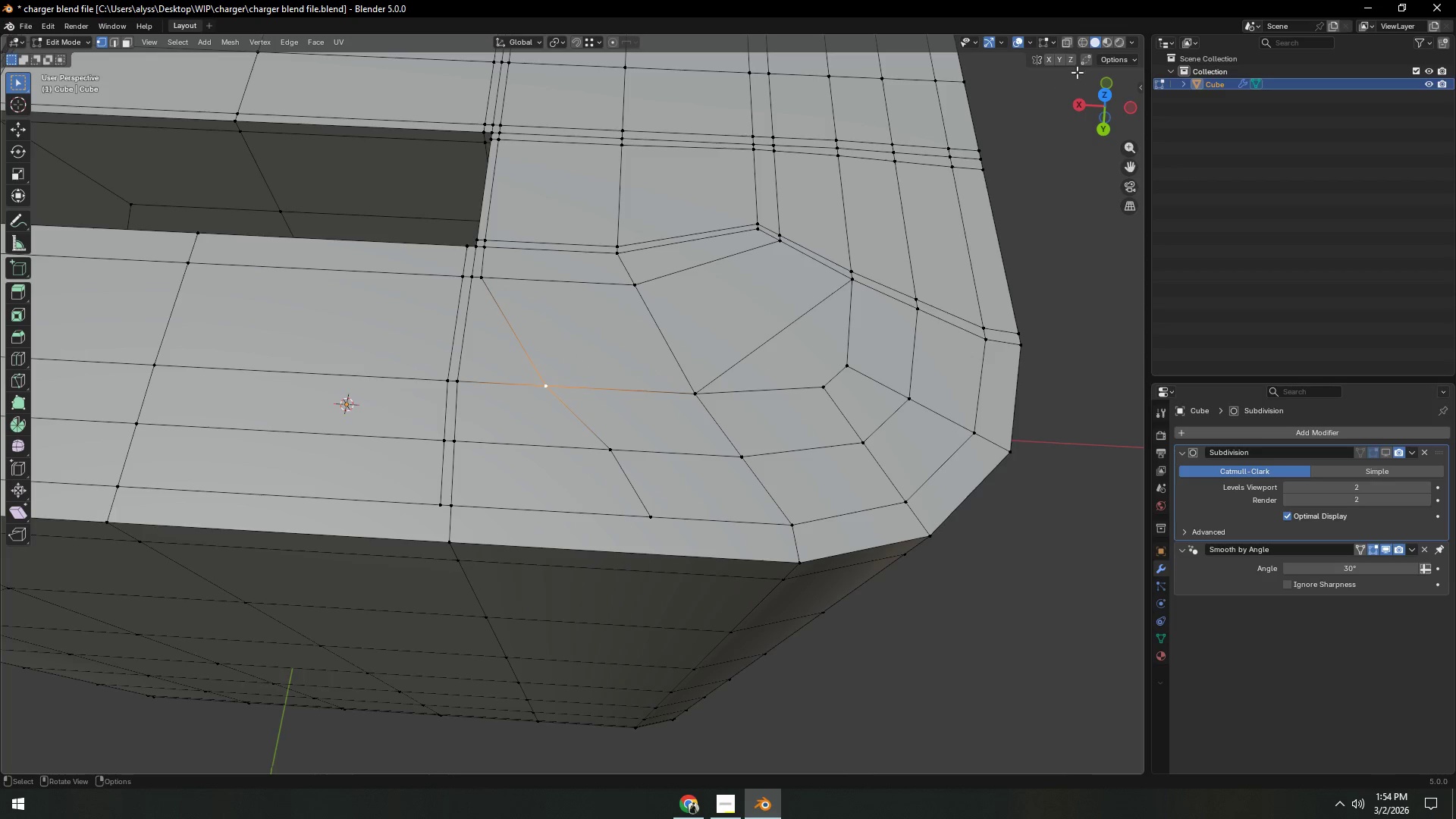 
left_click([1090, 60])
 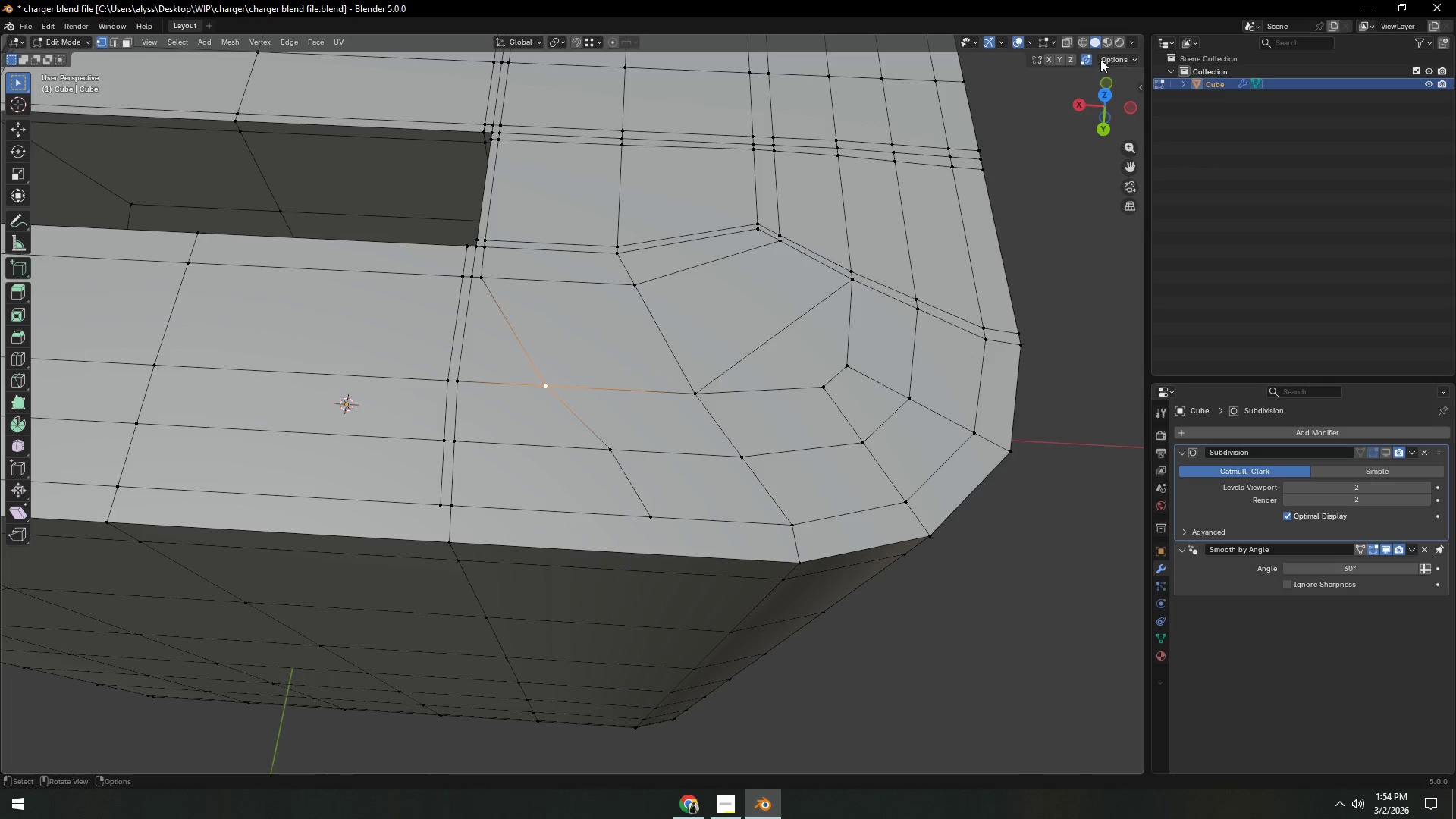 
left_click([1106, 57])
 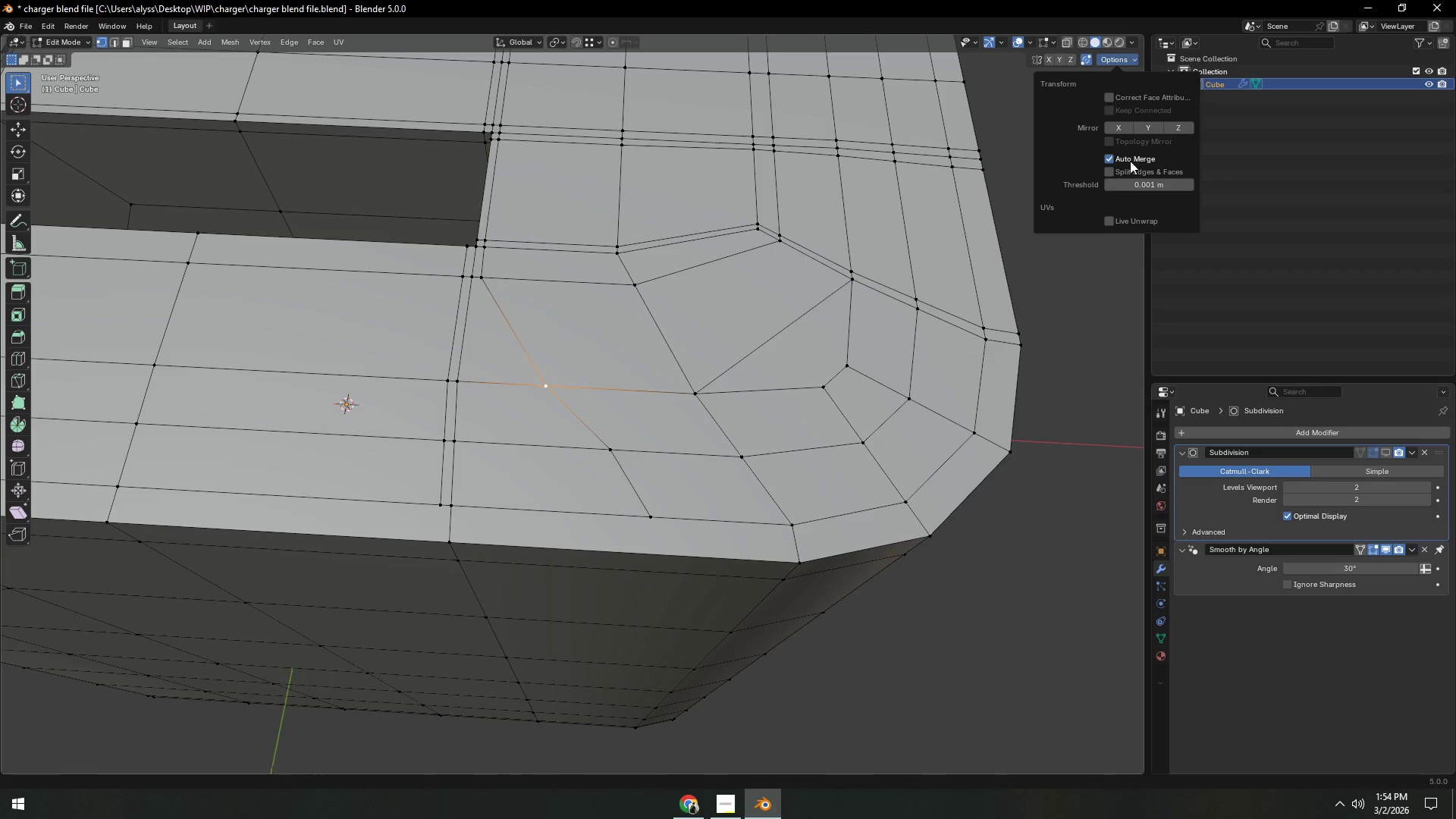 
left_click([1132, 184])
 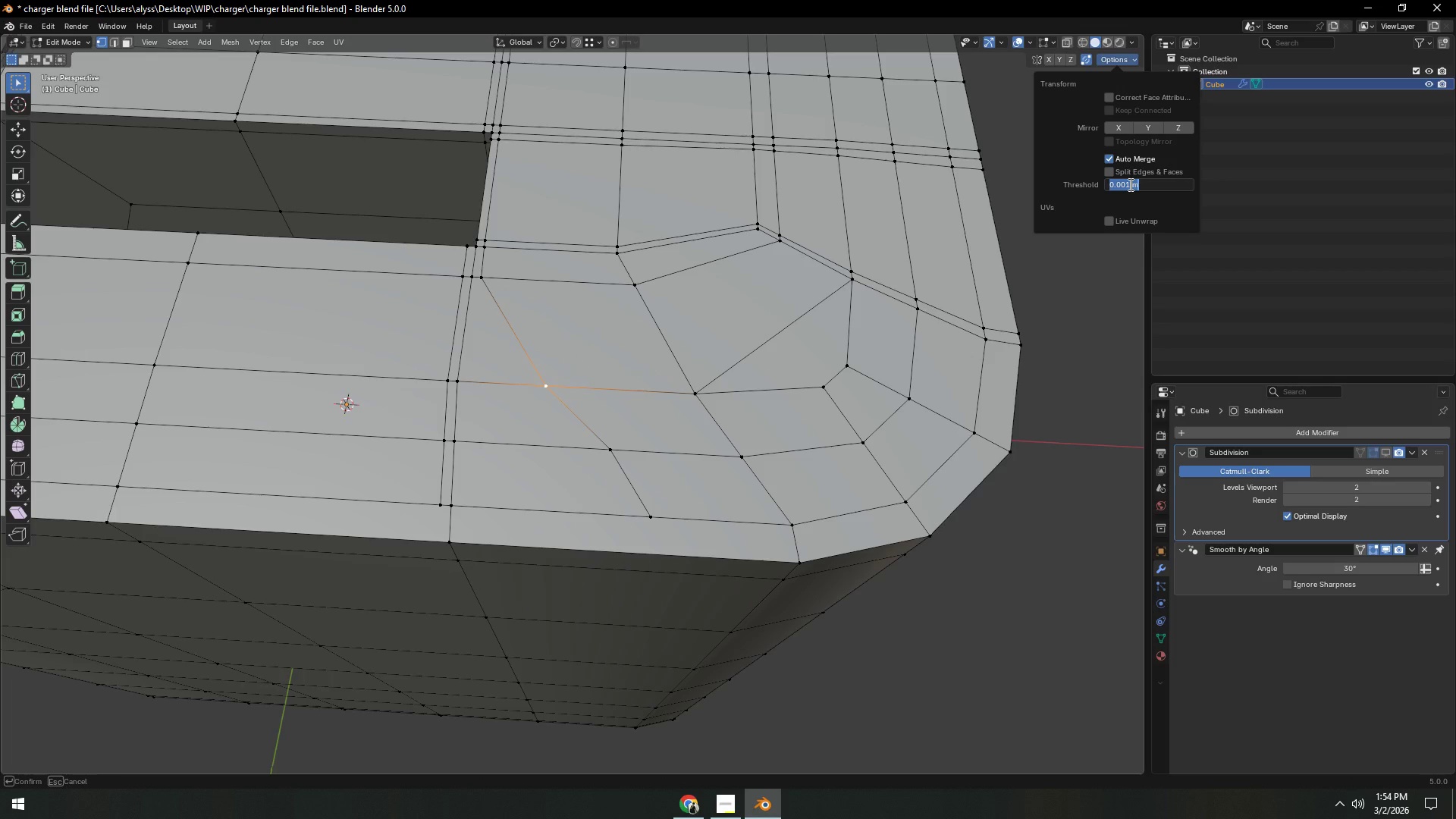 
key(NumpadDecimal)
 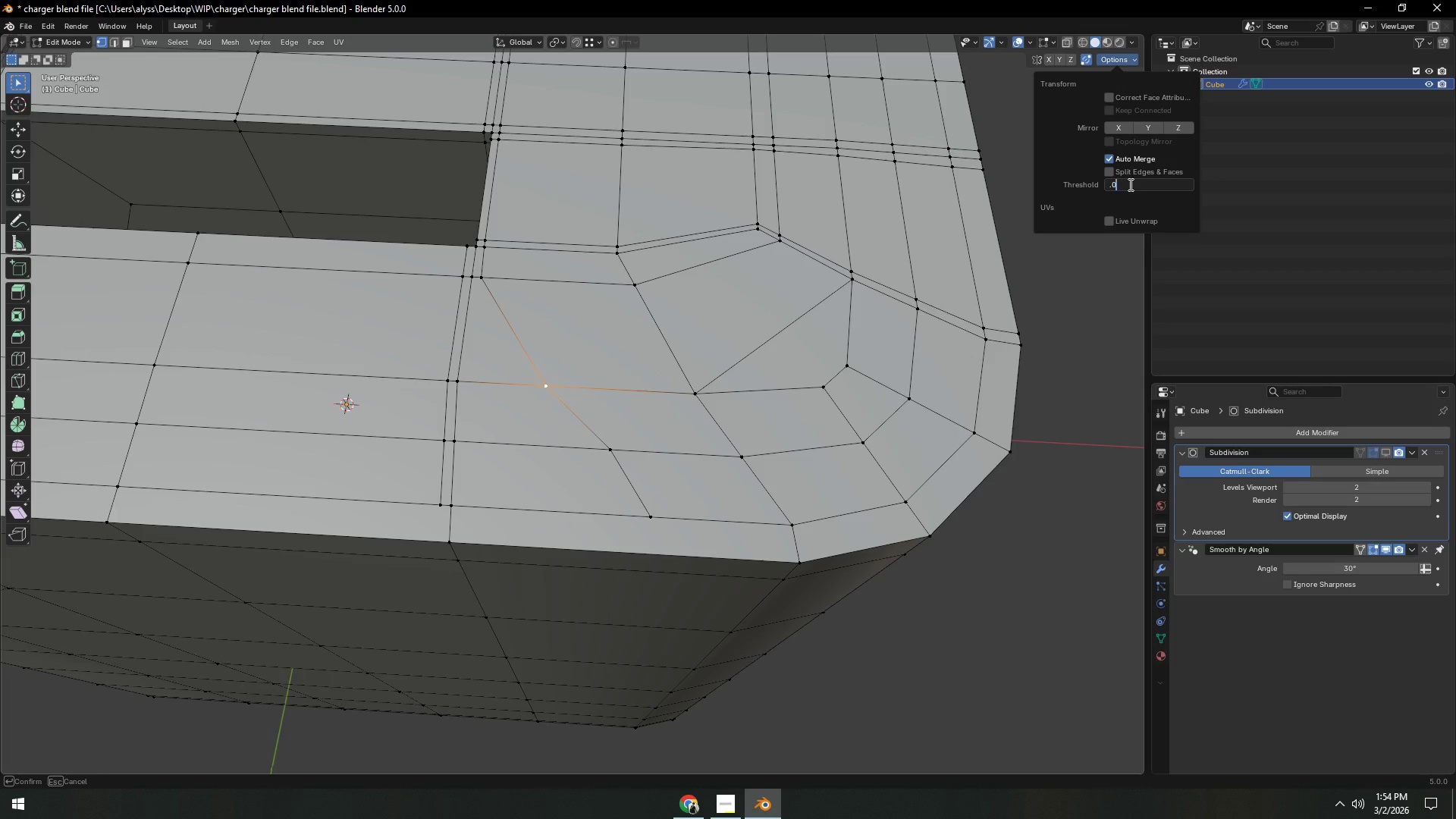 
key(Numpad0)
 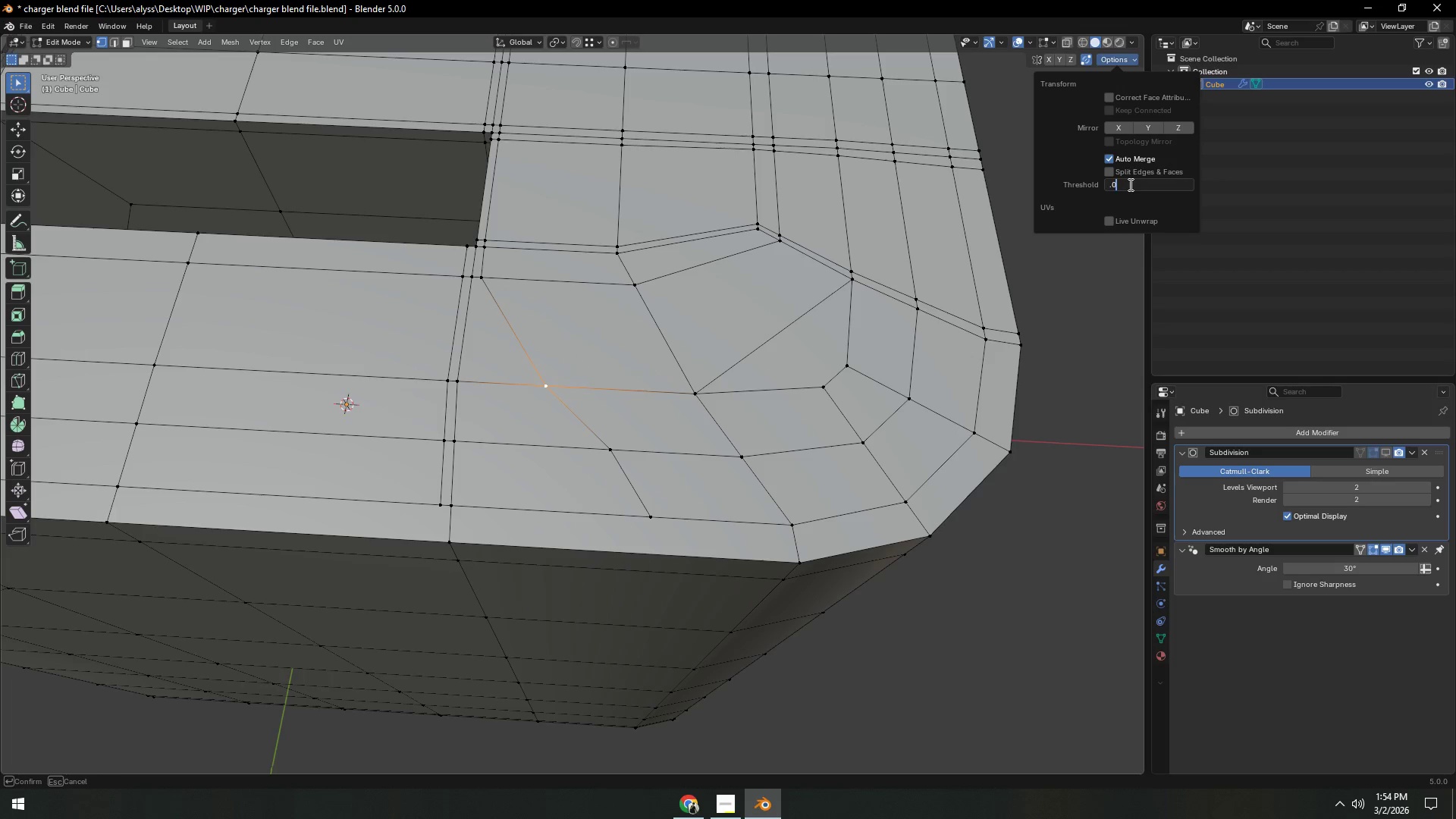 
key(Numpad0)
 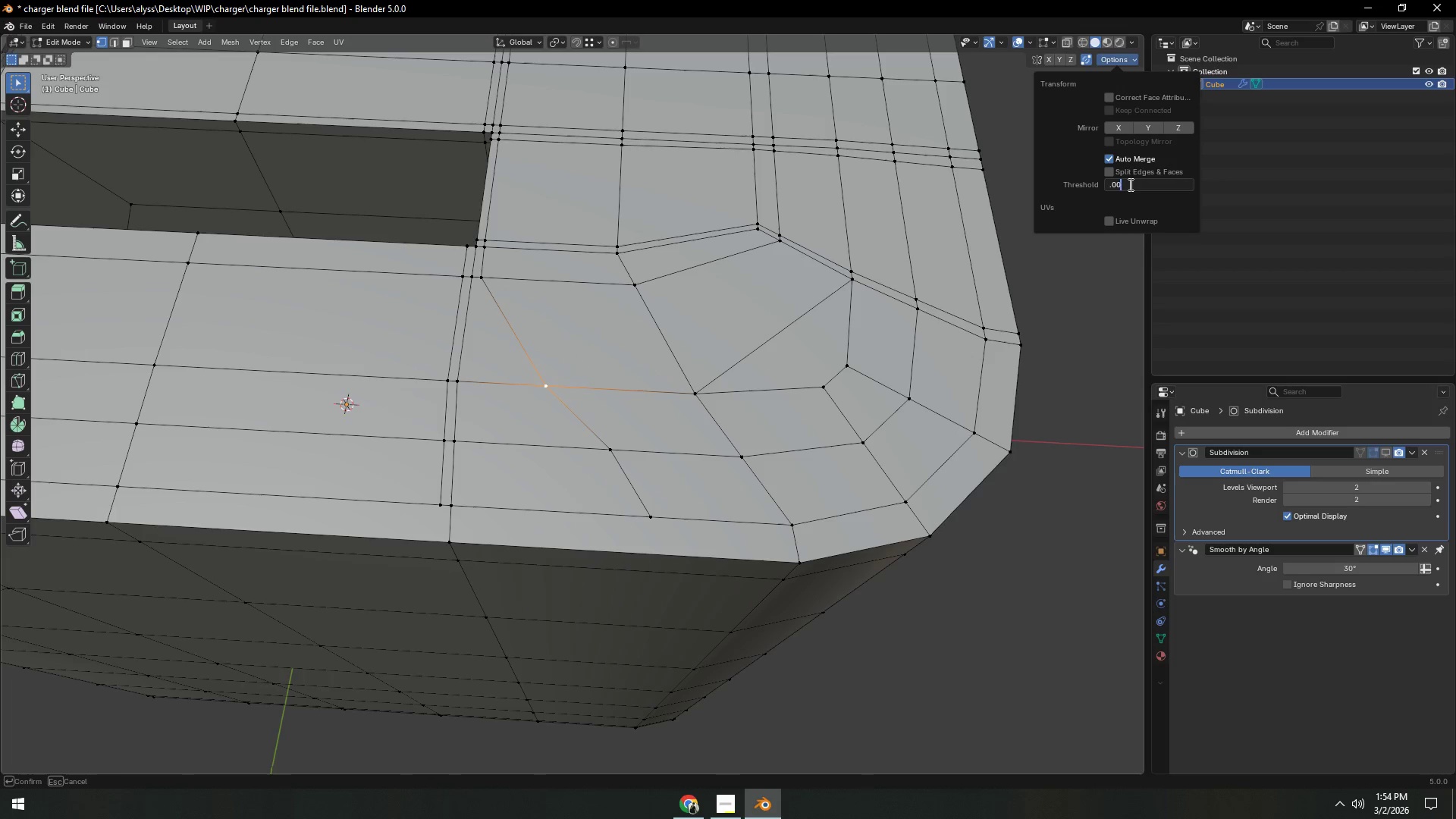 
key(Numpad0)
 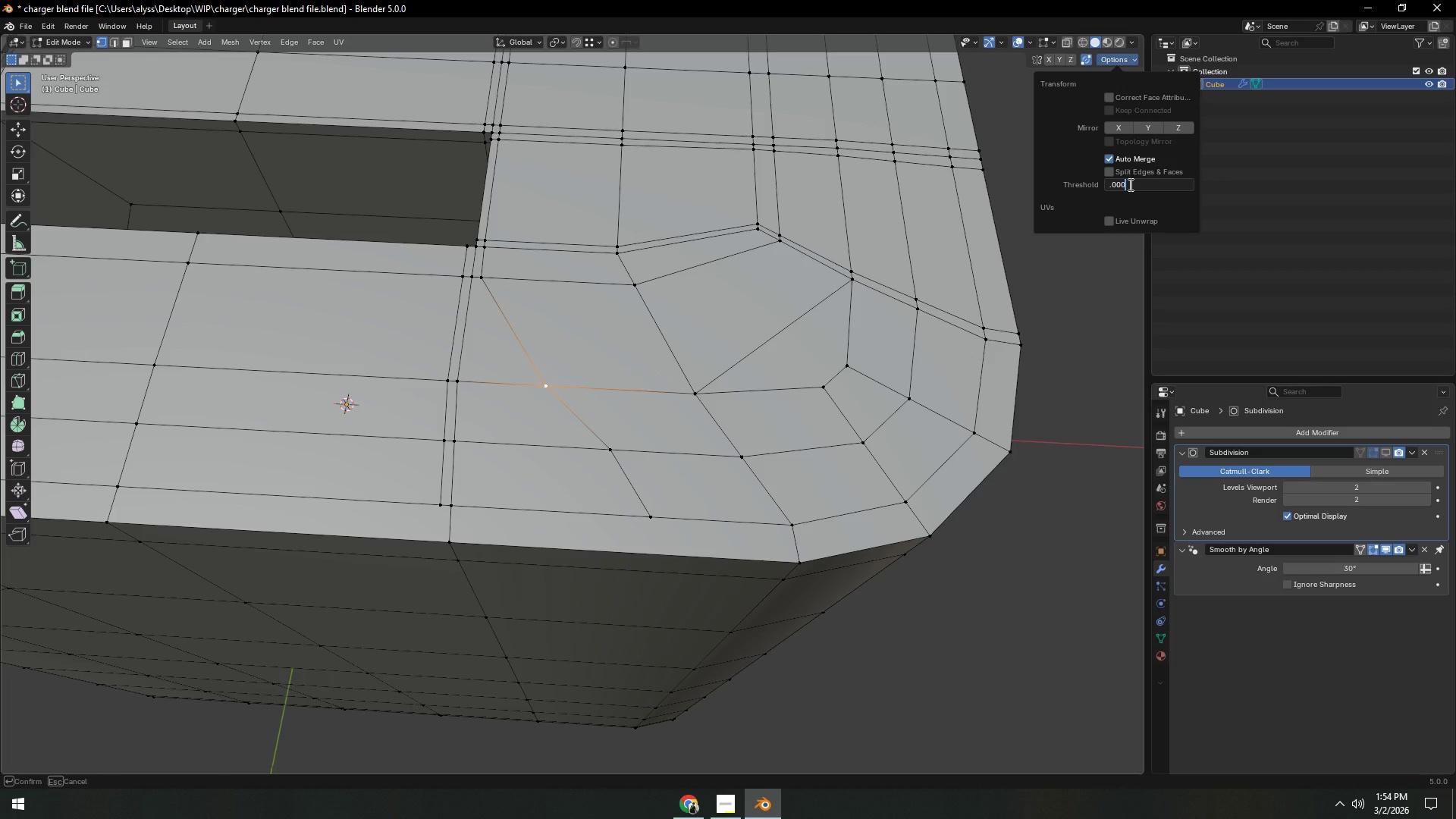 
key(Numpad2)
 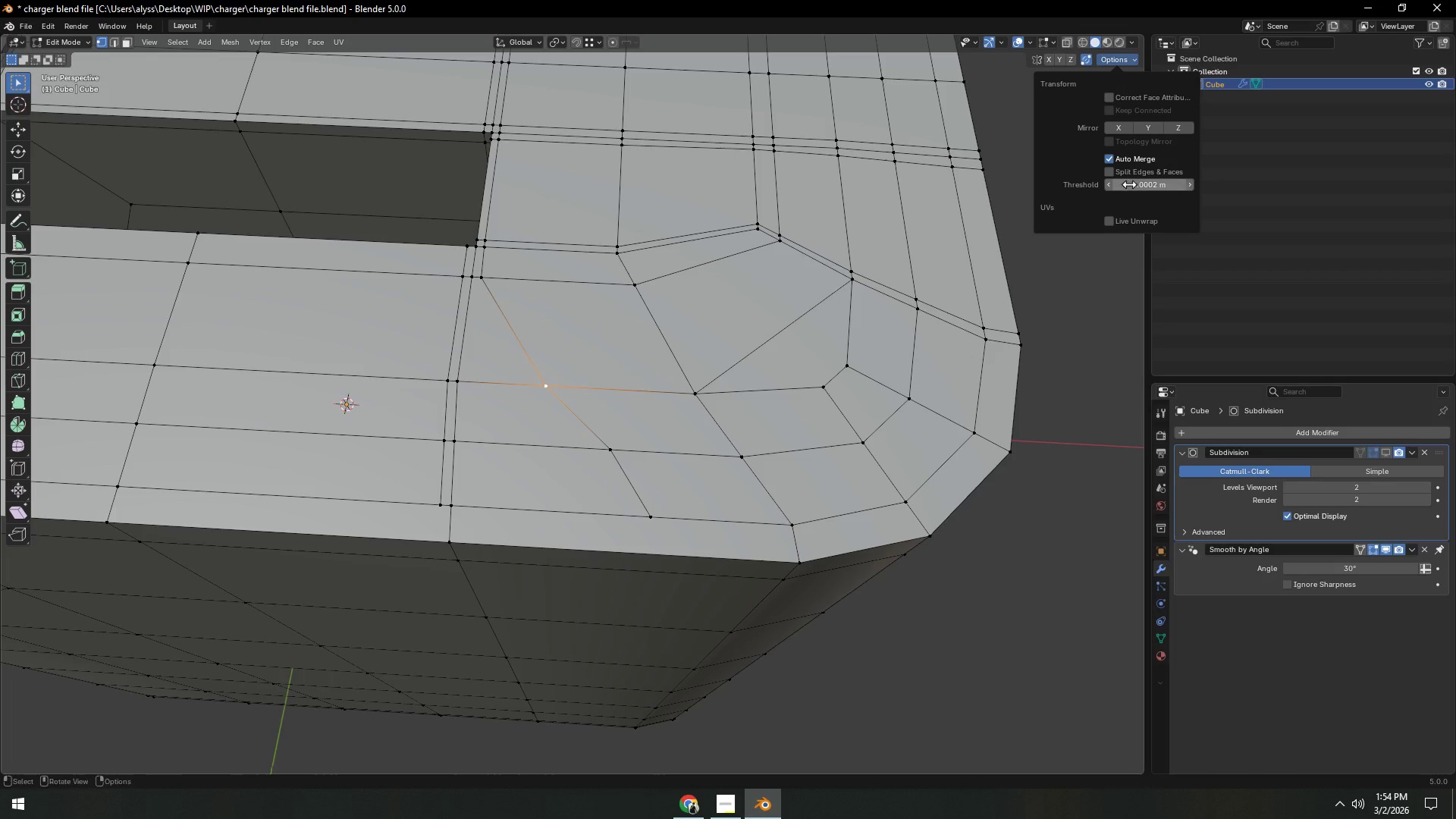 
key(NumpadEnter)
 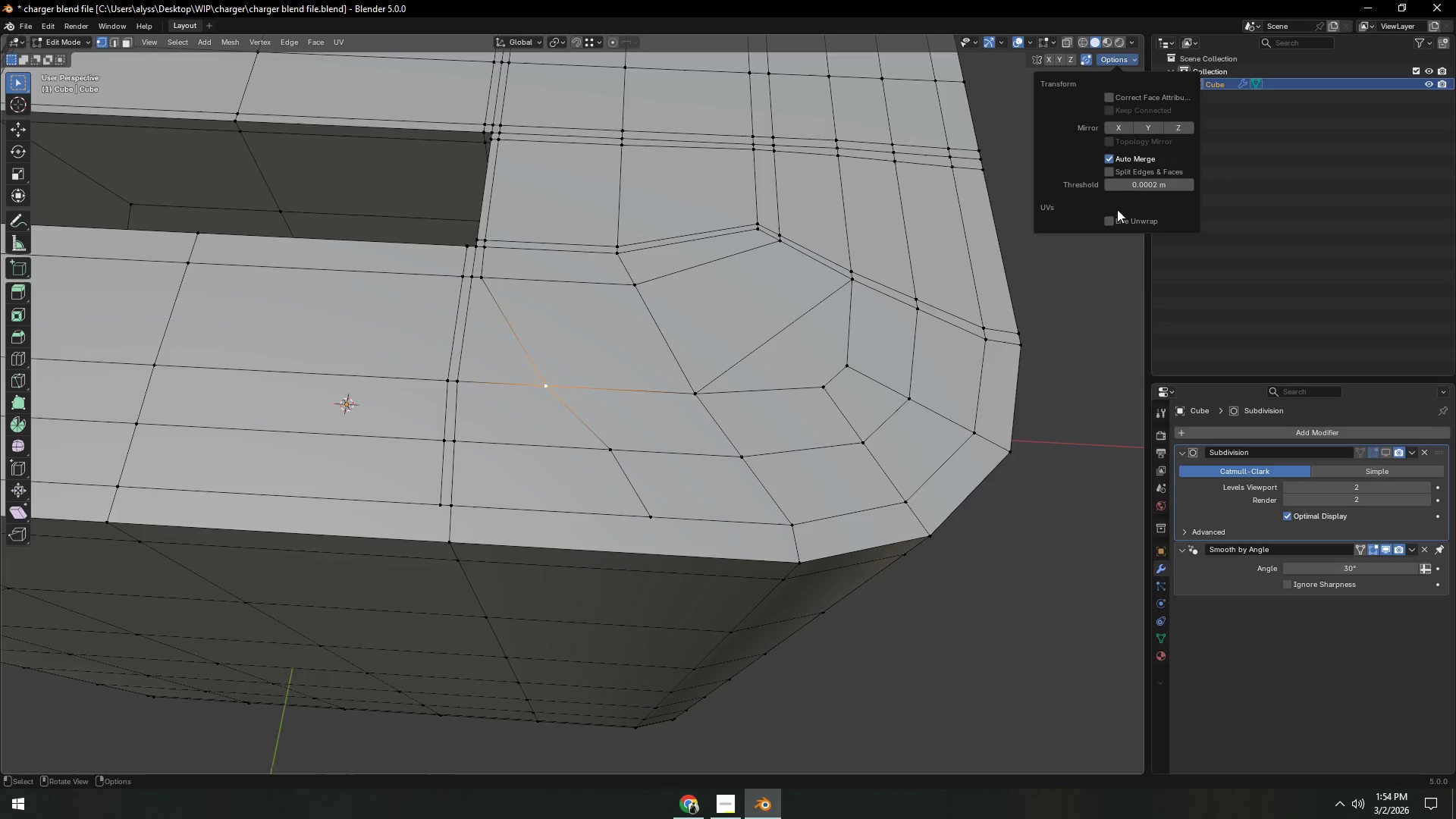 
left_click([1097, 293])
 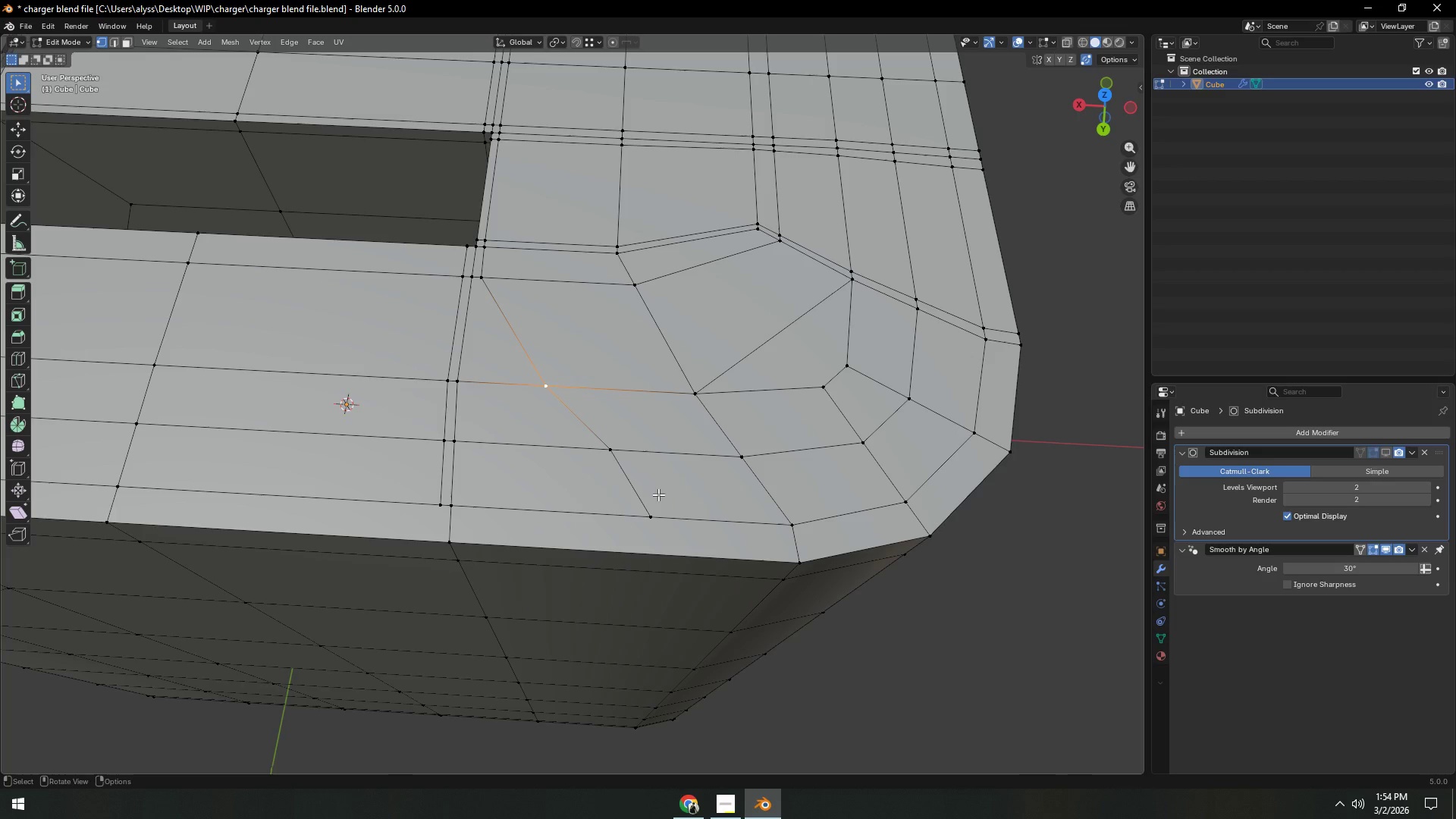 
left_click([652, 511])
 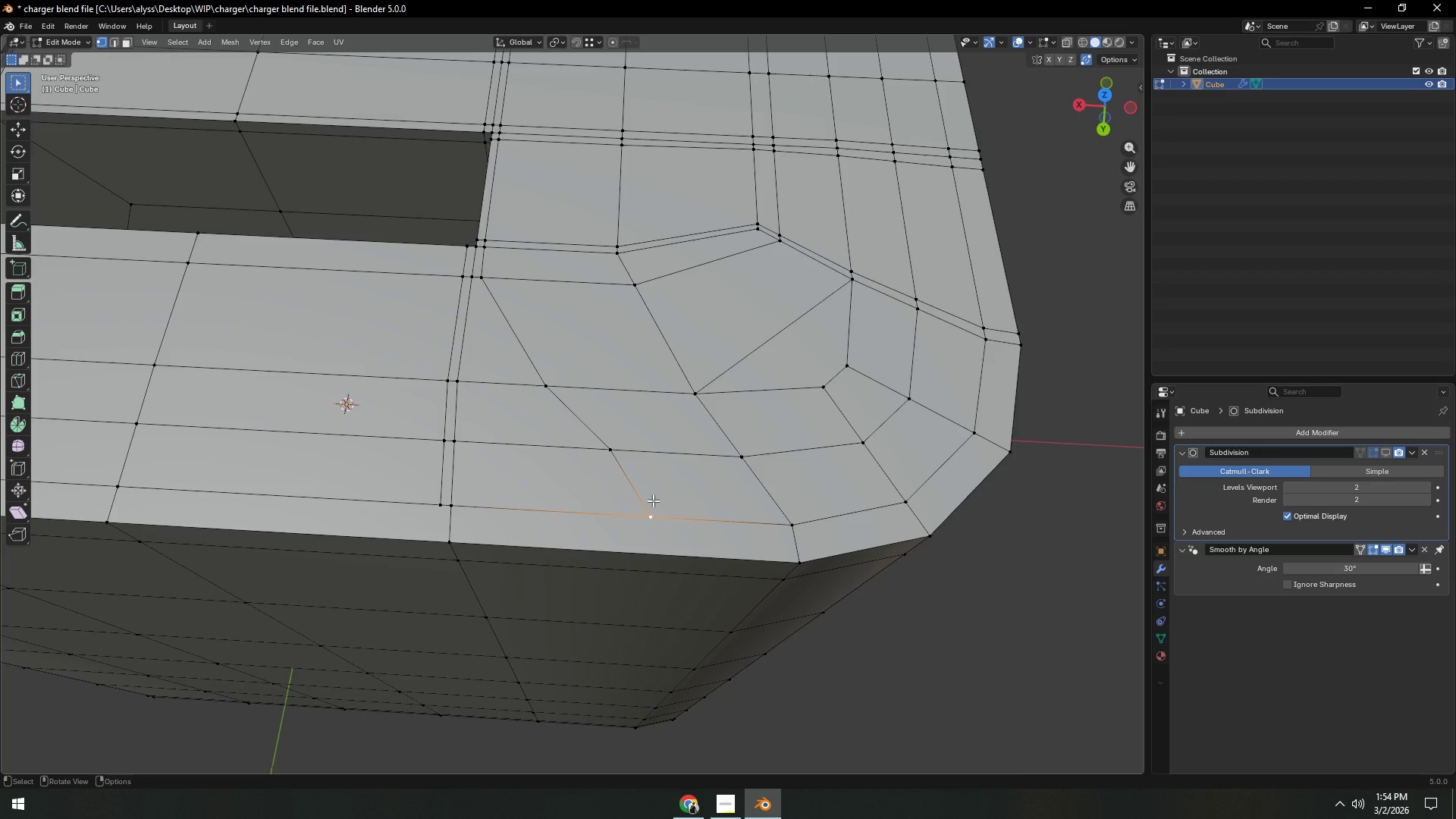 
key(2)
 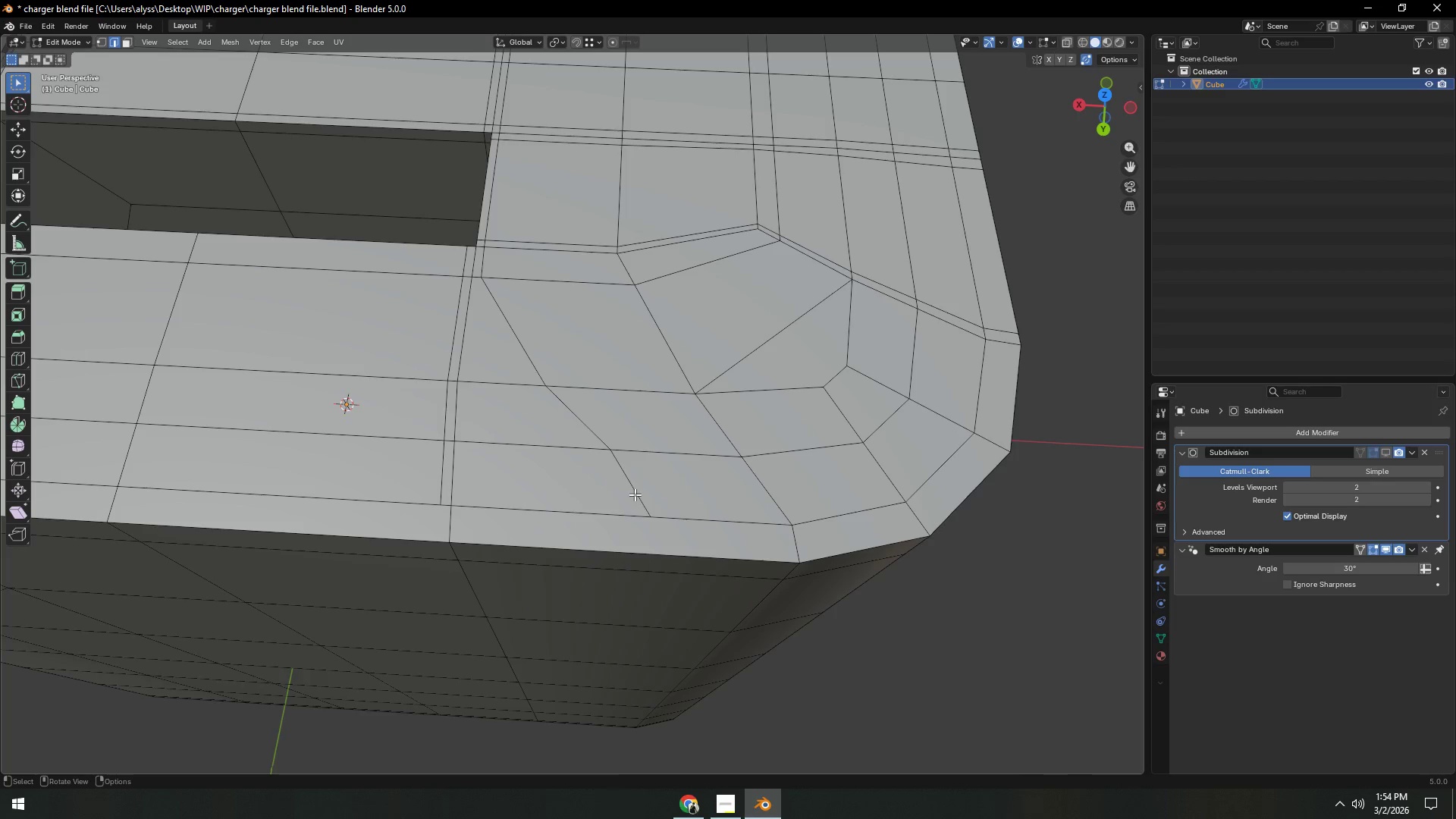 
left_click([635, 494])
 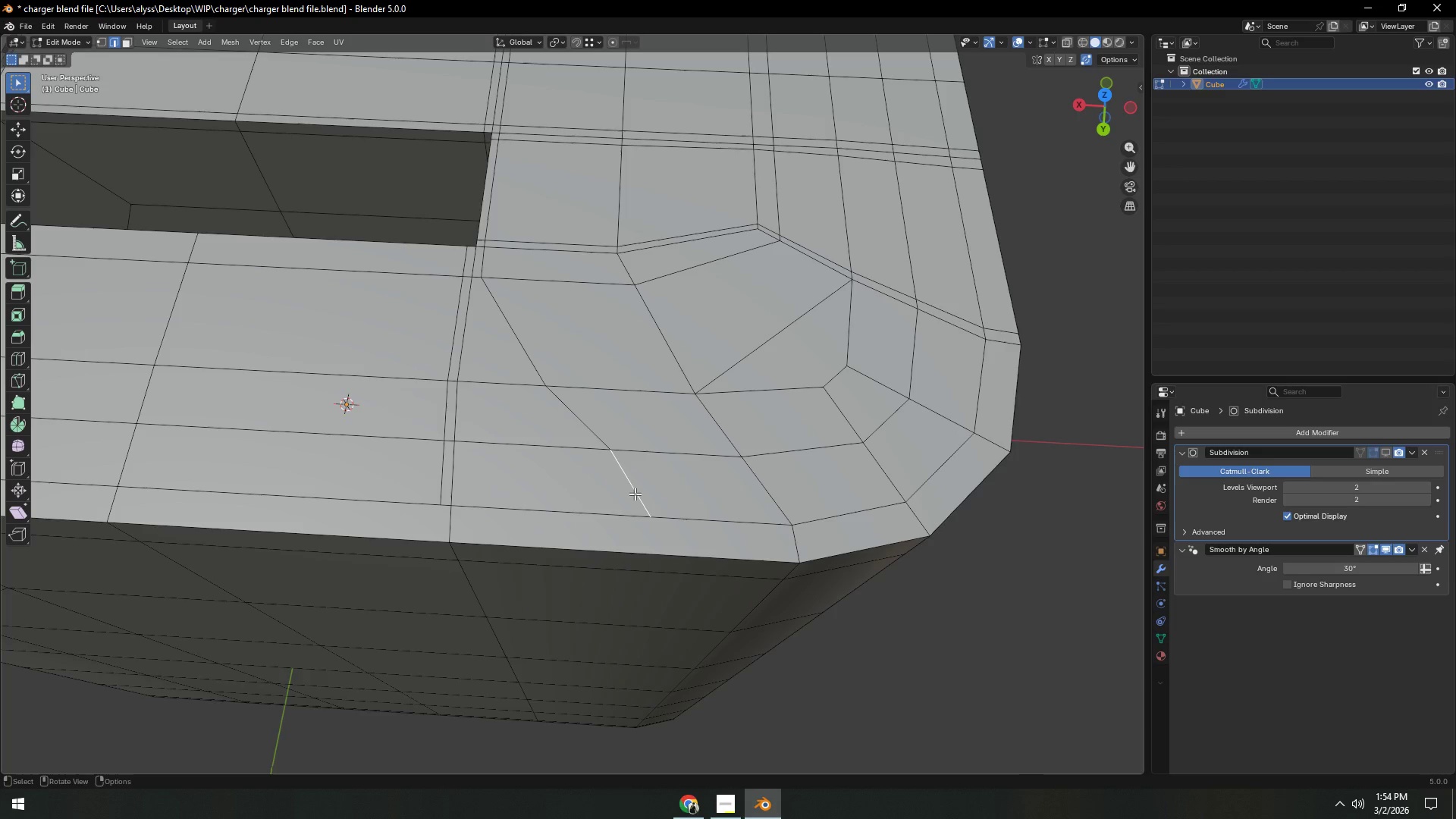 
key(Control+X)
 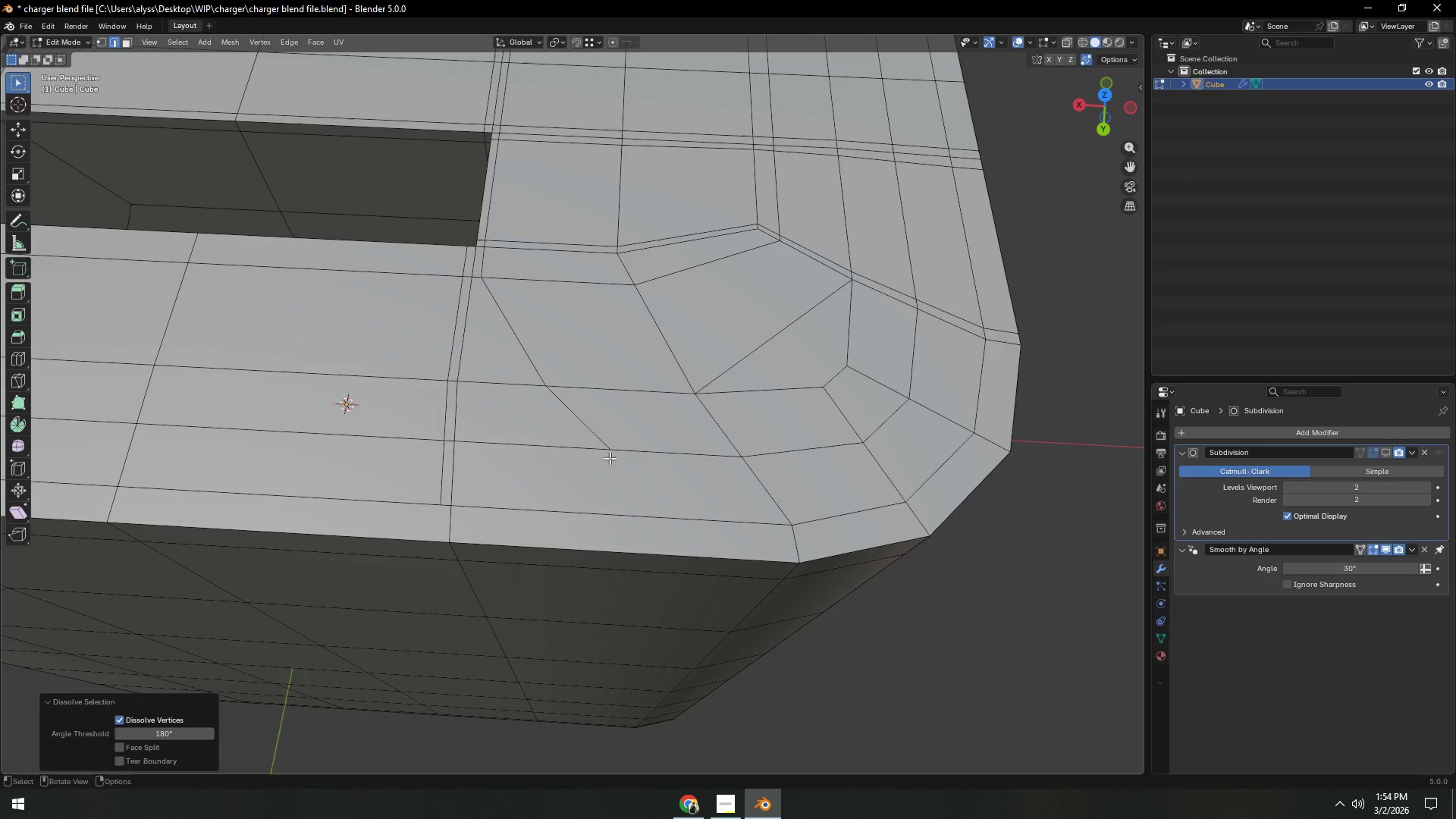 
left_click([593, 425])
 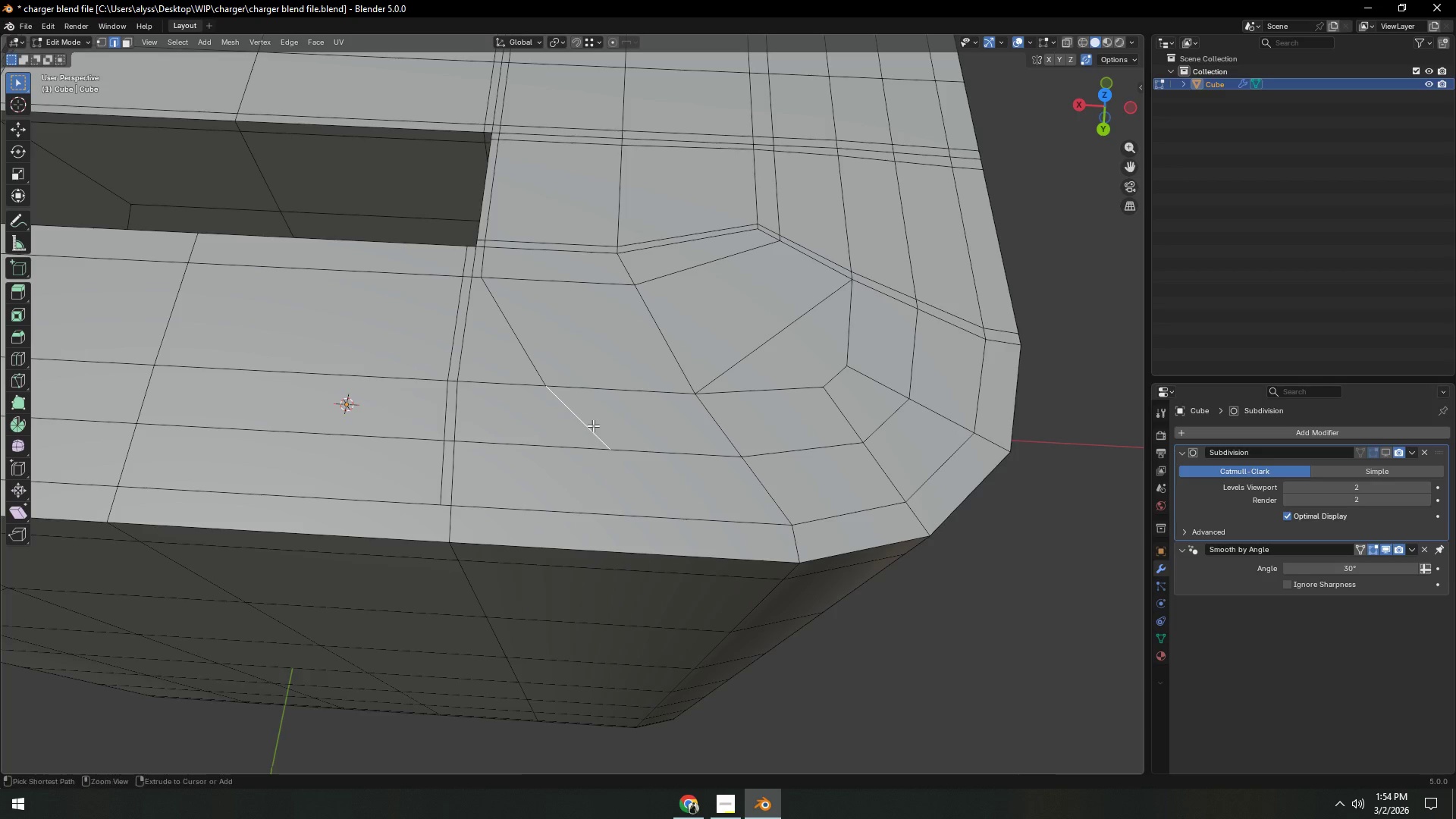 
key(Control+ControlLeft)
 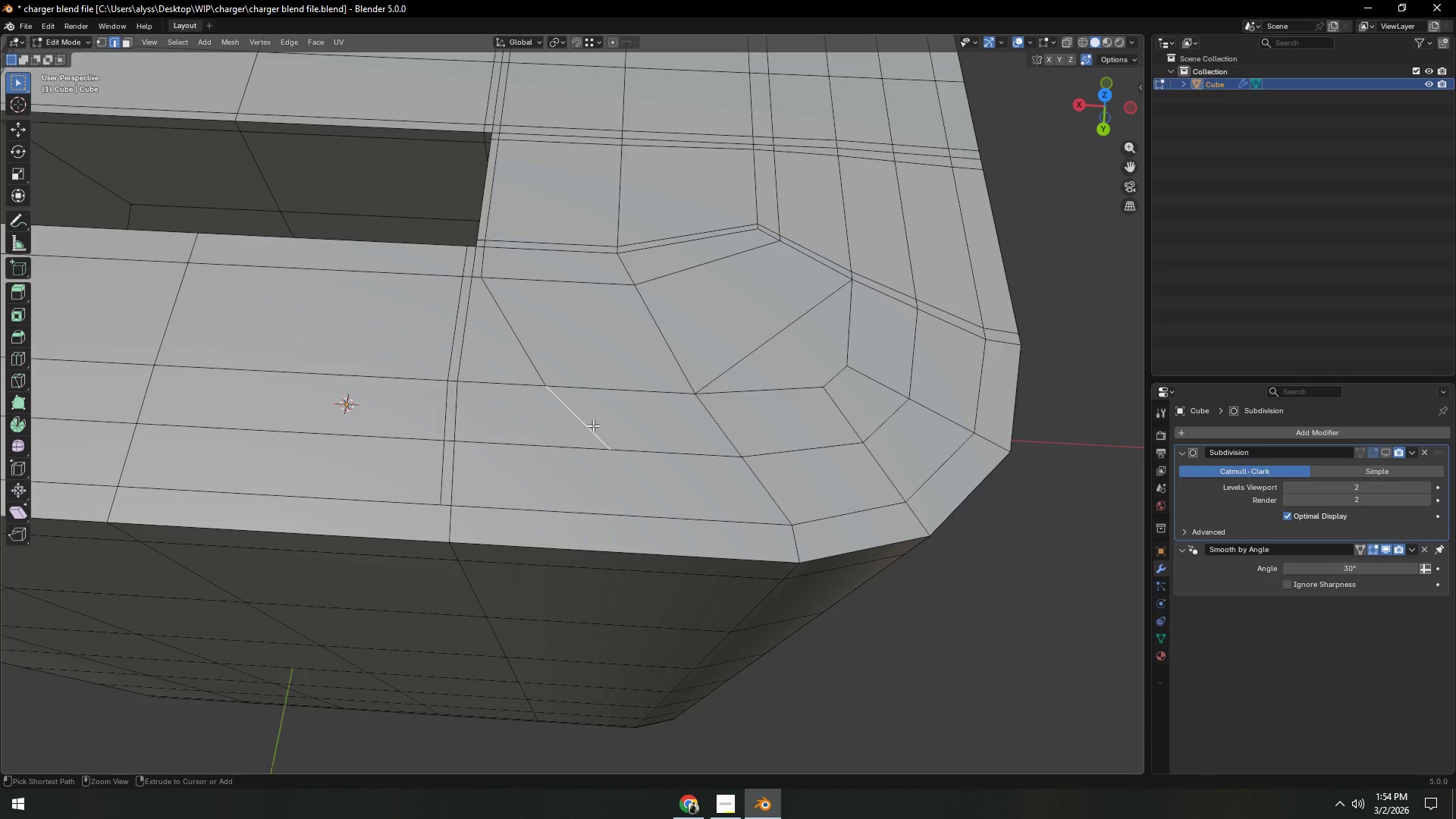 
key(Control+X)
 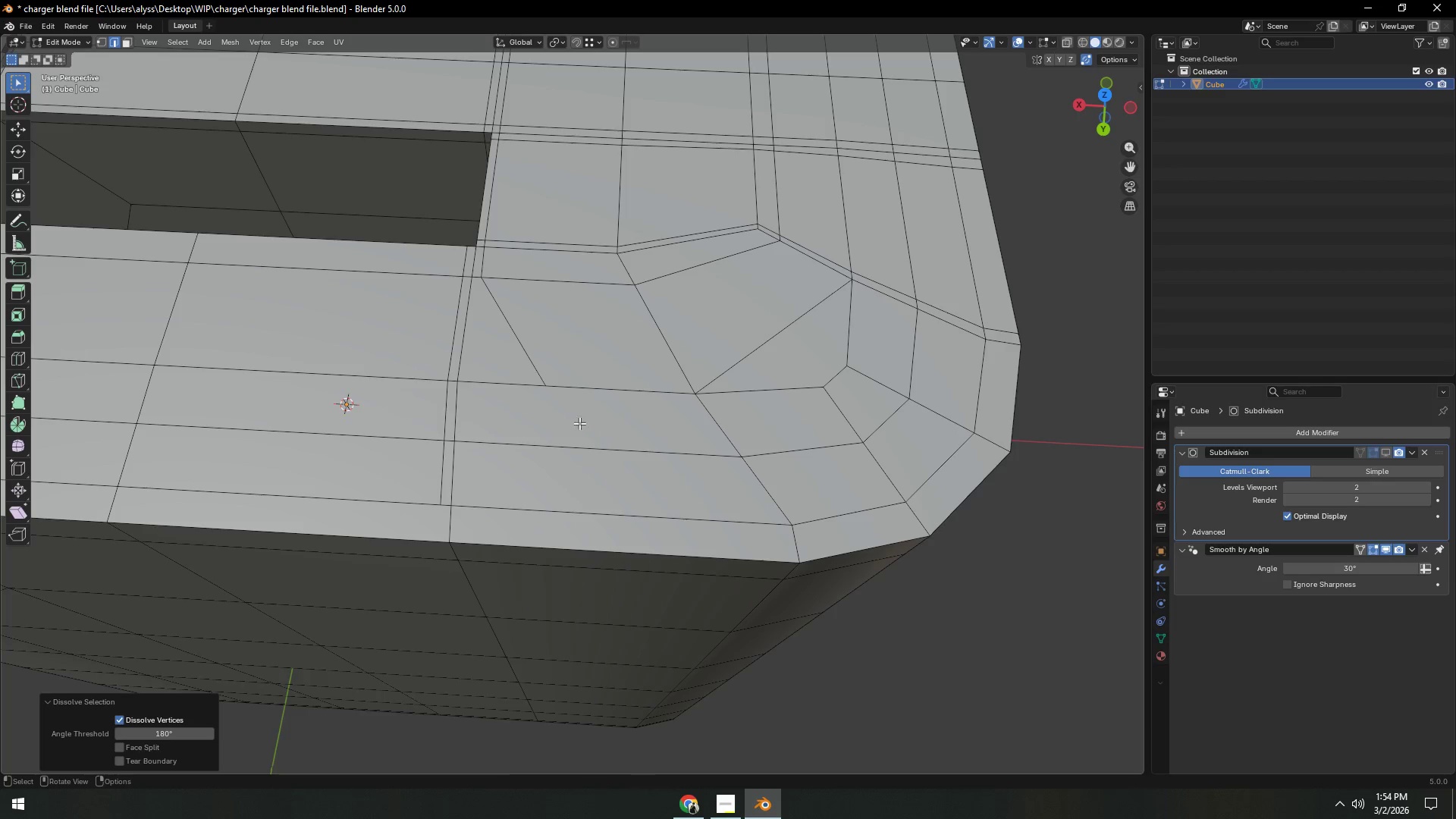 
key(1)
 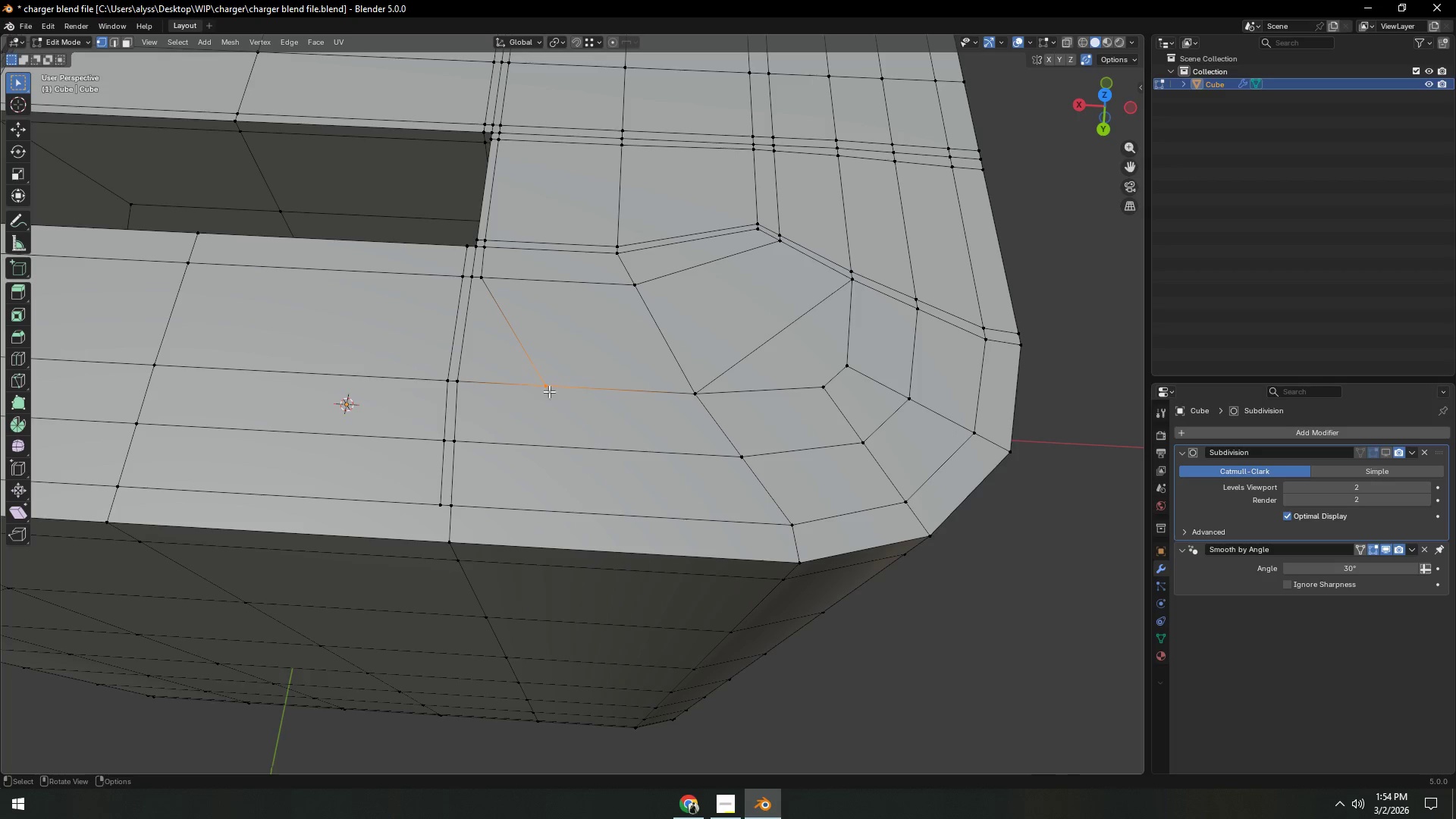 
left_click([548, 389])
 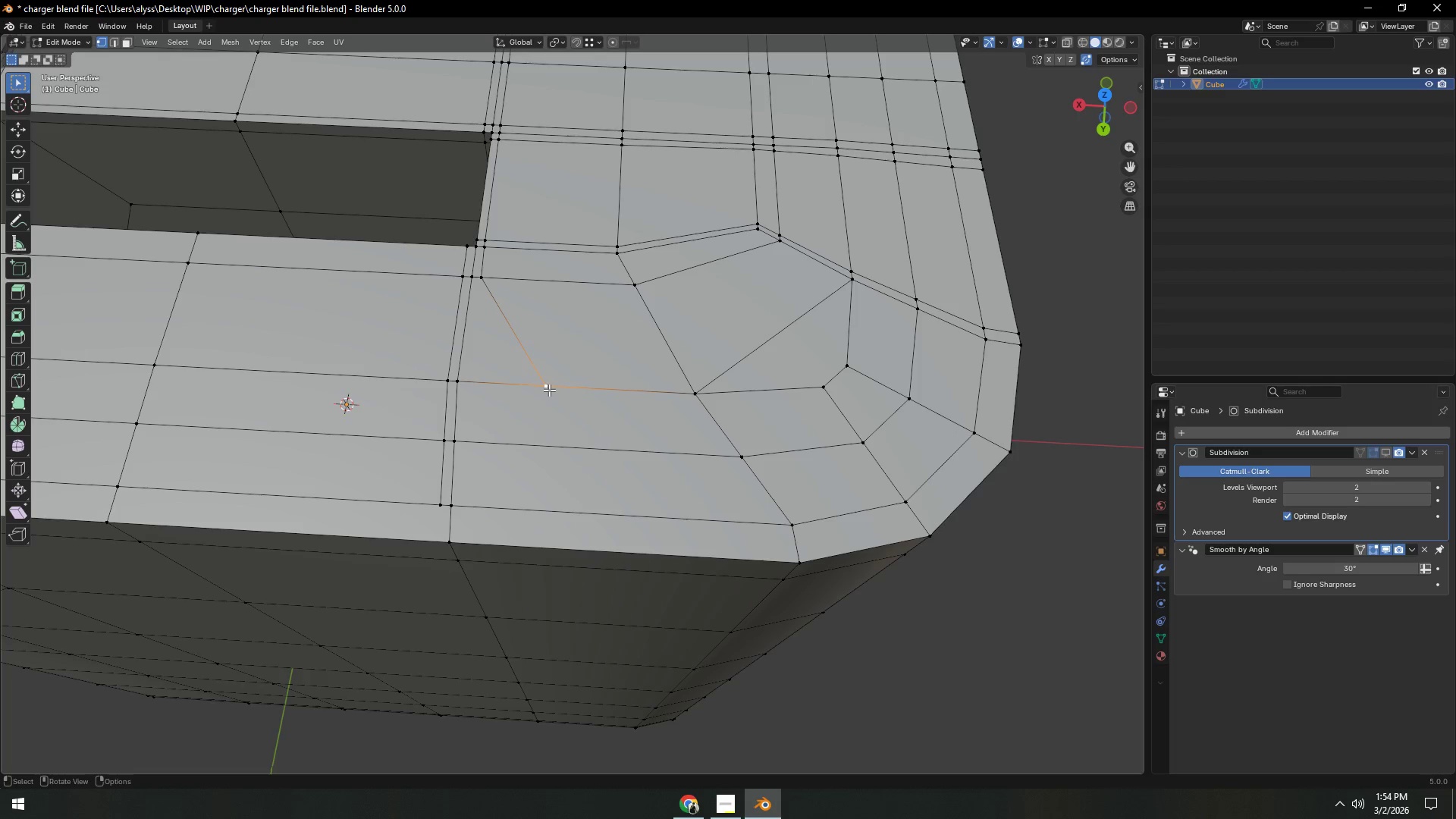 
type(gg)
 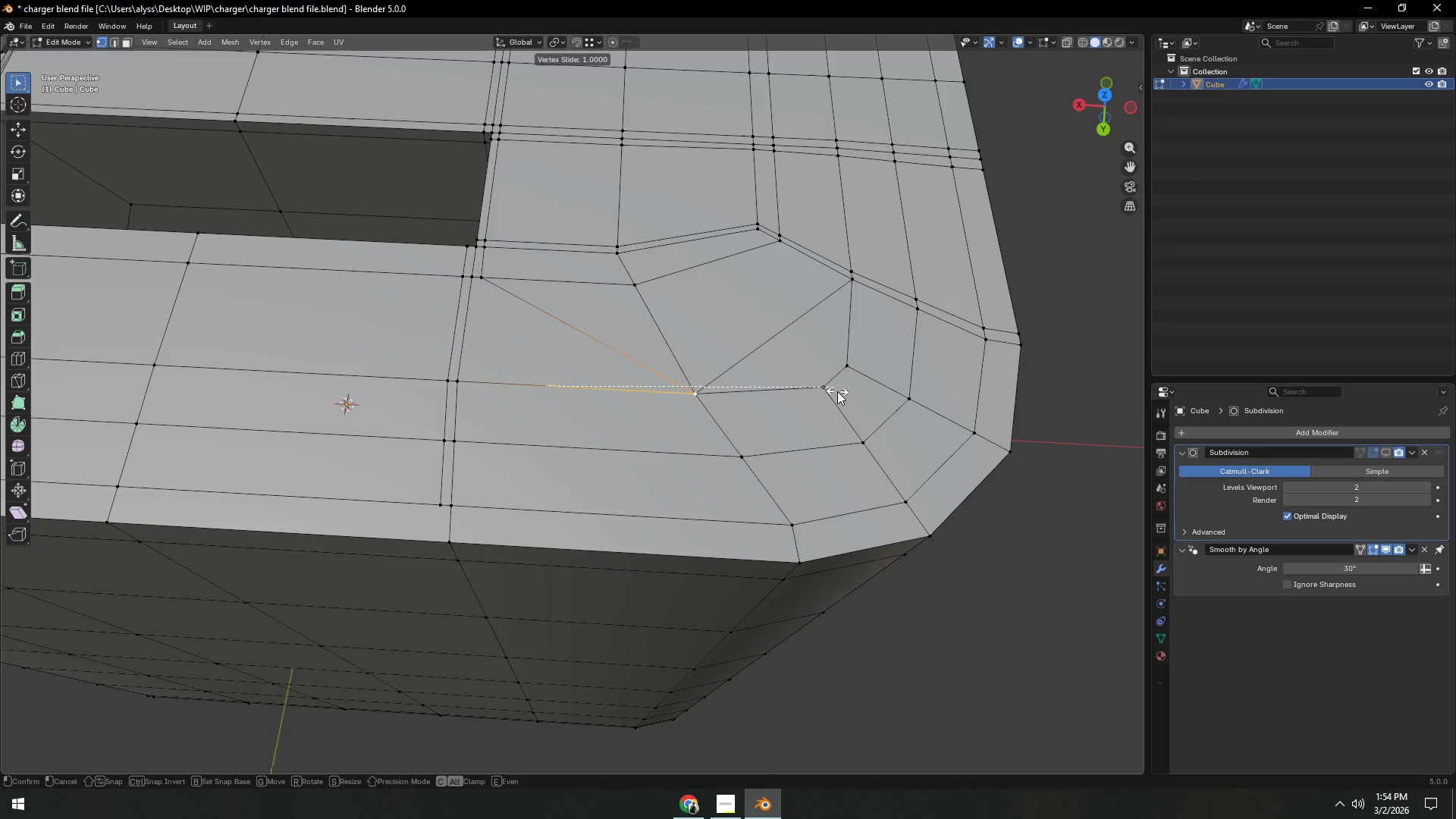 
left_click([837, 391])
 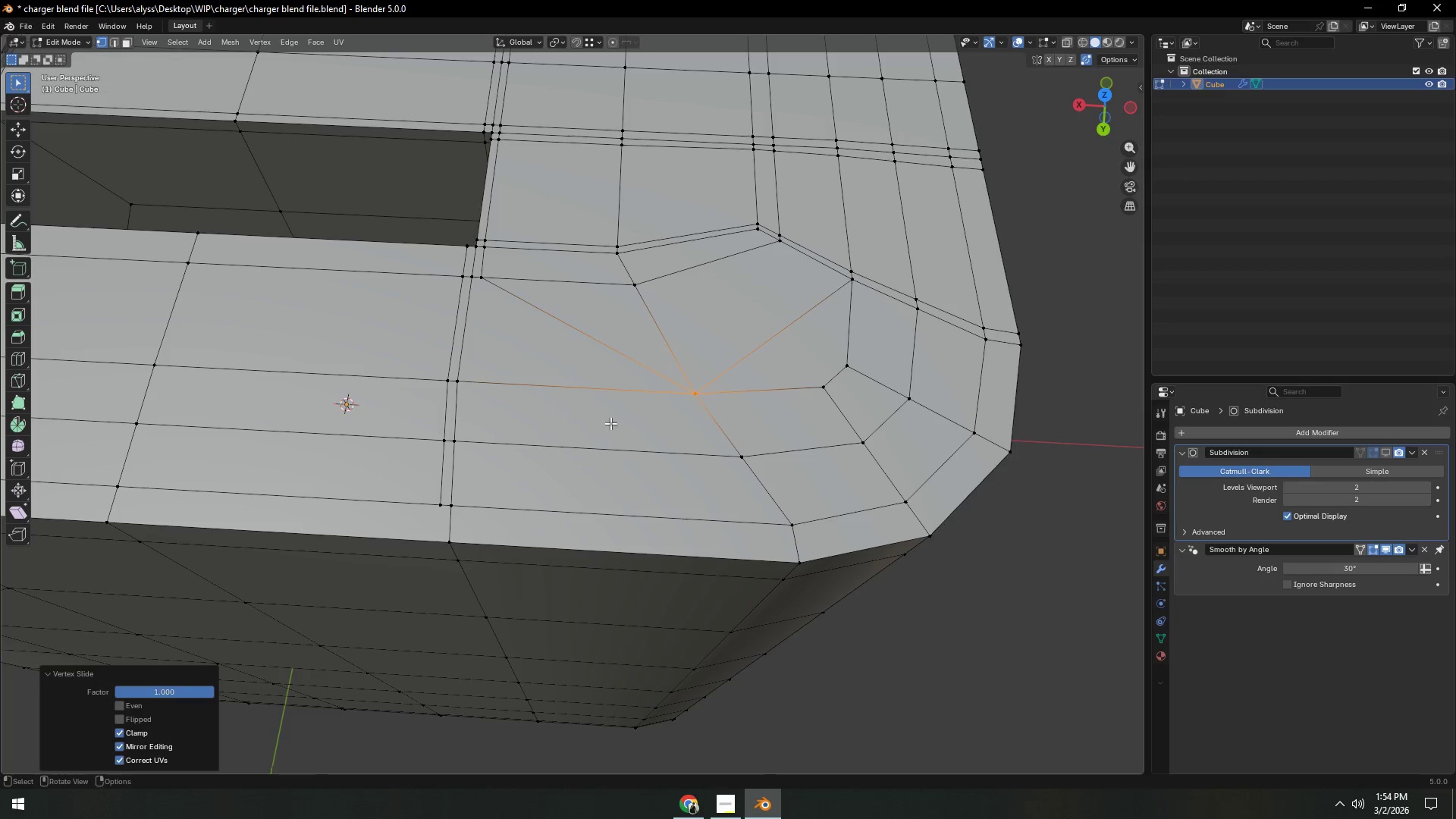 
hold_key(key=ShiftLeft, duration=0.52)
 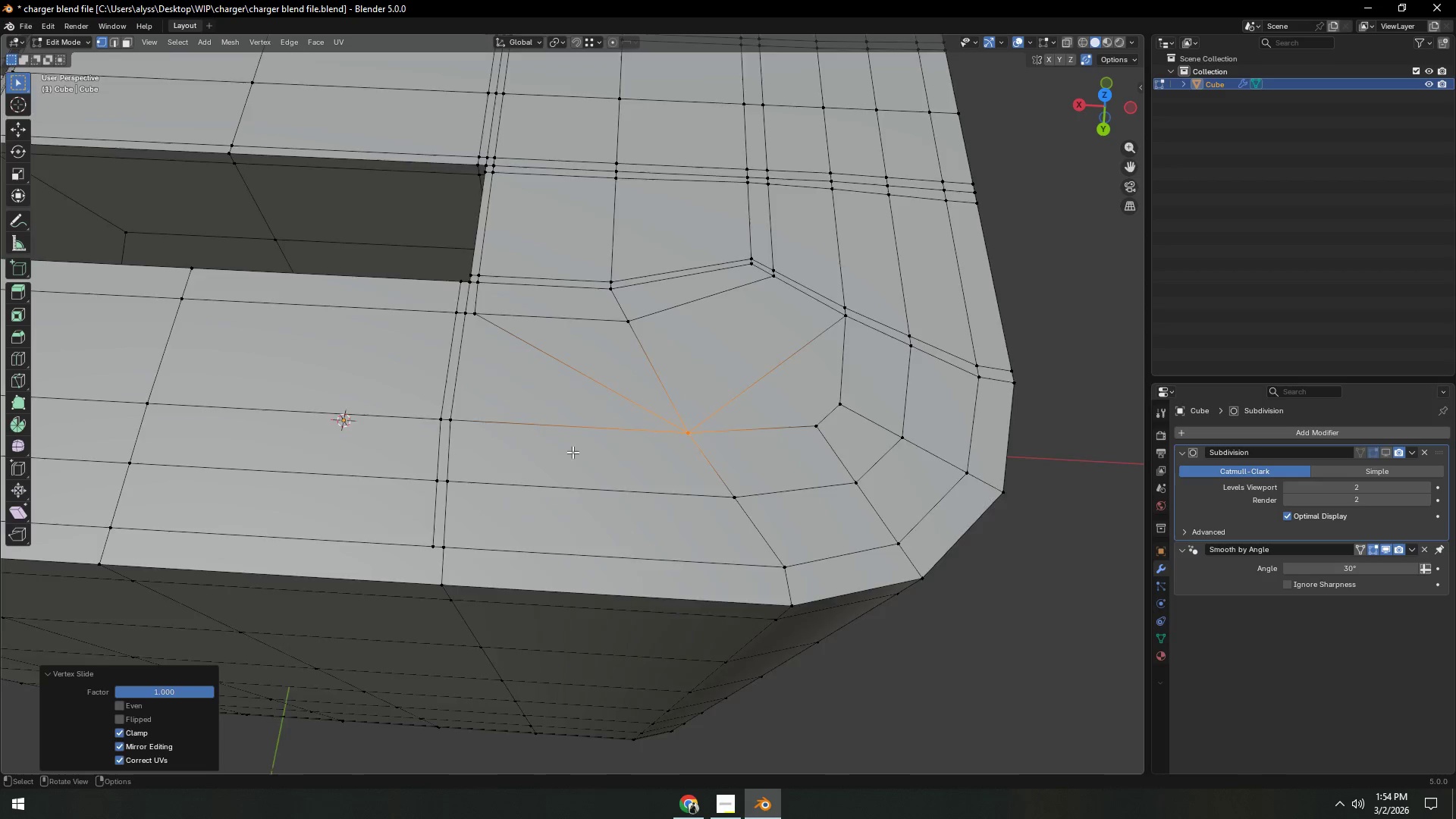 
scroll: coordinate [573, 452], scroll_direction: up, amount: 1.0
 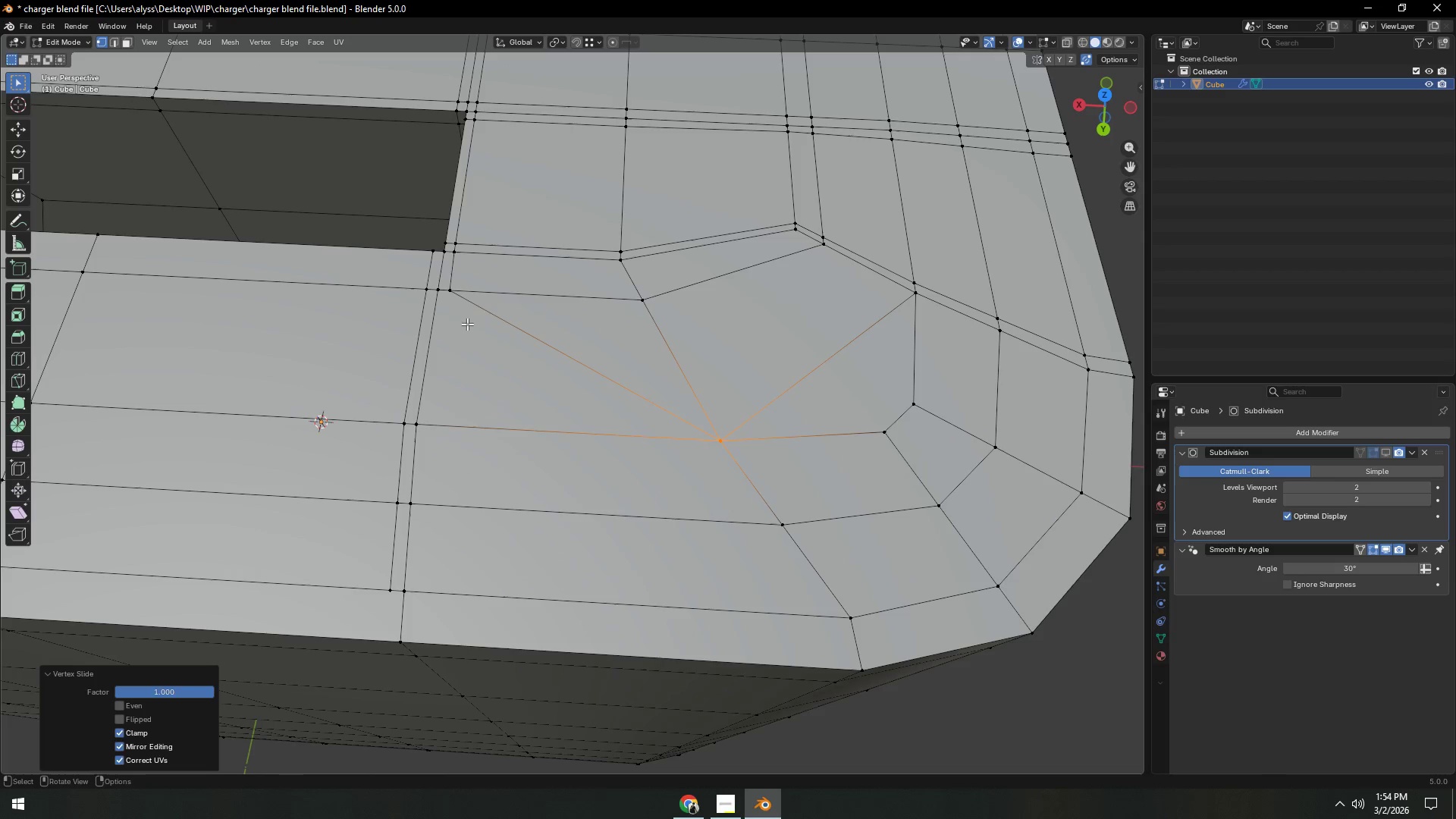 
left_click([450, 290])
 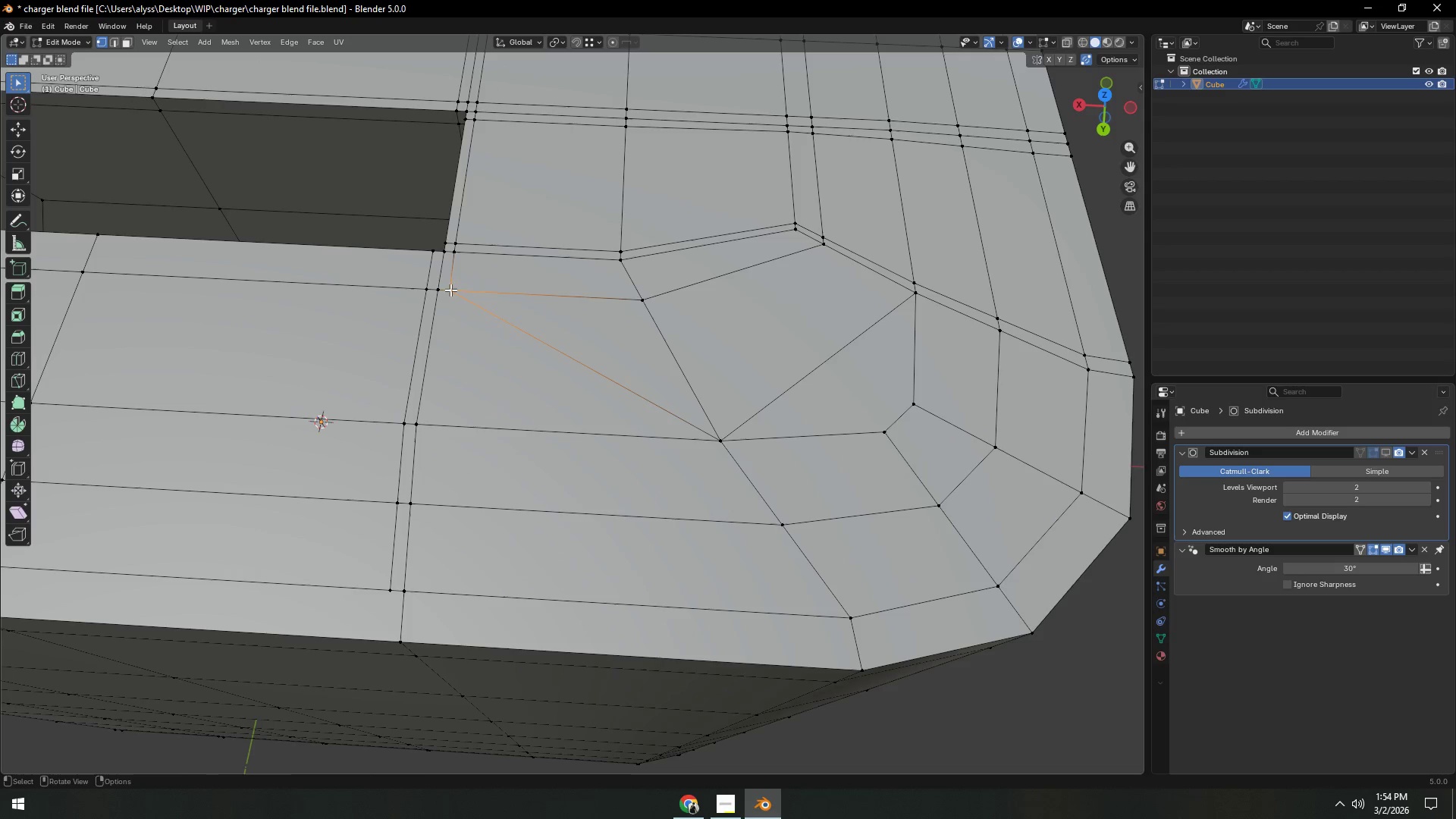 
type(gg)
 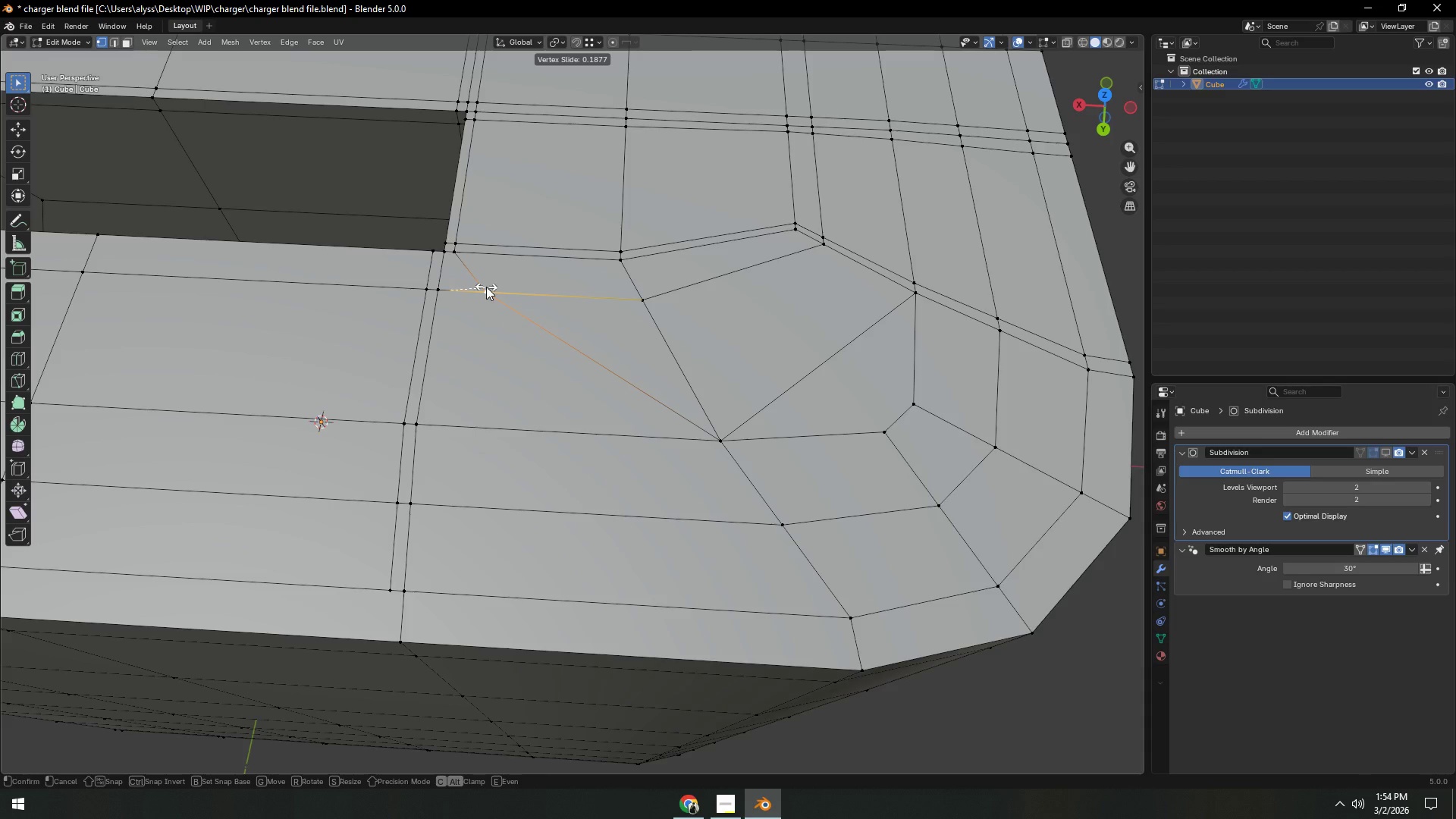 
right_click([486, 287])
 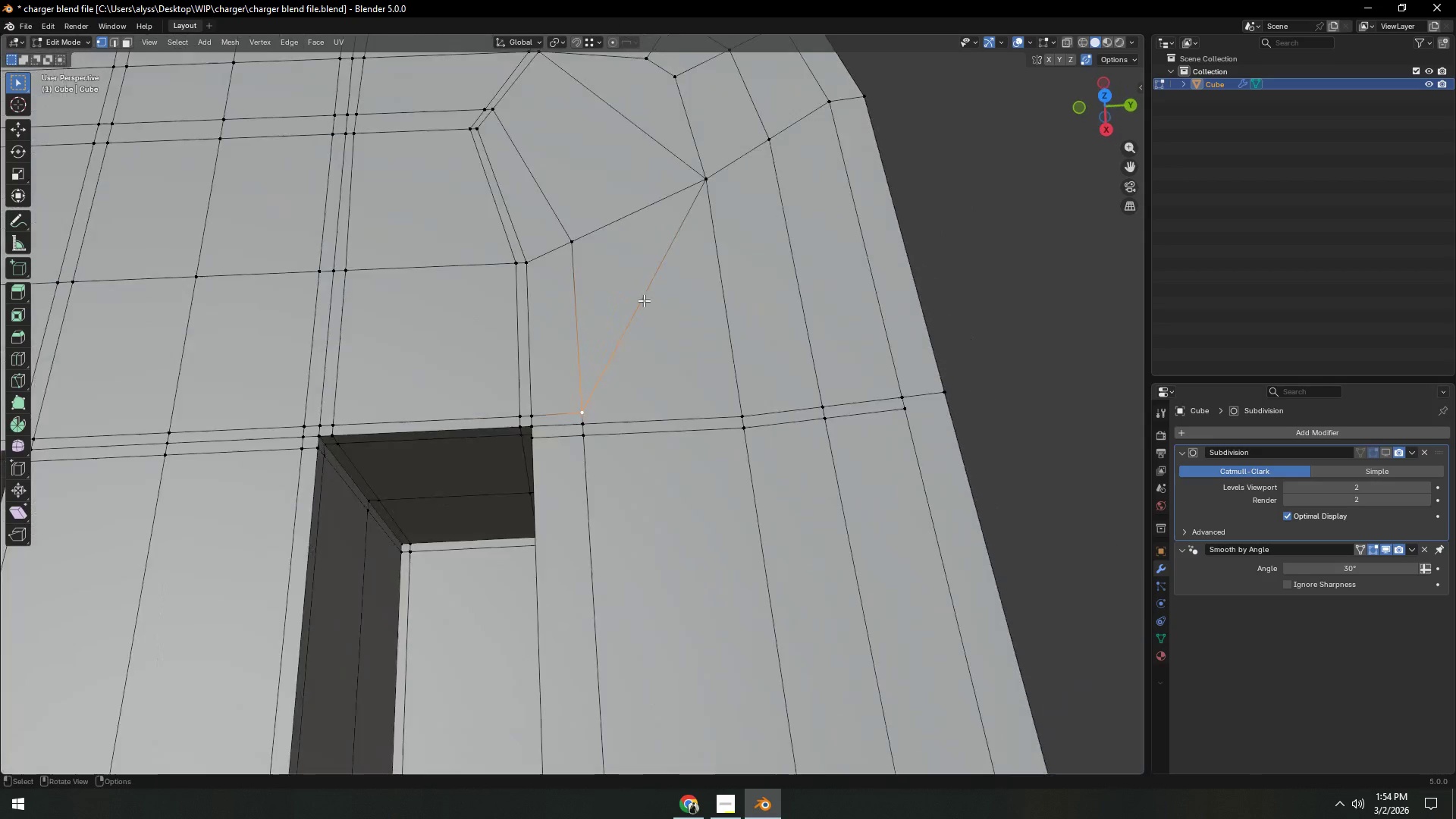 
key(Shift+ShiftLeft)
 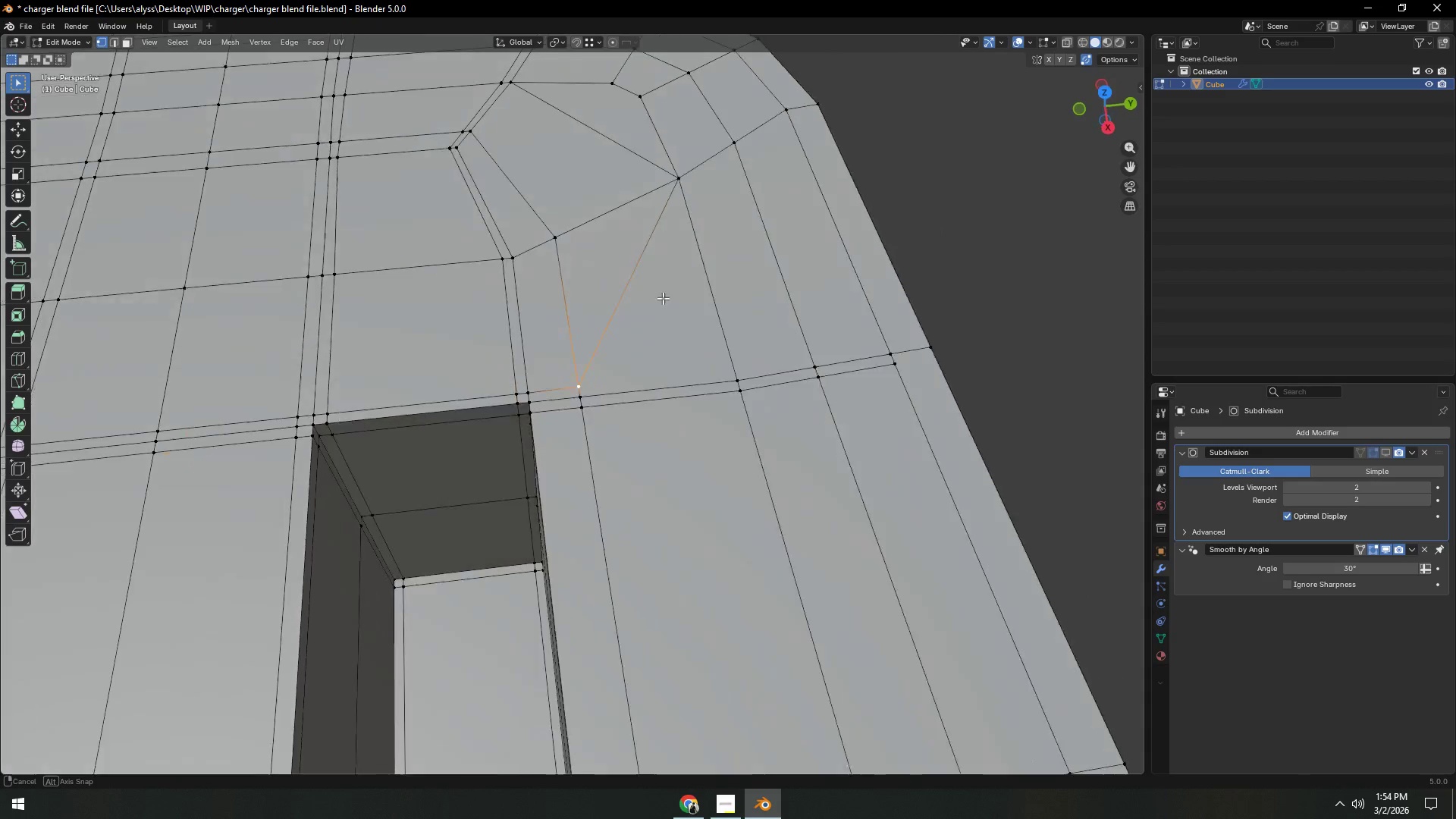 
hold_key(key=ShiftLeft, duration=0.44)
 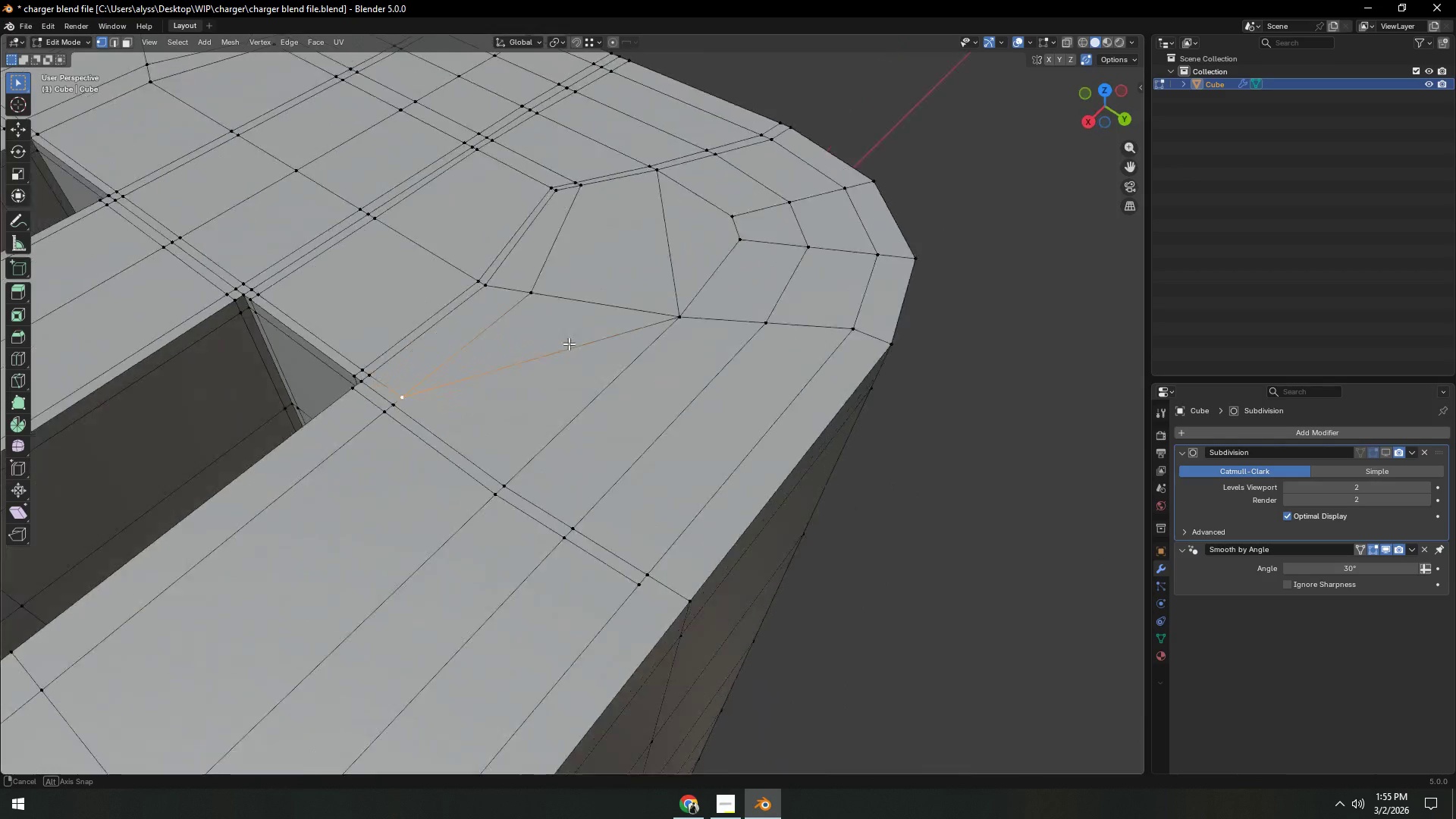 
key(Control+ControlLeft)
 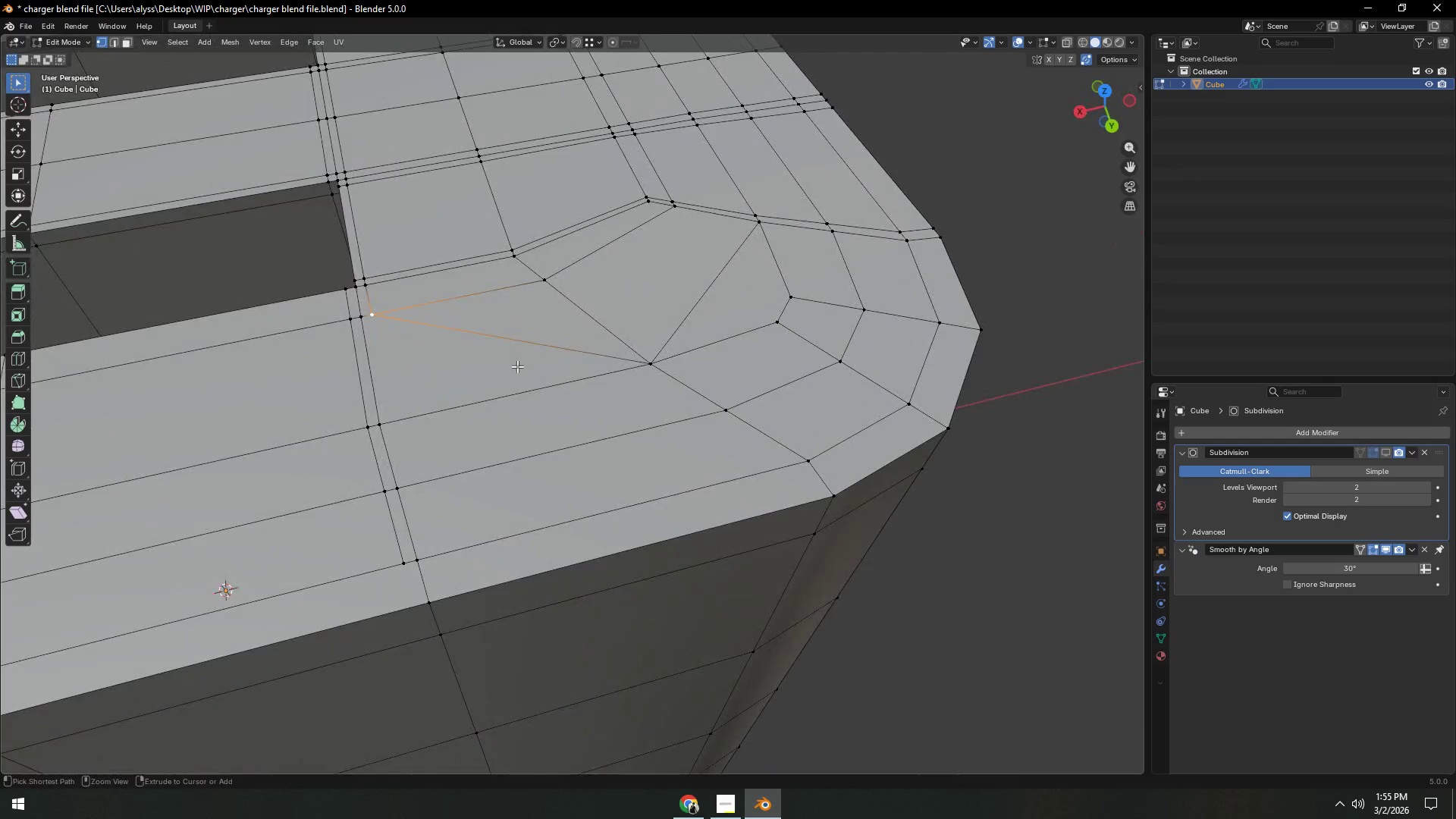 
key(Control+R)
 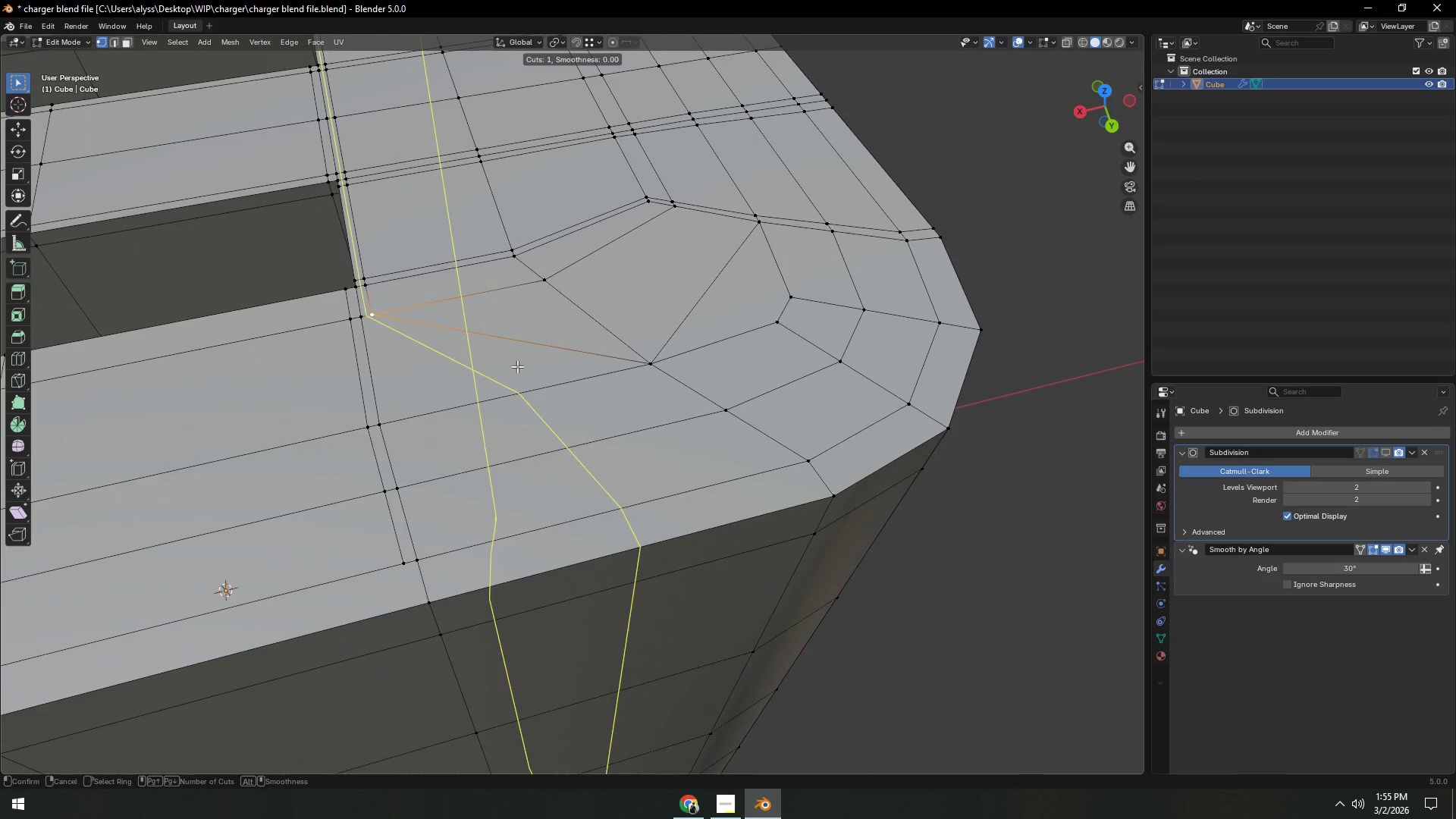 
right_click([517, 366])
 